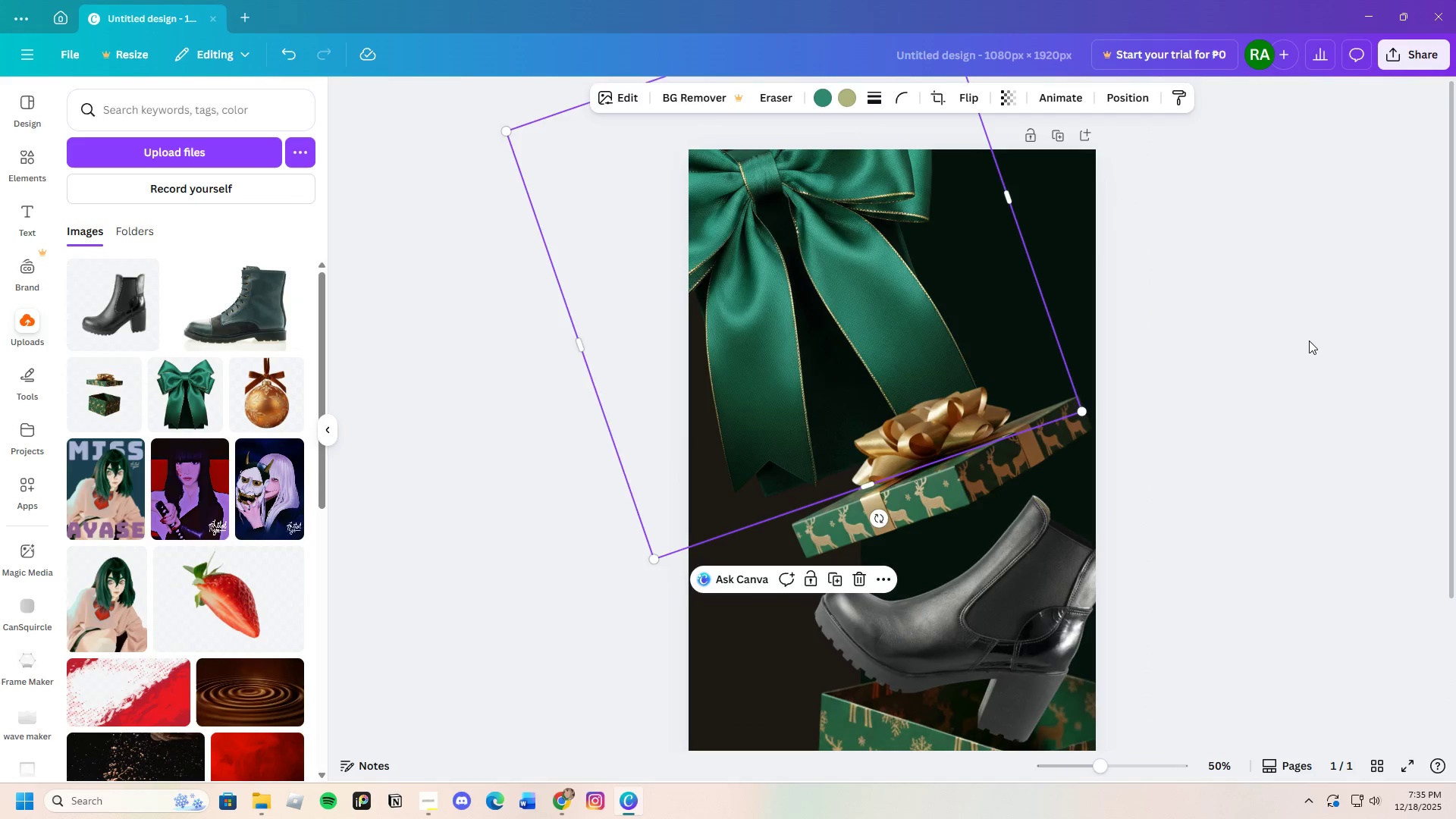 
left_click([1309, 340])
 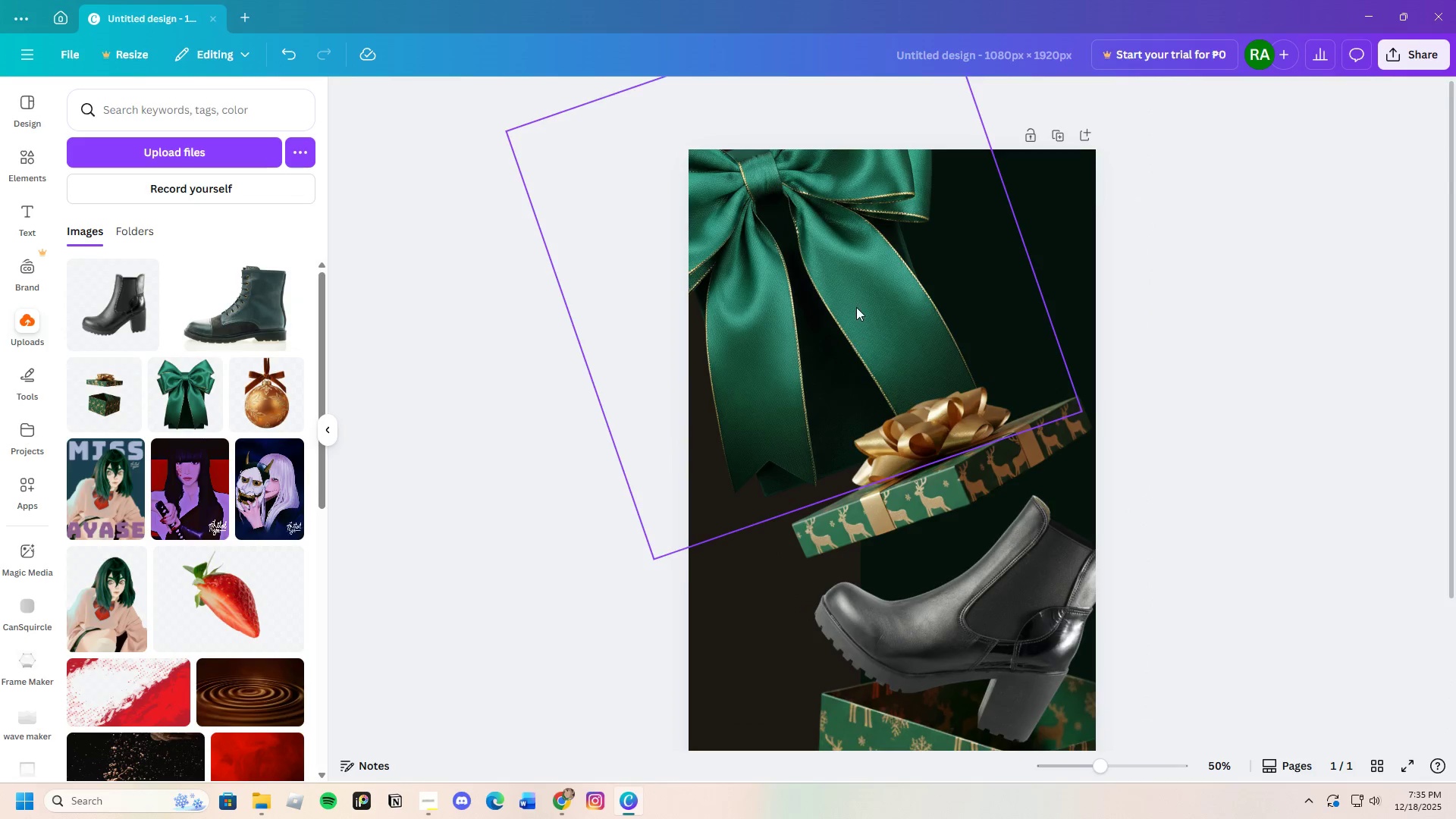 
left_click_drag(start_coordinate=[856, 301], to_coordinate=[890, 337])
 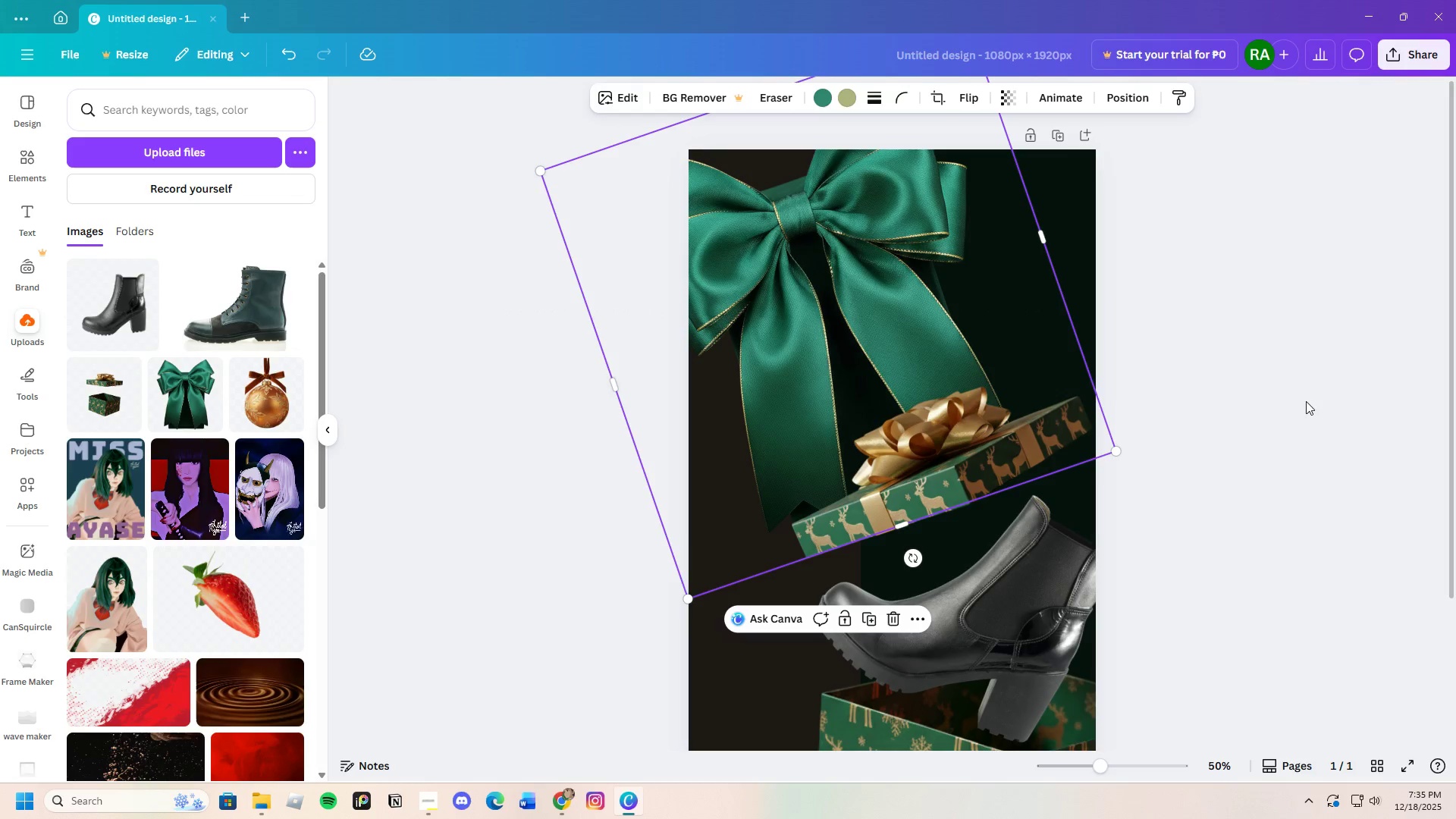 
left_click([1349, 404])
 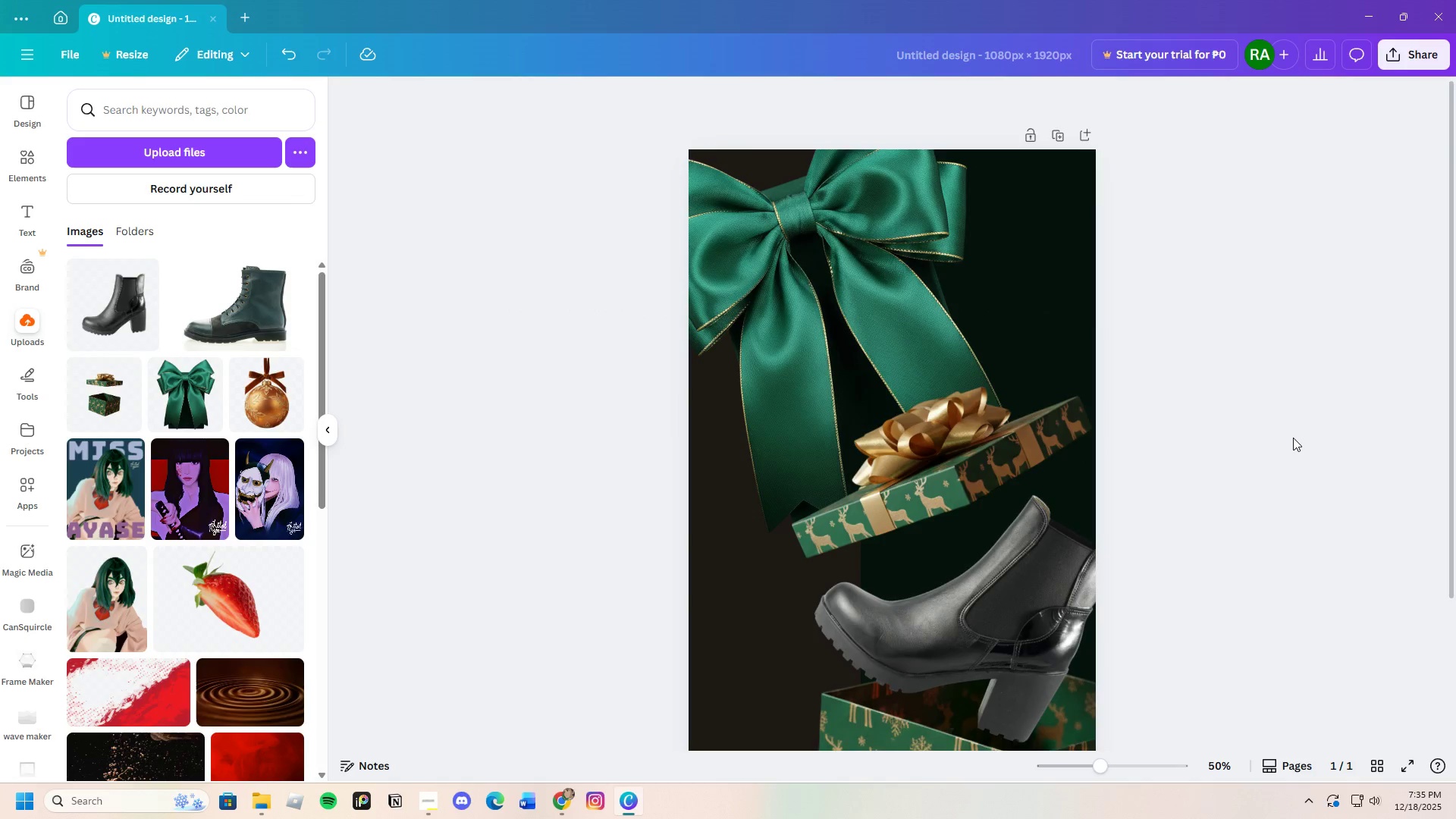 
scroll: coordinate [1291, 438], scroll_direction: down, amount: 3.0
 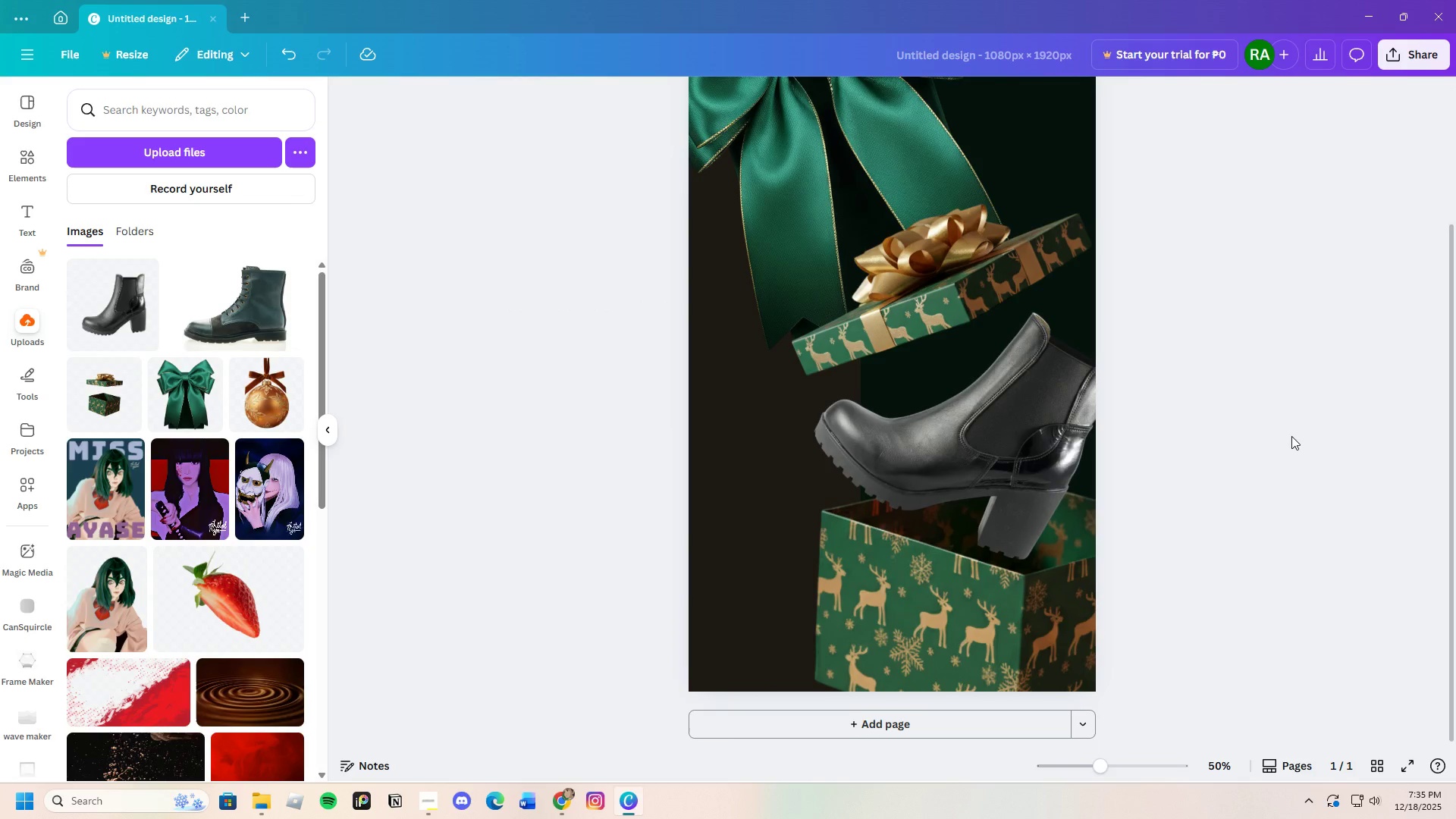 
scroll: coordinate [1291, 436], scroll_direction: up, amount: 2.0
 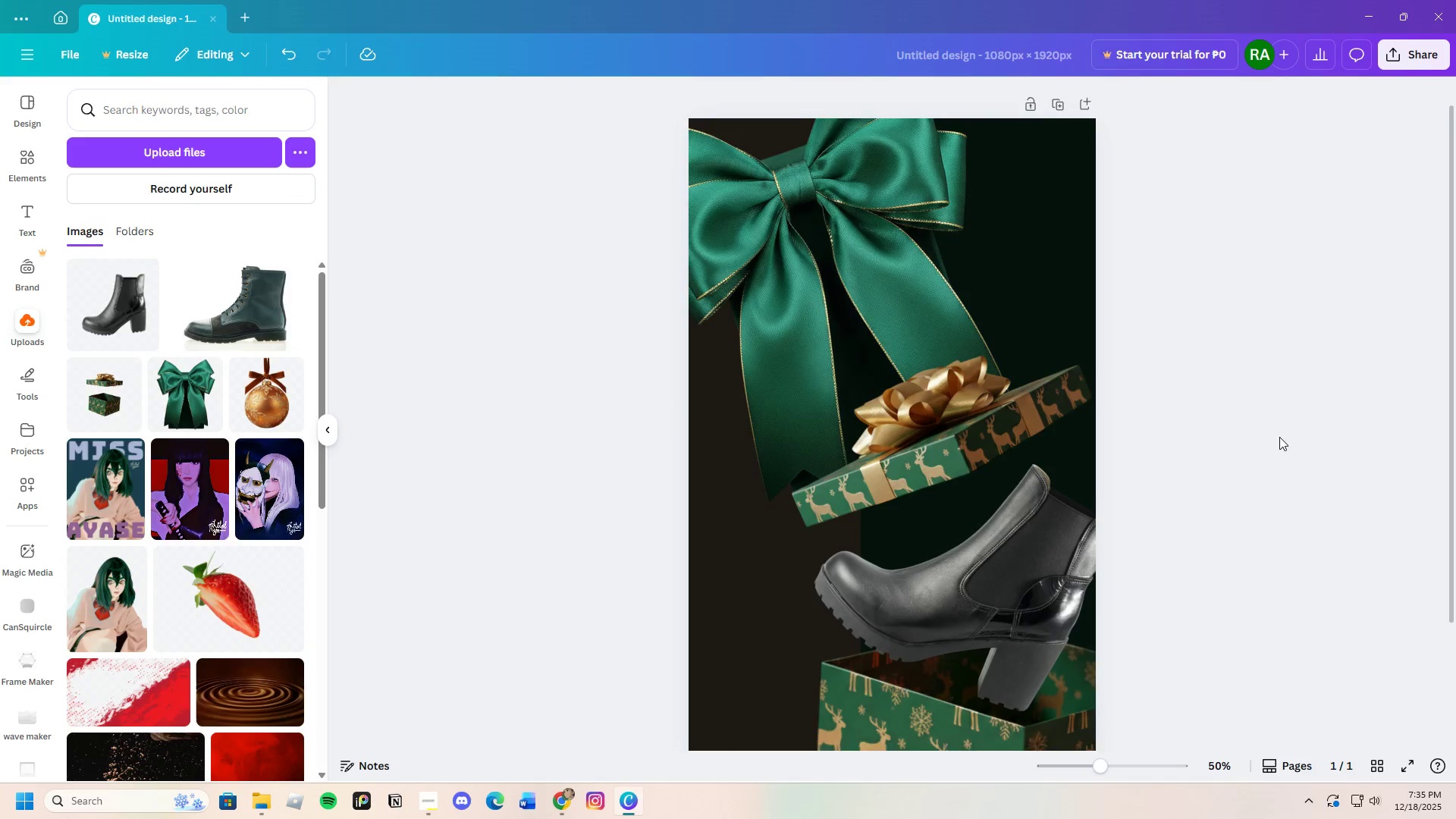 
scroll: coordinate [1272, 434], scroll_direction: down, amount: 4.0
 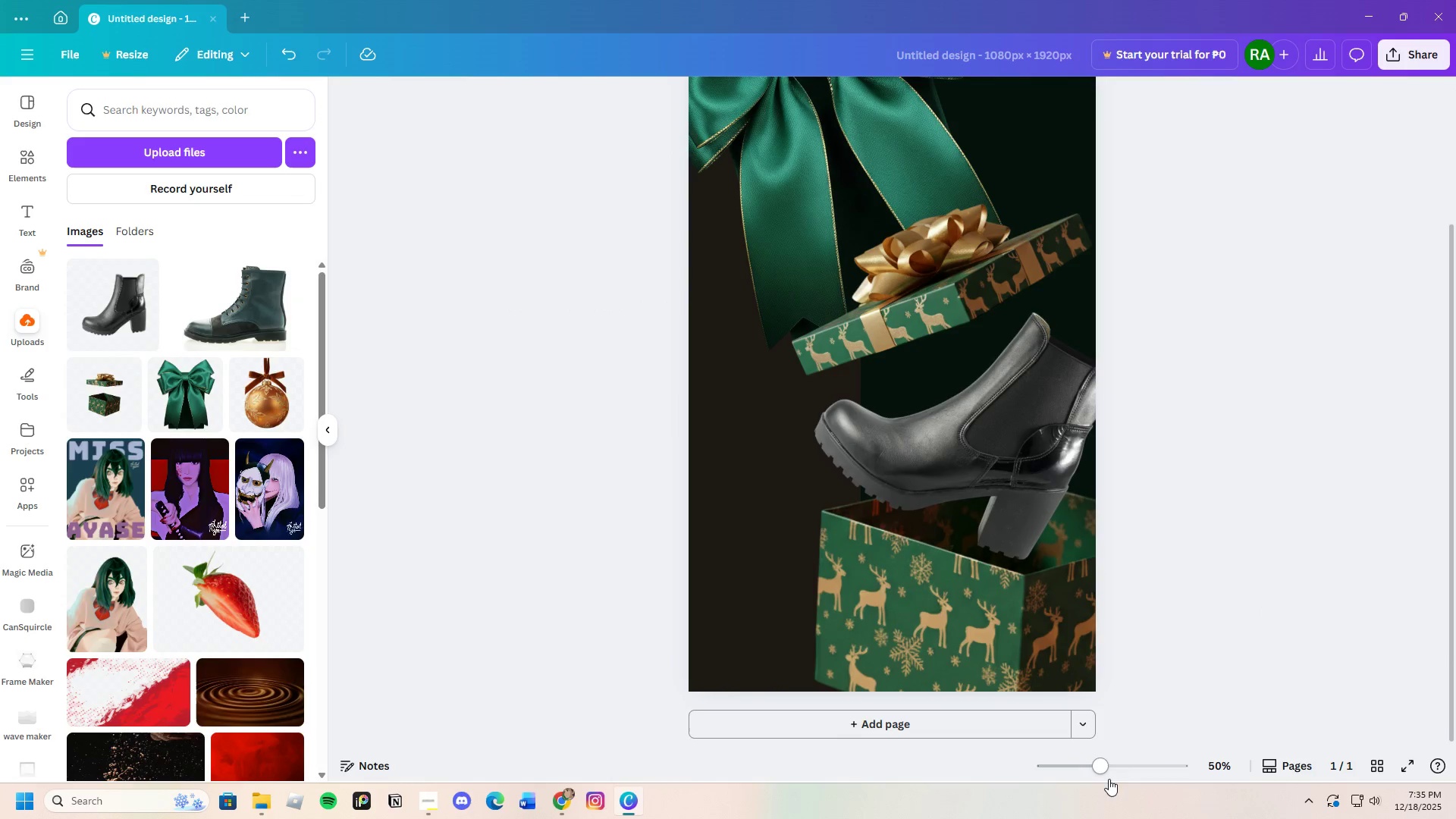 
left_click_drag(start_coordinate=[1109, 773], to_coordinate=[1100, 789])
 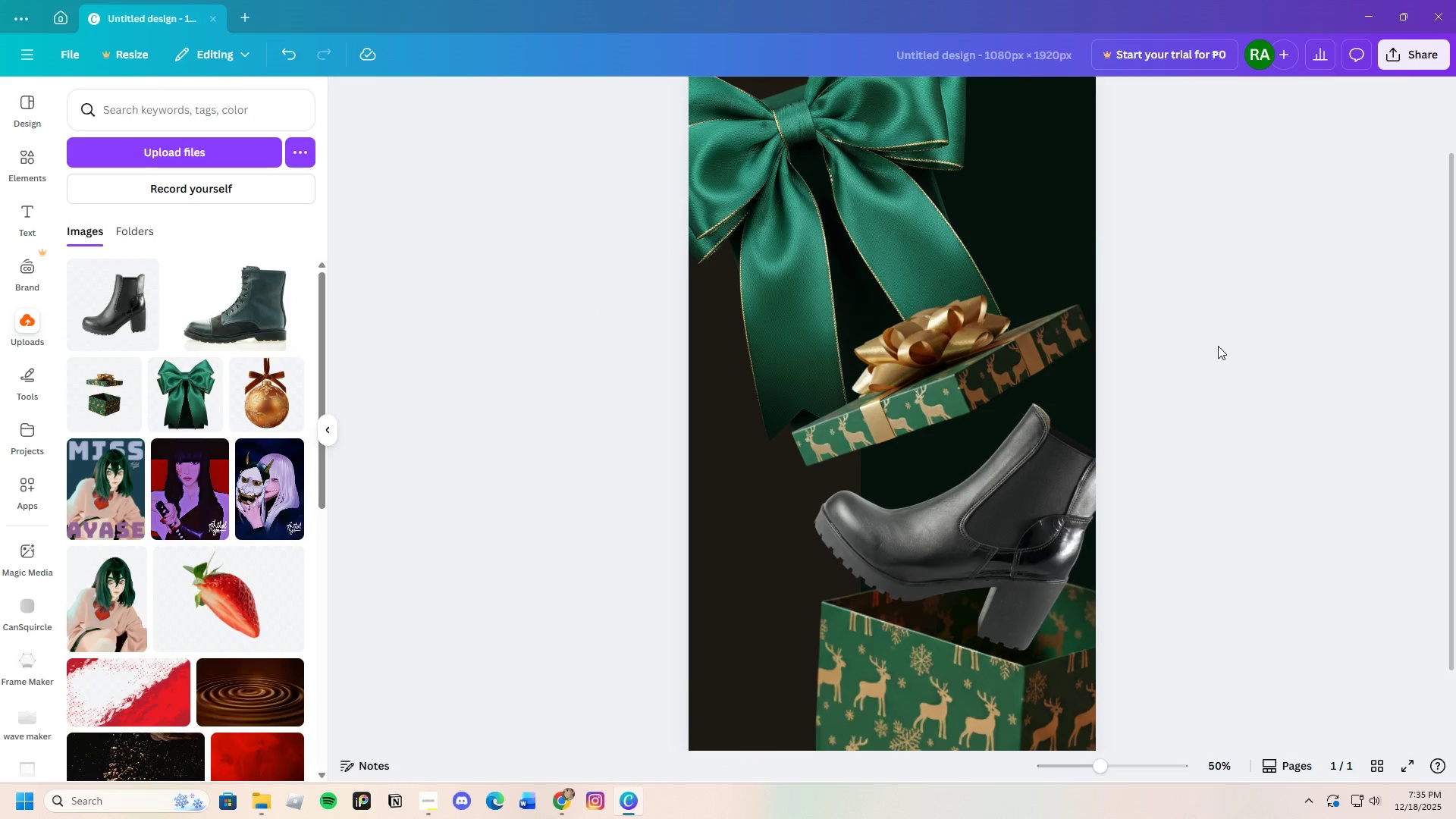 
scroll: coordinate [1215, 362], scroll_direction: up, amount: 1.0
 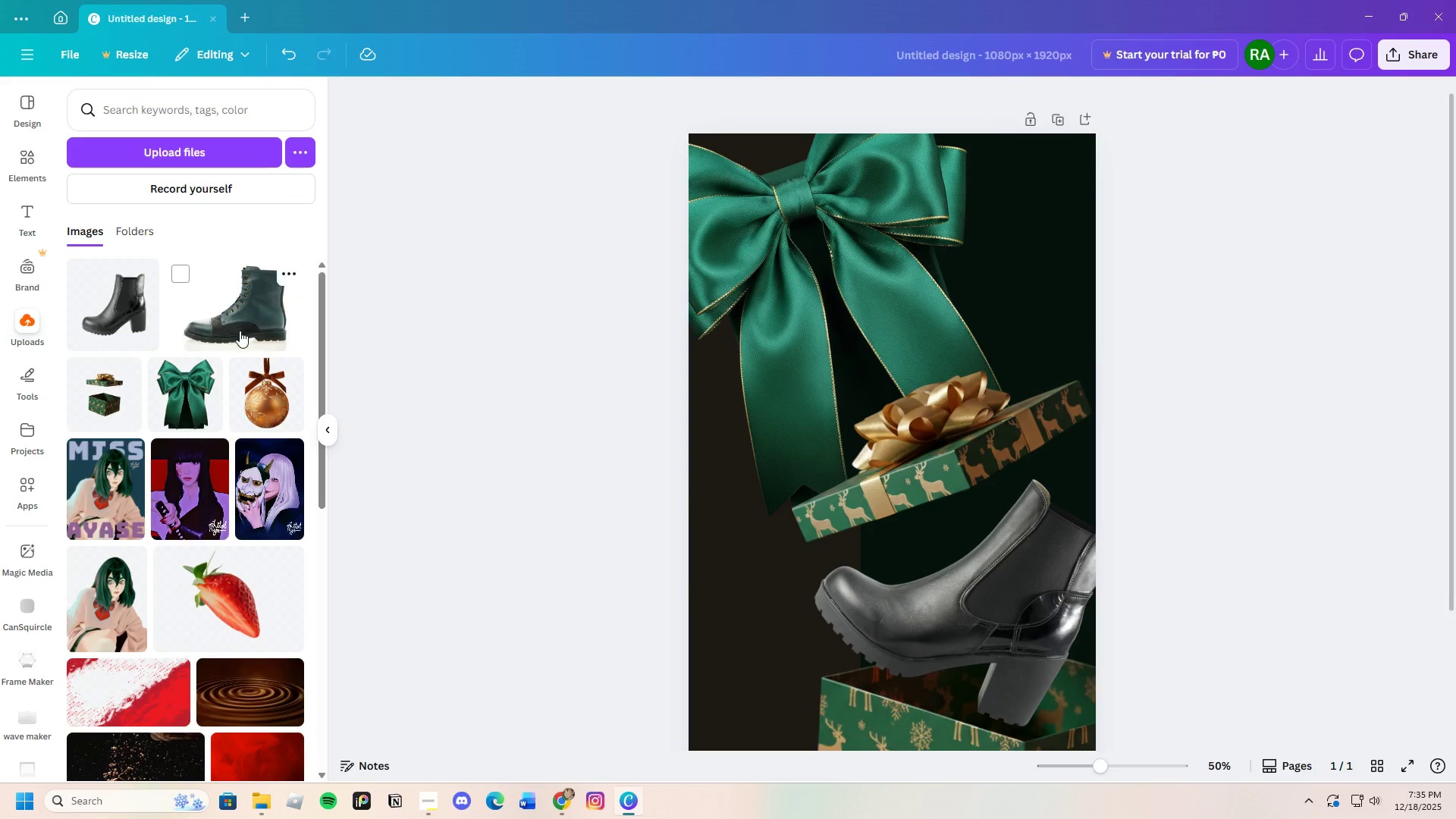 
left_click([26, 224])
 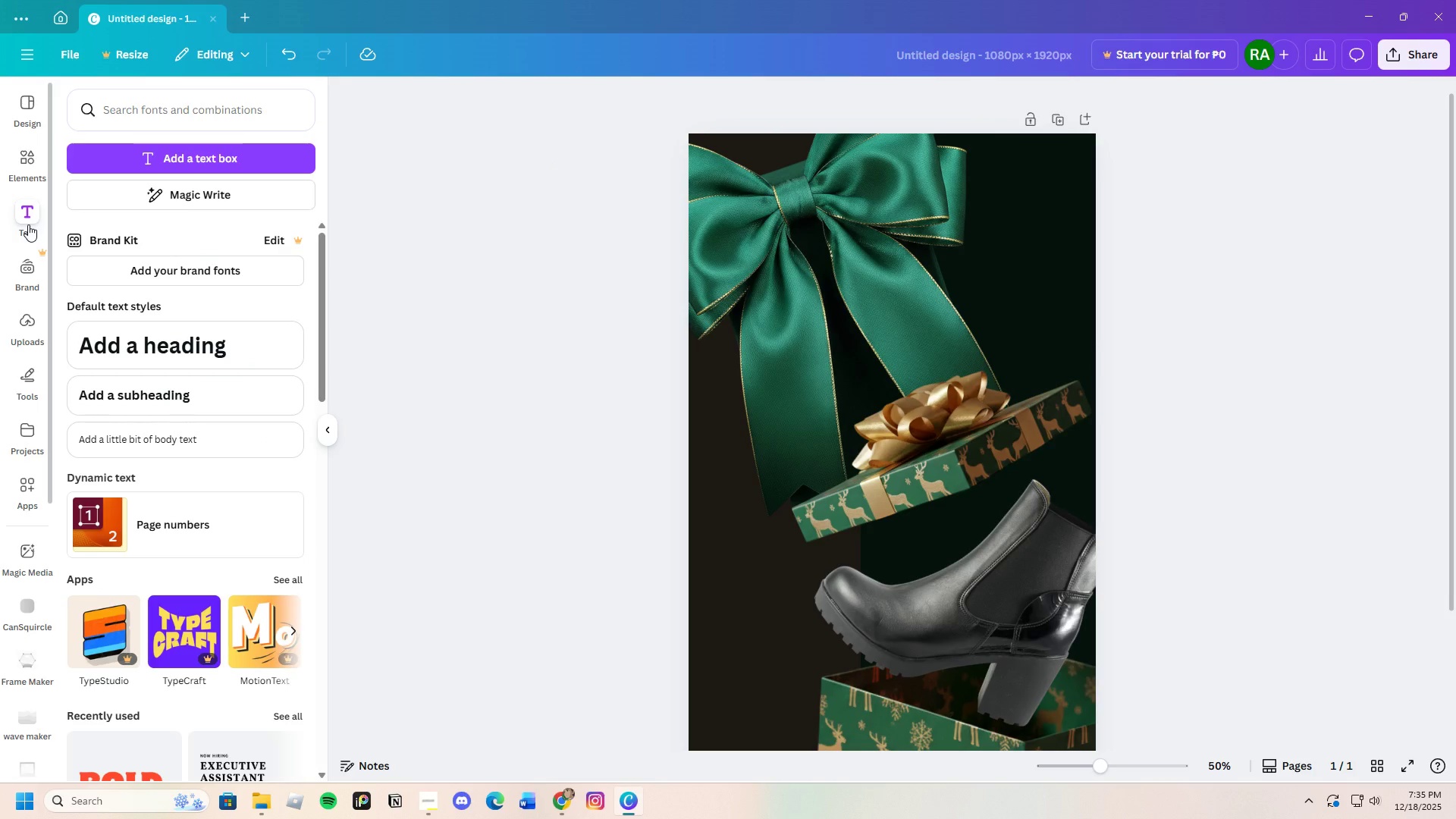 
scroll: coordinate [210, 563], scroll_direction: down, amount: 11.0
 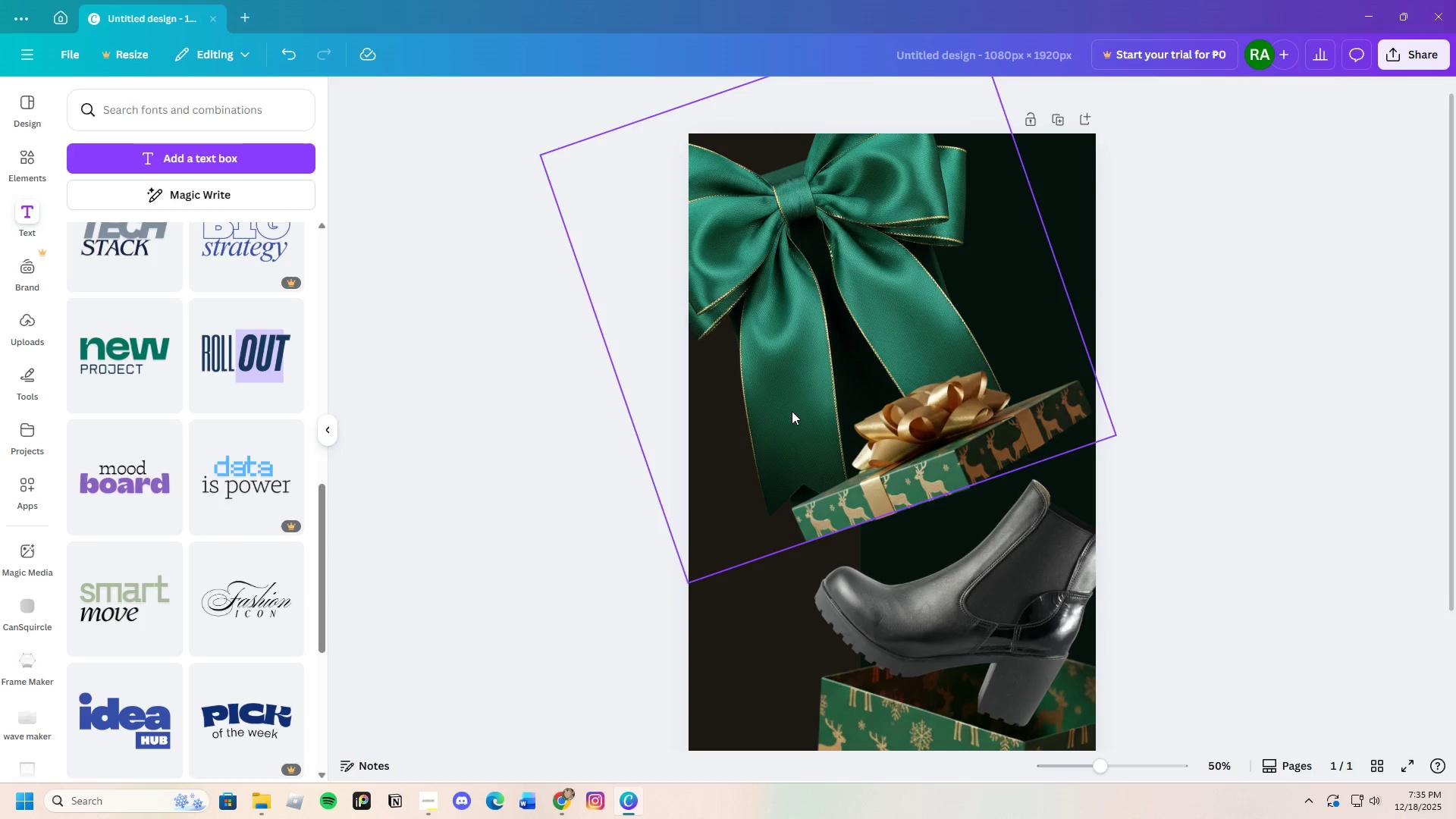 
wait(8.27)
 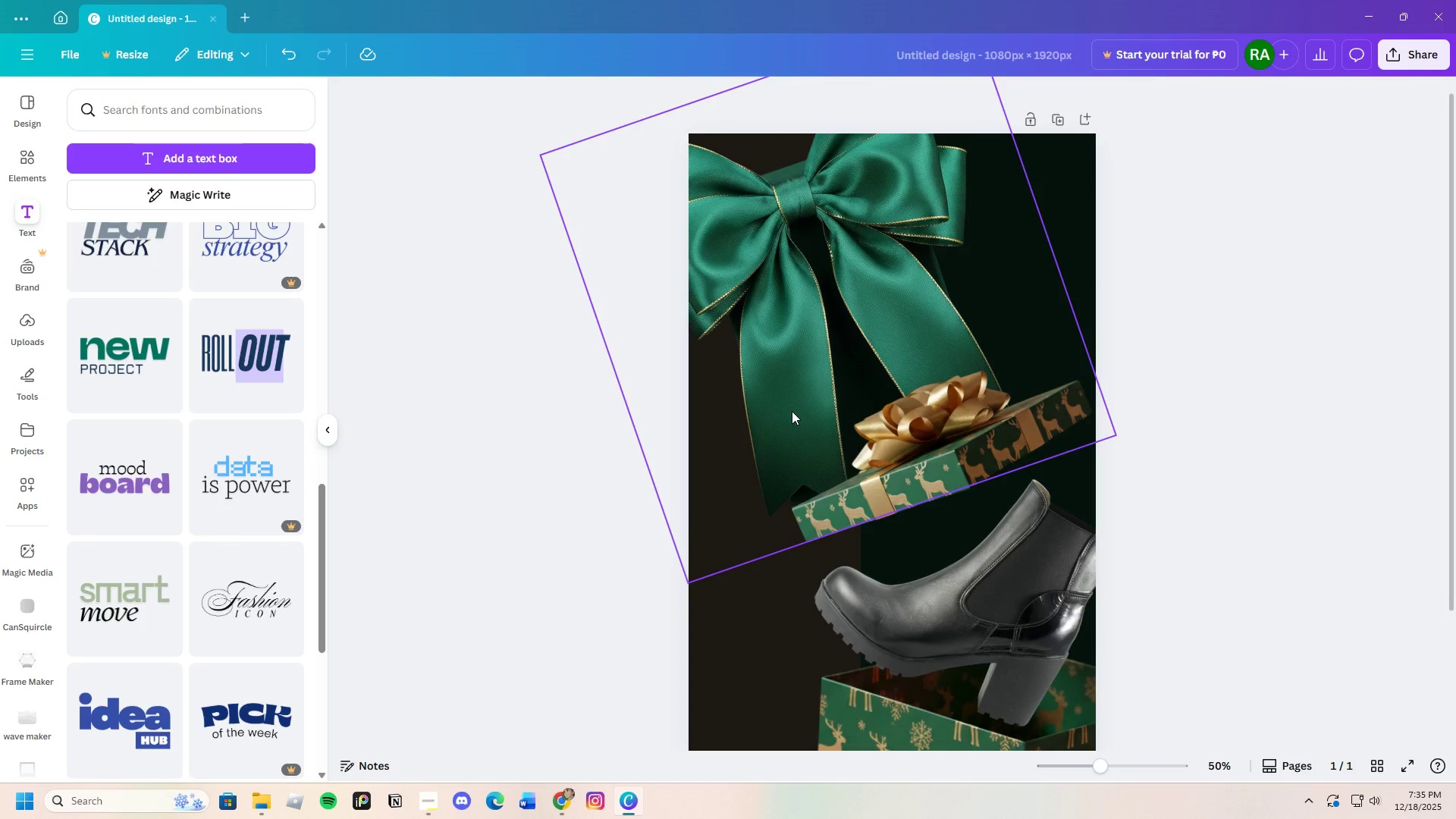 
scroll: coordinate [218, 479], scroll_direction: down, amount: 2.0
 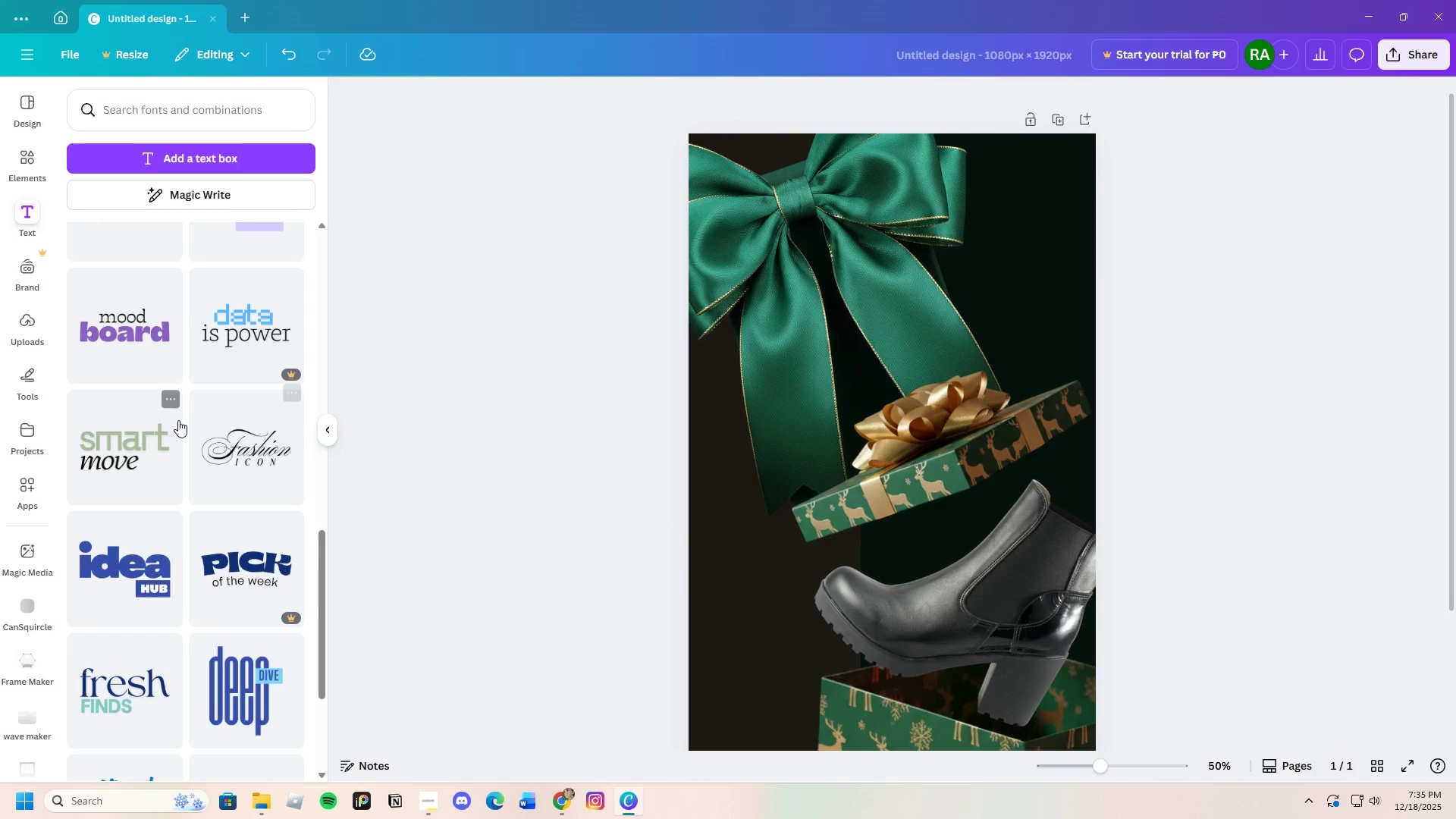 
mouse_move([199, 431])
 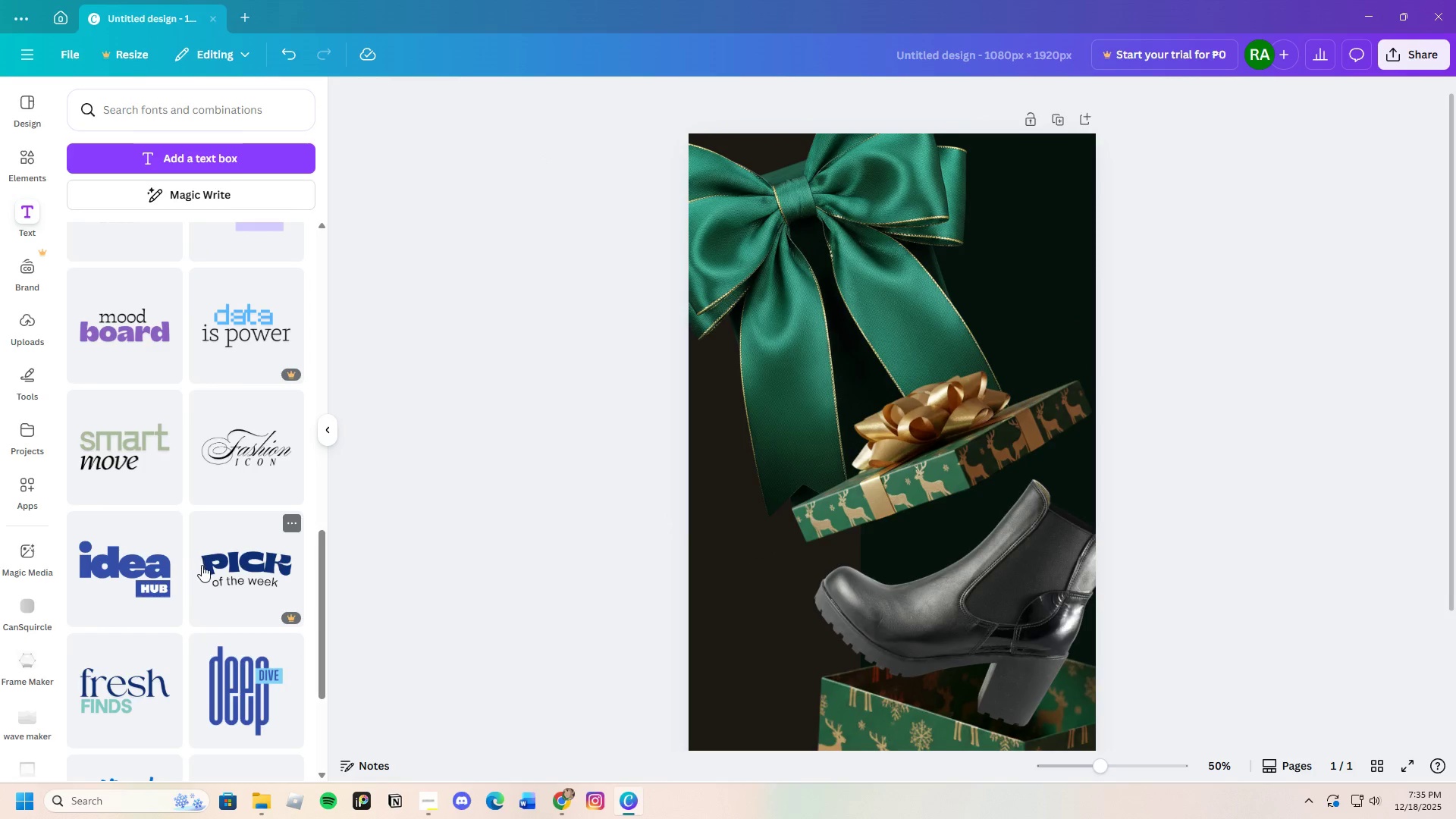 
scroll: coordinate [202, 566], scroll_direction: down, amount: 2.0
 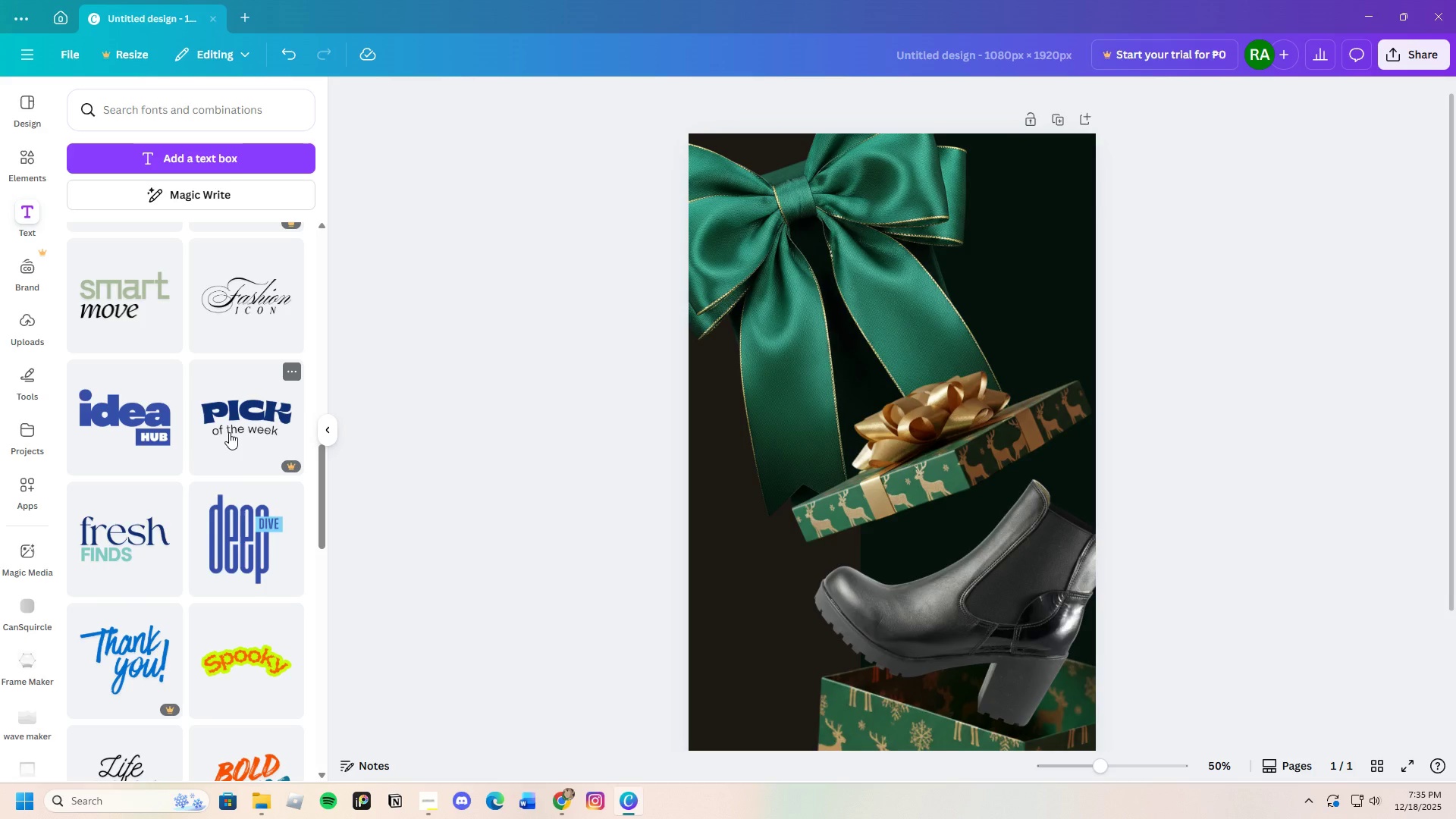 
left_click([229, 432])
 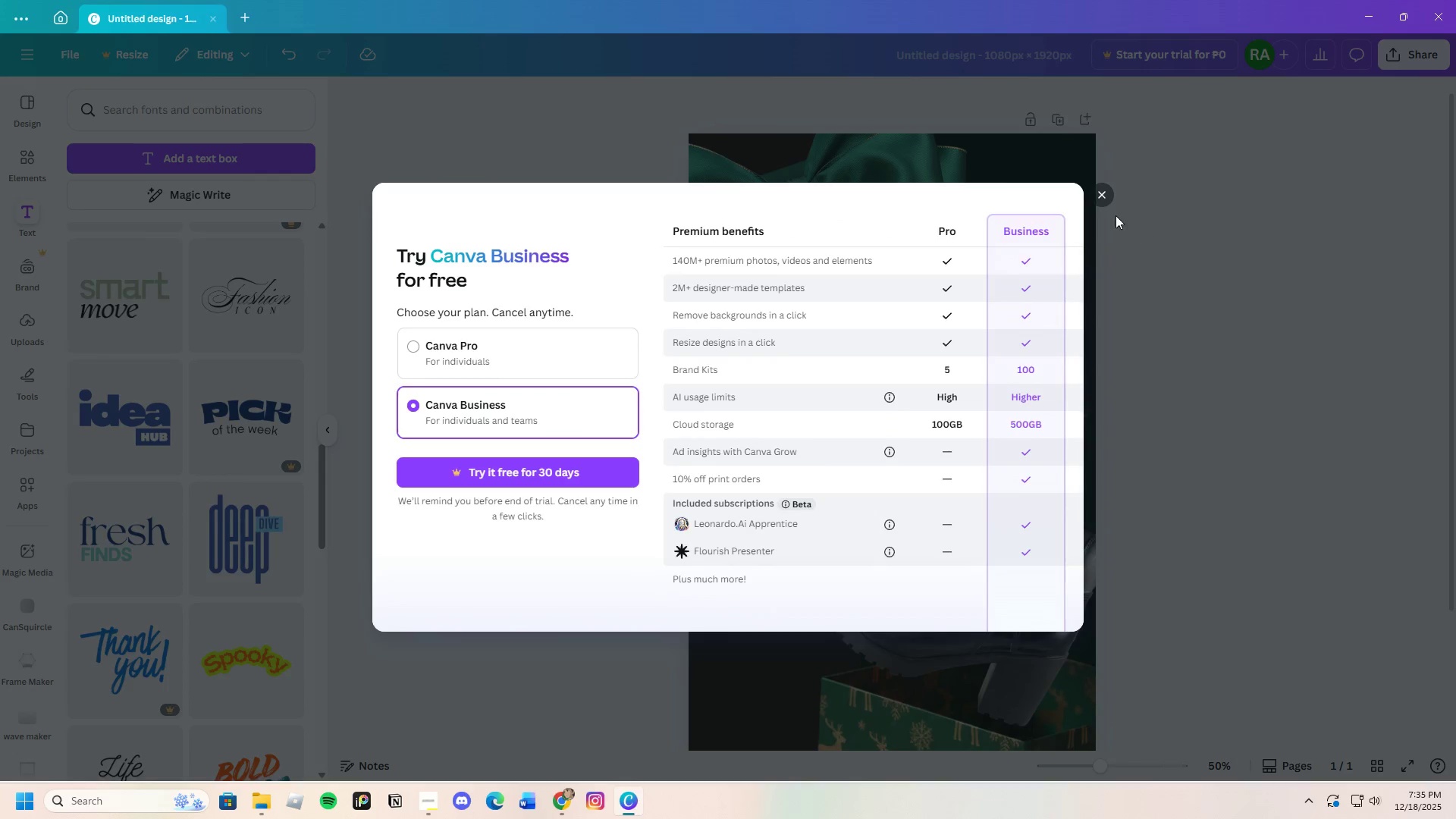 
left_click([1098, 196])
 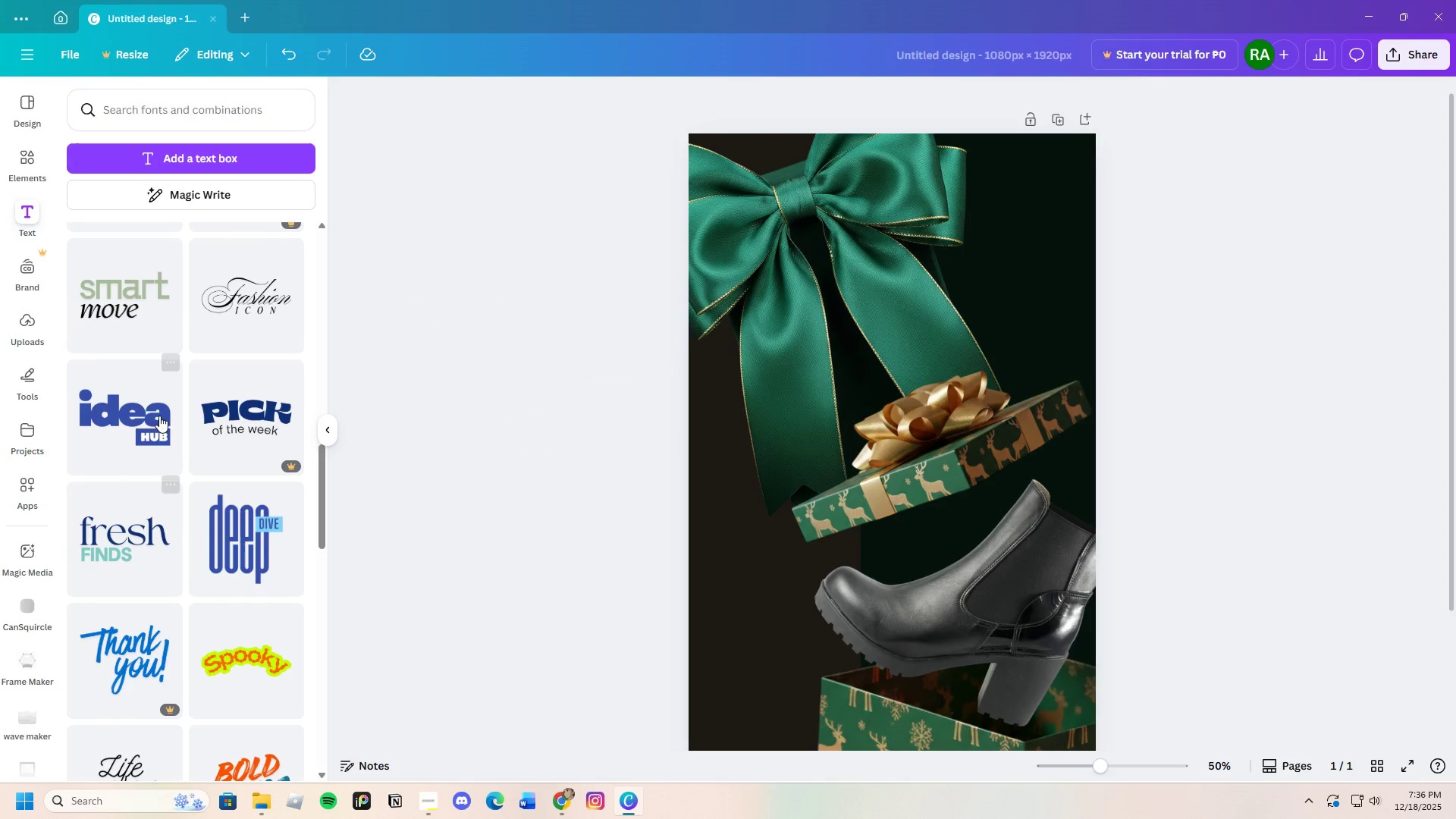 
left_click([125, 408])
 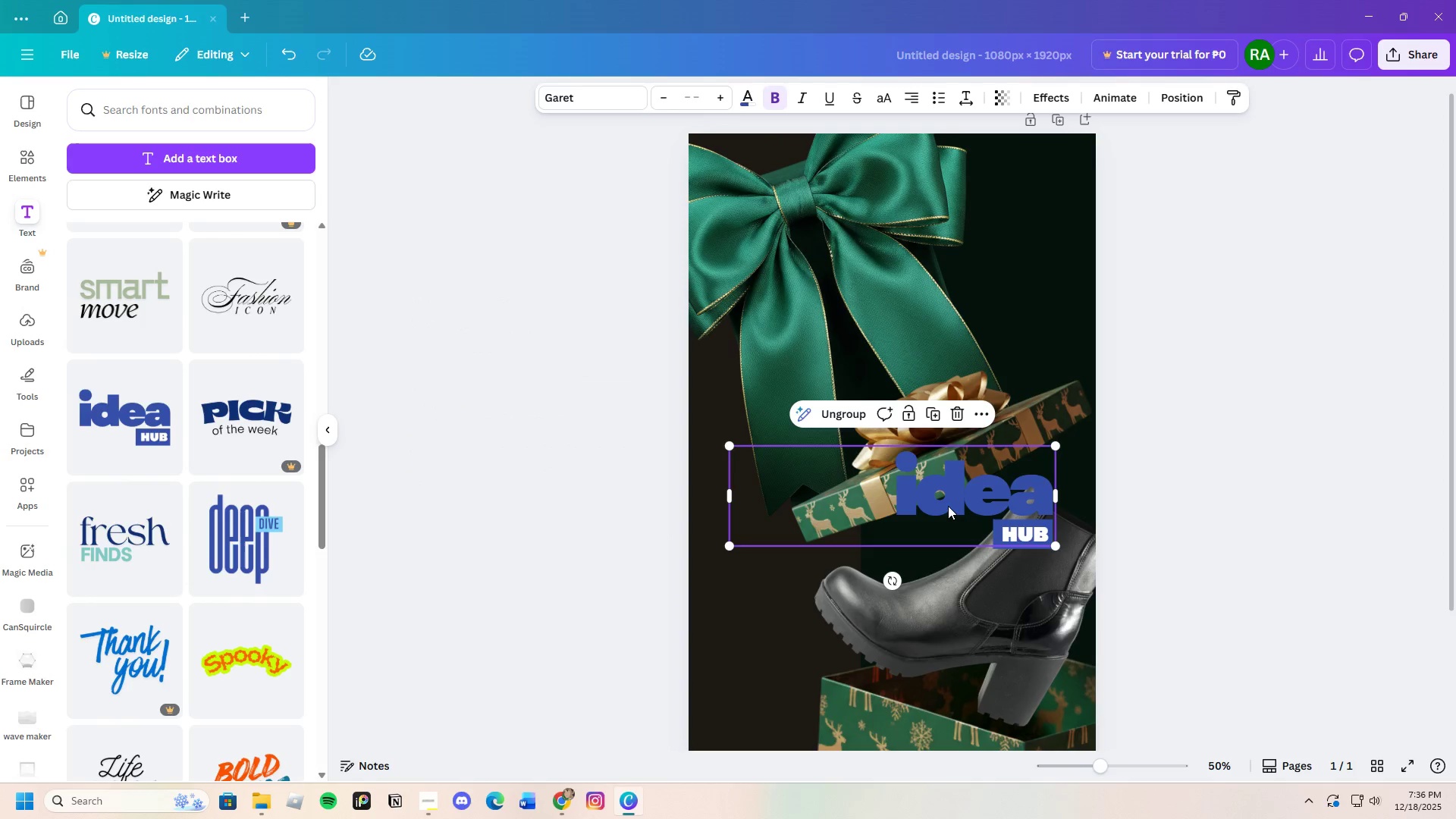 
left_click_drag(start_coordinate=[943, 504], to_coordinate=[880, 387])
 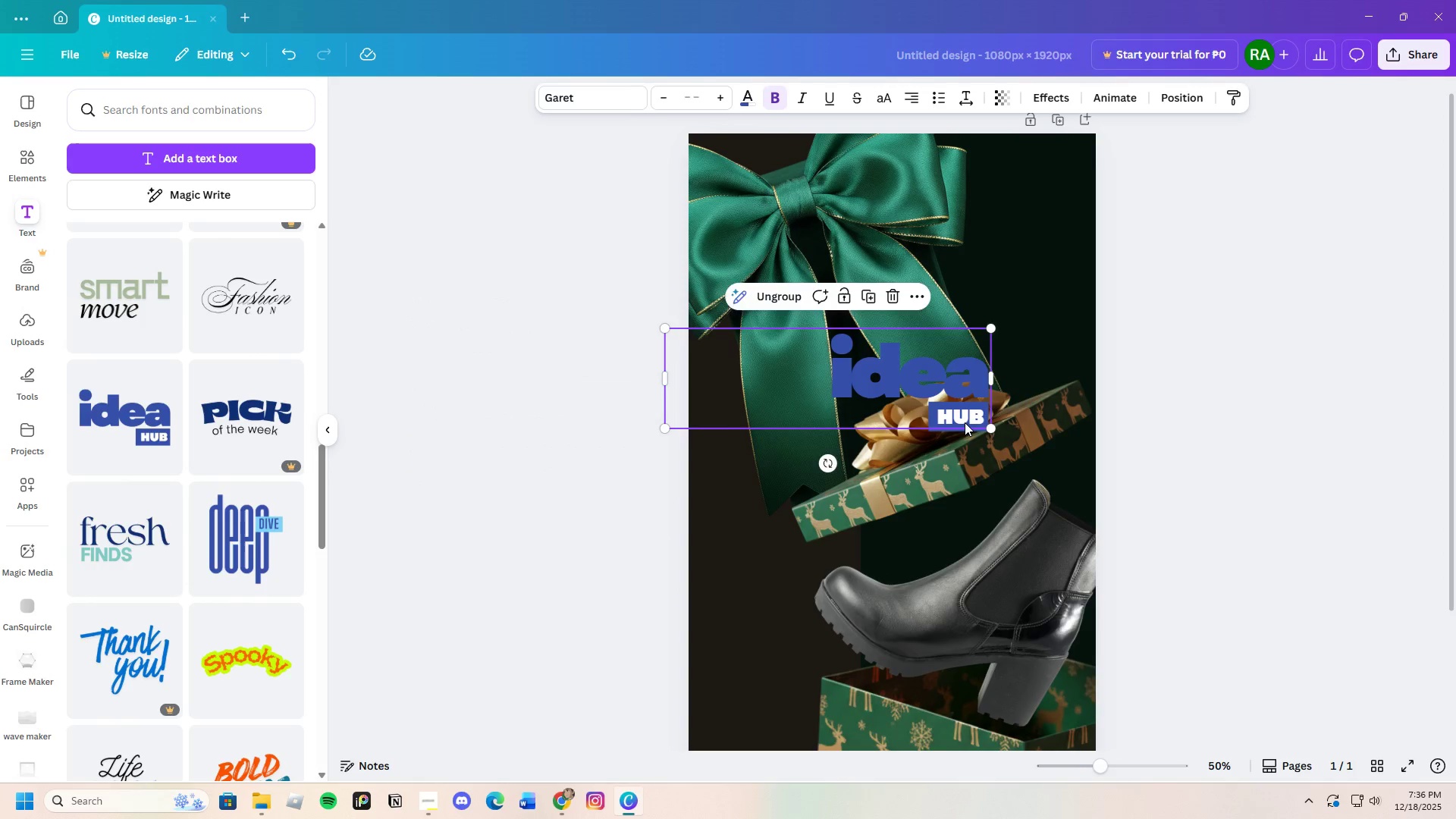 
left_click([965, 423])
 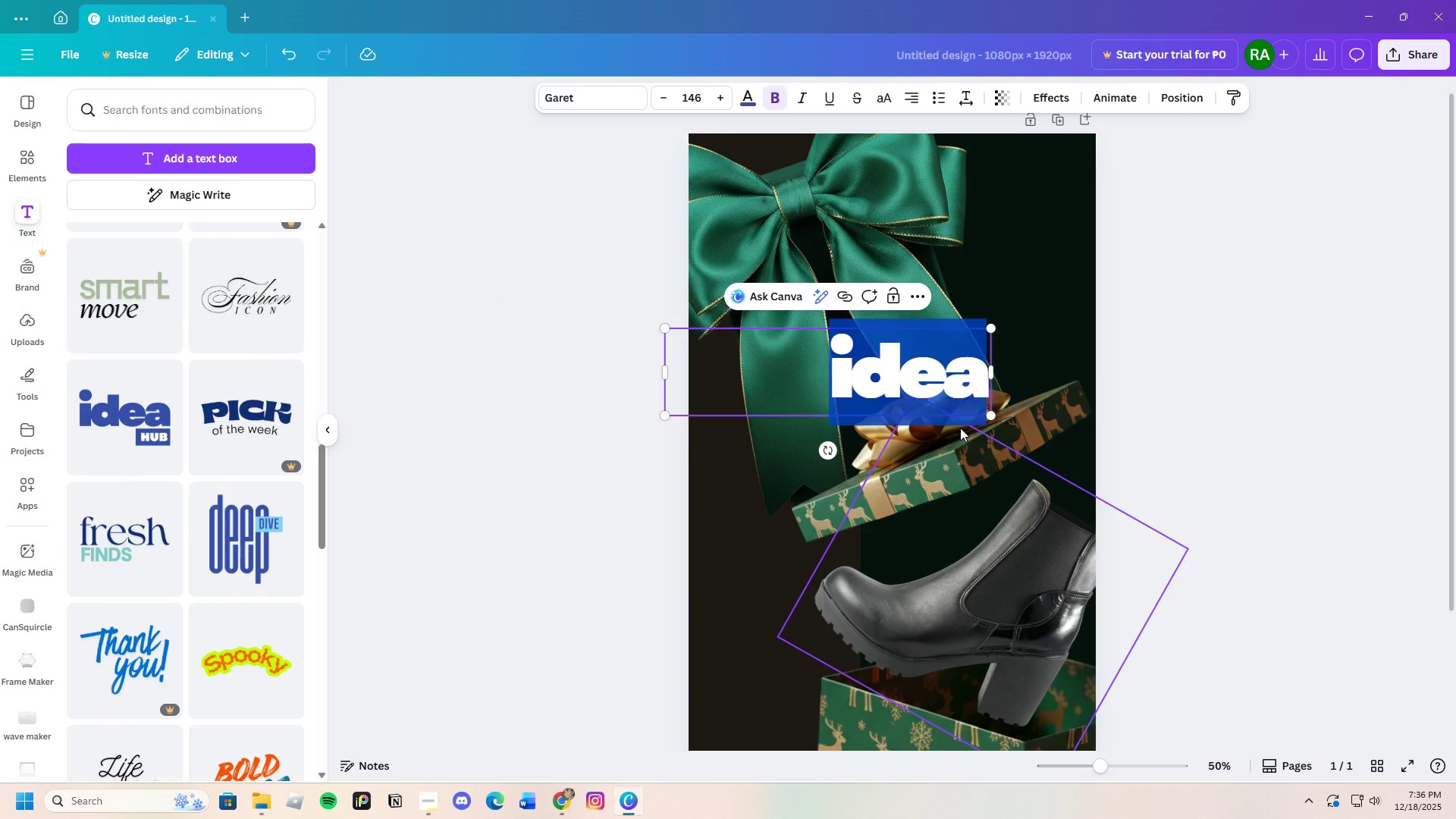 
wait(5.77)
 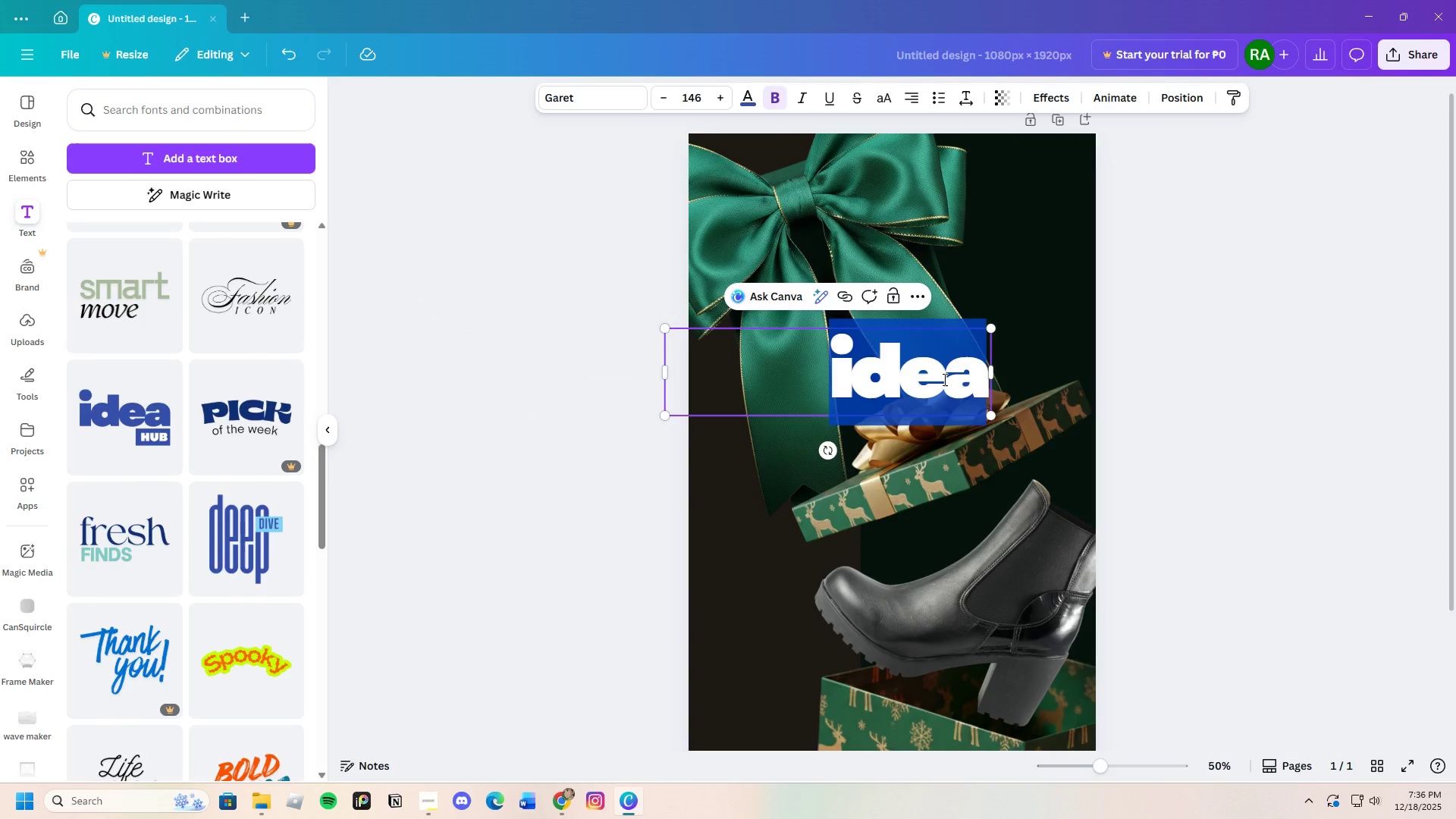 
key(Backspace)
type(tER[F11])
key(Backspace)
key(Backspace)
type(HRE)
key(Backspace)
key(Backspace)
type(R)
key(Backspace)
type(E gREAT Winter )
key(Backspace)
key(Backspace)
key(Backspace)
key(Backspace)
key(Backspace)
key(Backspace)
key(Backspace)
type(win)
key(Backspace)
key(Backspace)
type(INTER EVENt)
key(Backspace)
key(Backspace)
key(Backspace)
key(Backspace)
key(Backspace)
type(Event)
key(Backspace)
key(Backspace)
key(Backspace)
key(Backspace)
key(Backspace)
type(eVENT)
 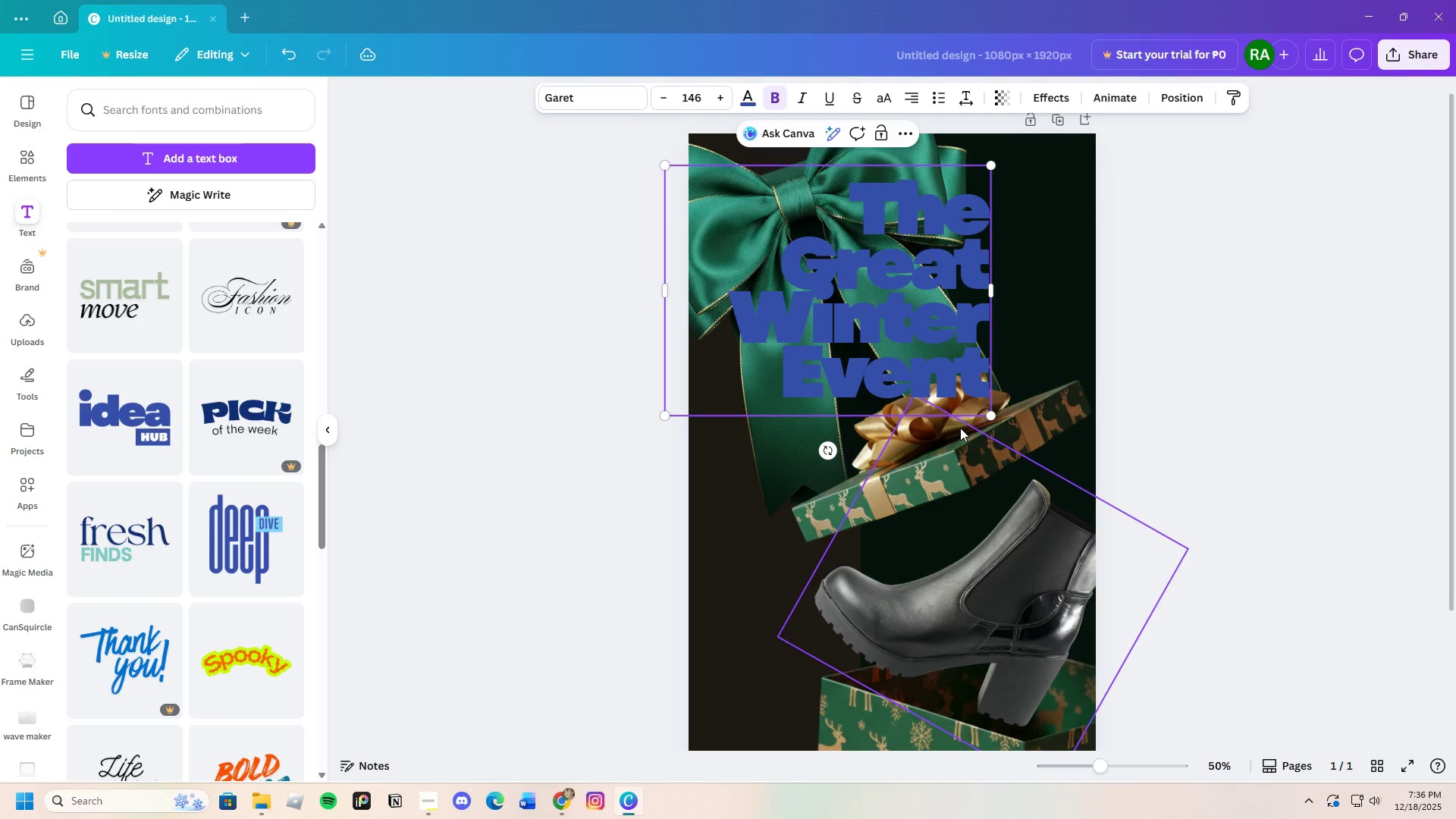 
left_click([1153, 362])
 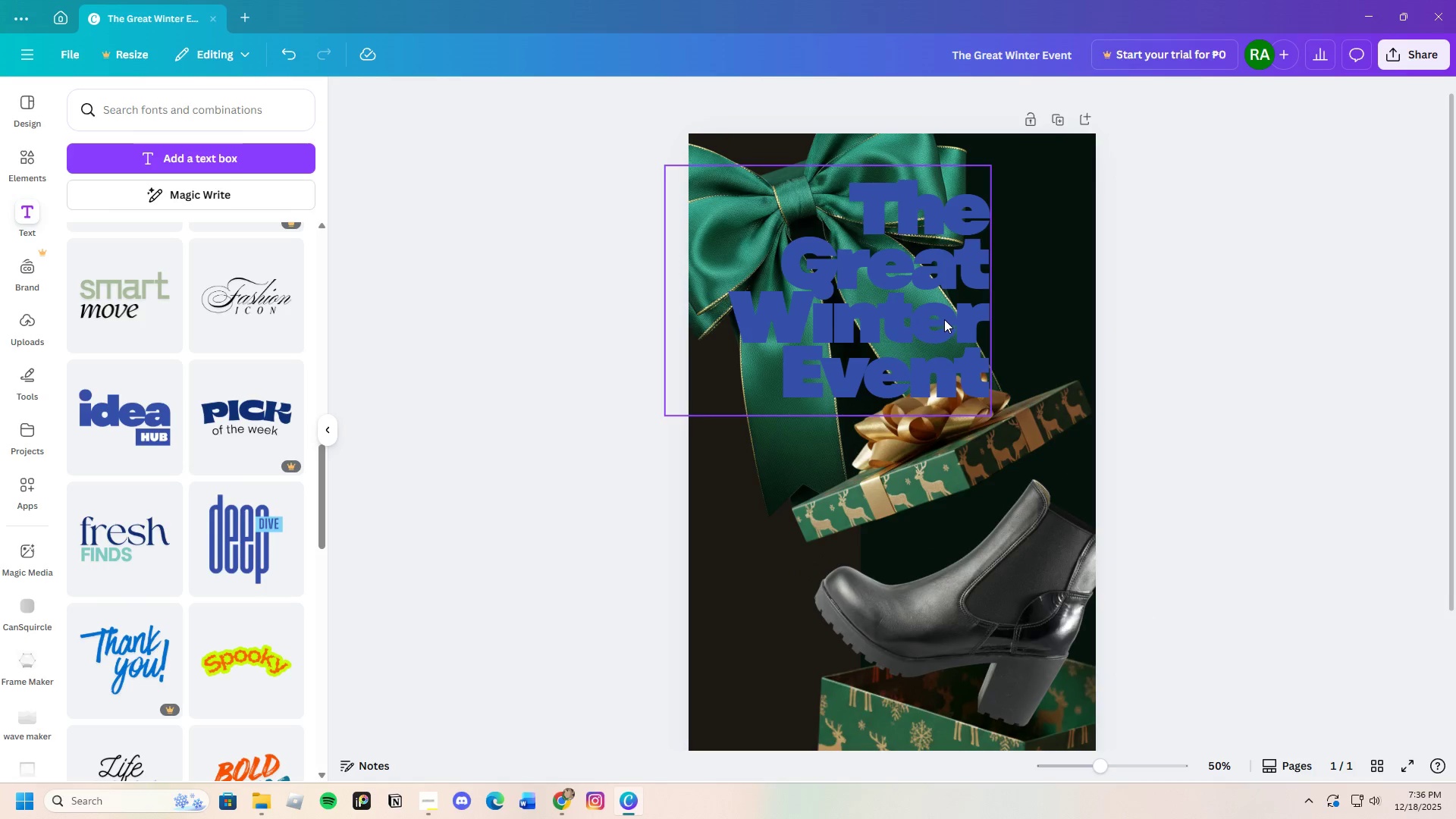 
left_click_drag(start_coordinate=[943, 317], to_coordinate=[849, 286])
 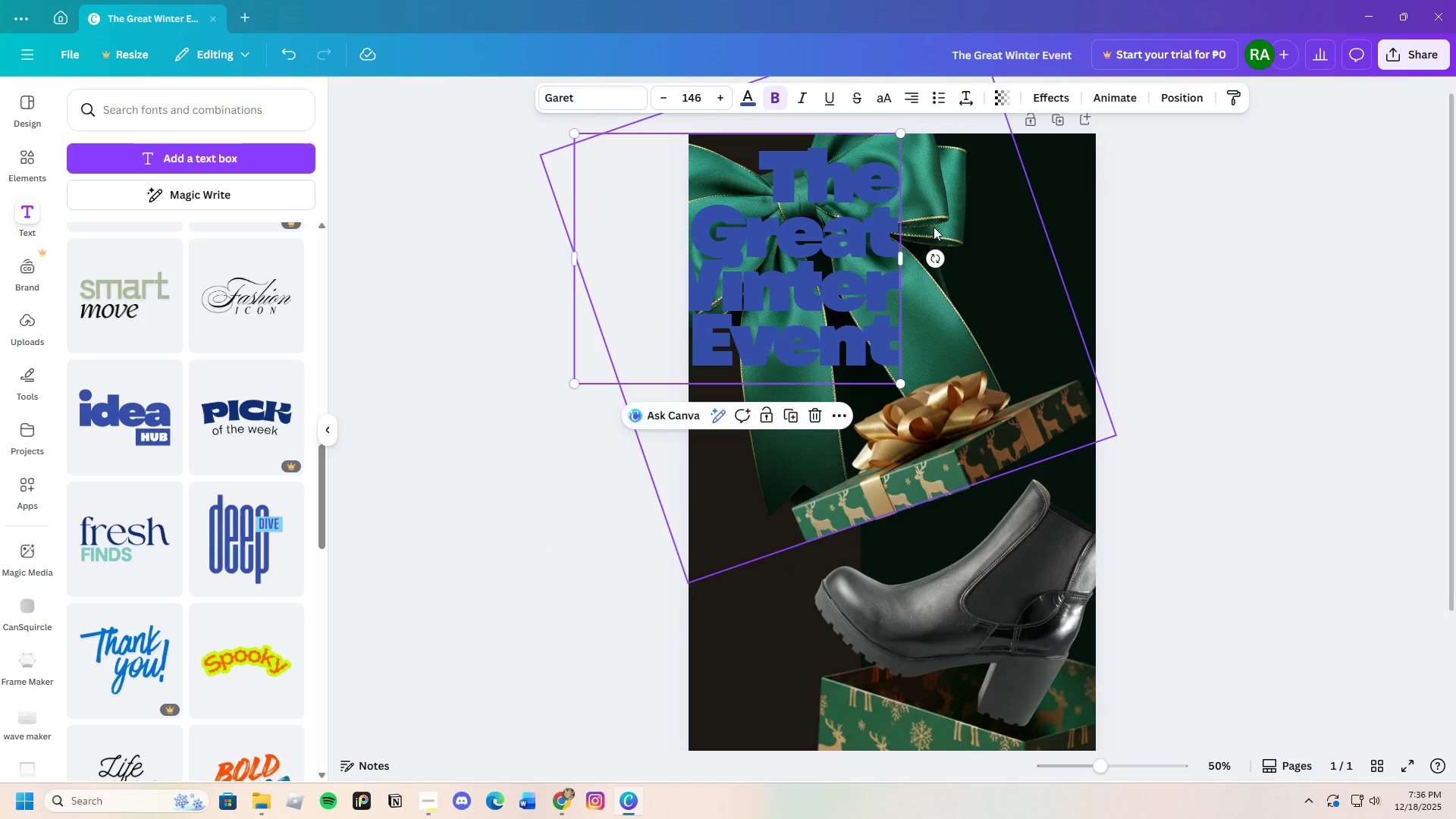 
left_click([934, 226])
 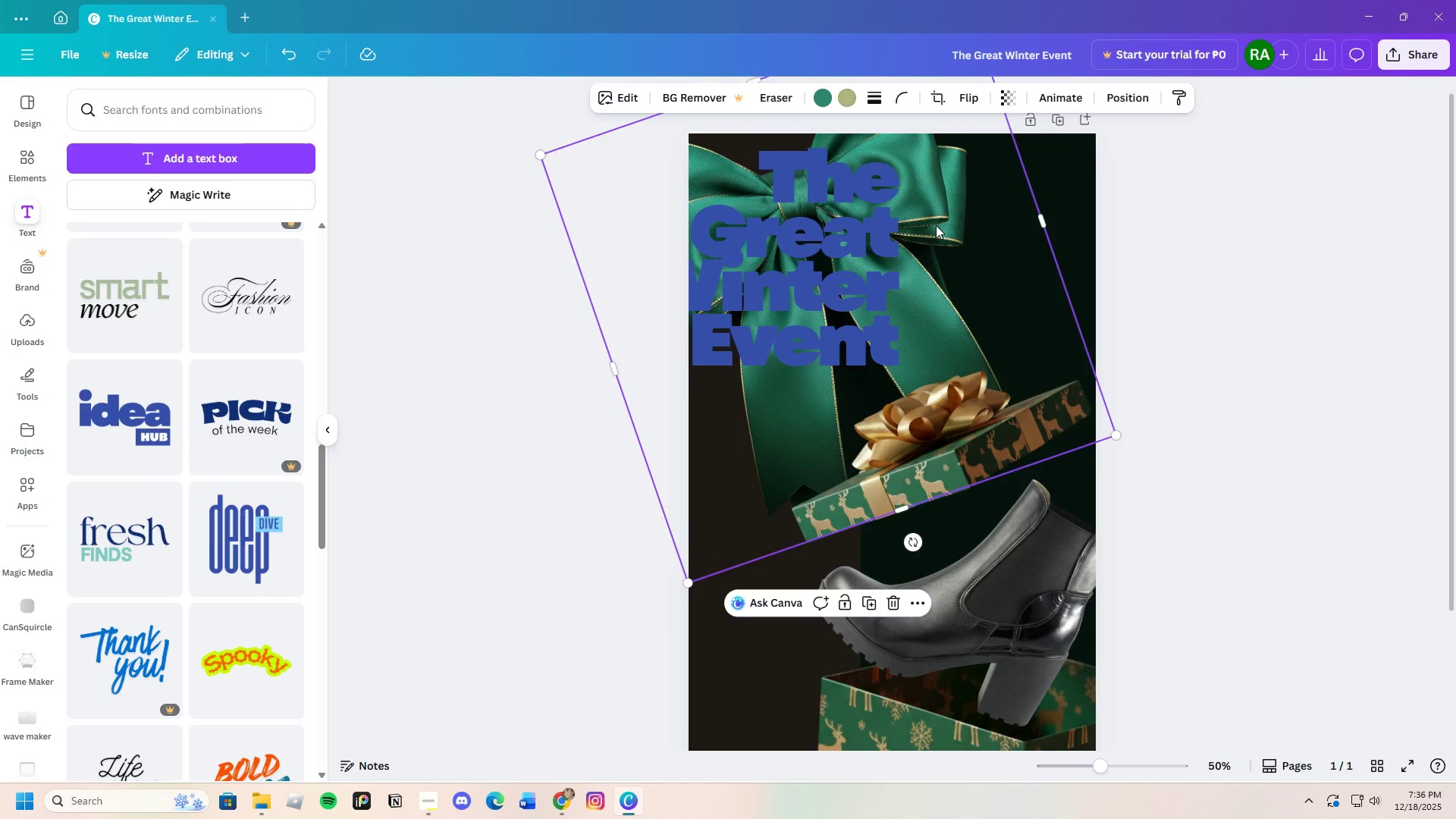 
left_click_drag(start_coordinate=[934, 226], to_coordinate=[1206, 228])
 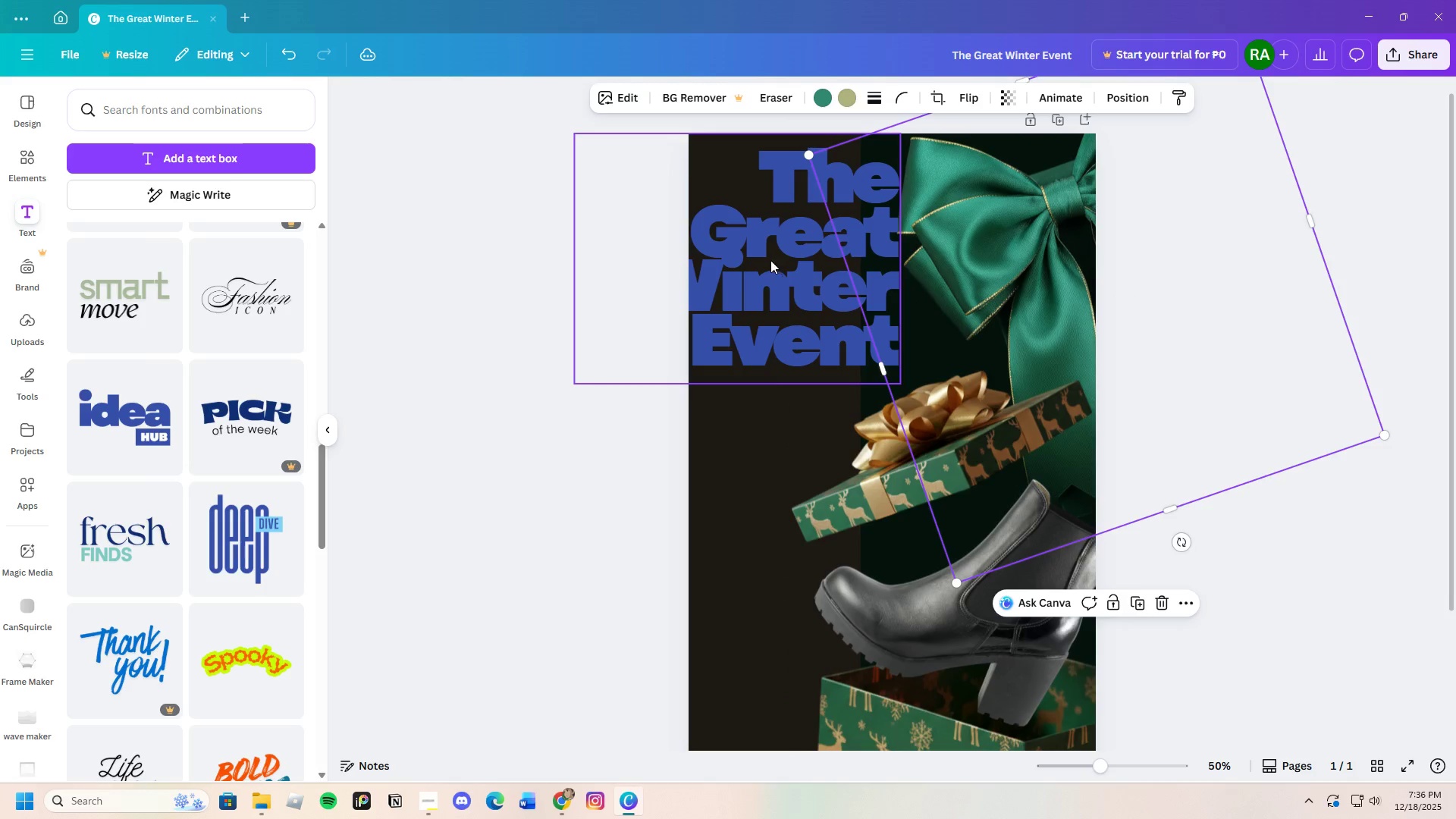 
left_click_drag(start_coordinate=[770, 261], to_coordinate=[830, 251])
 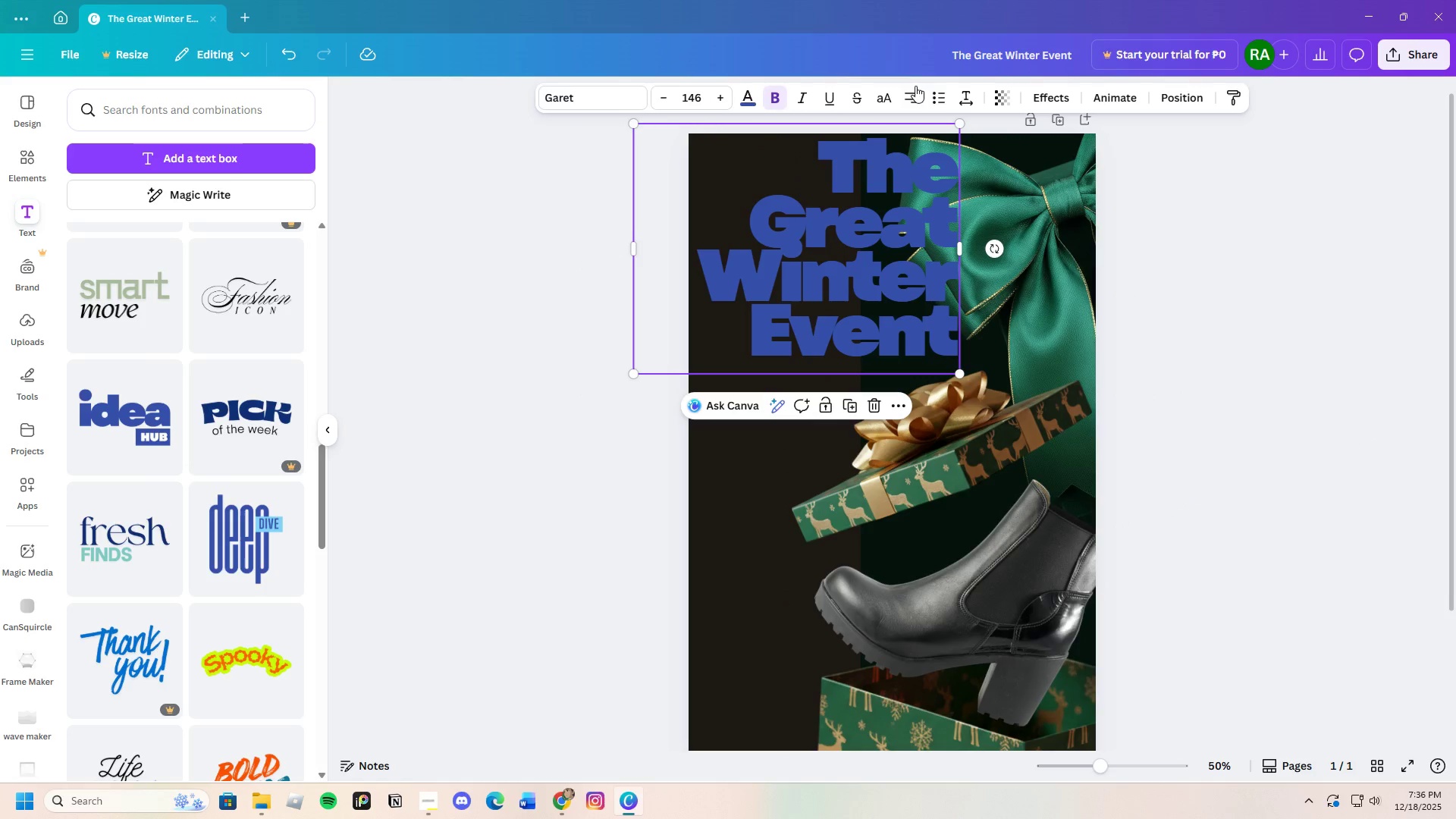 
left_click([909, 99])
 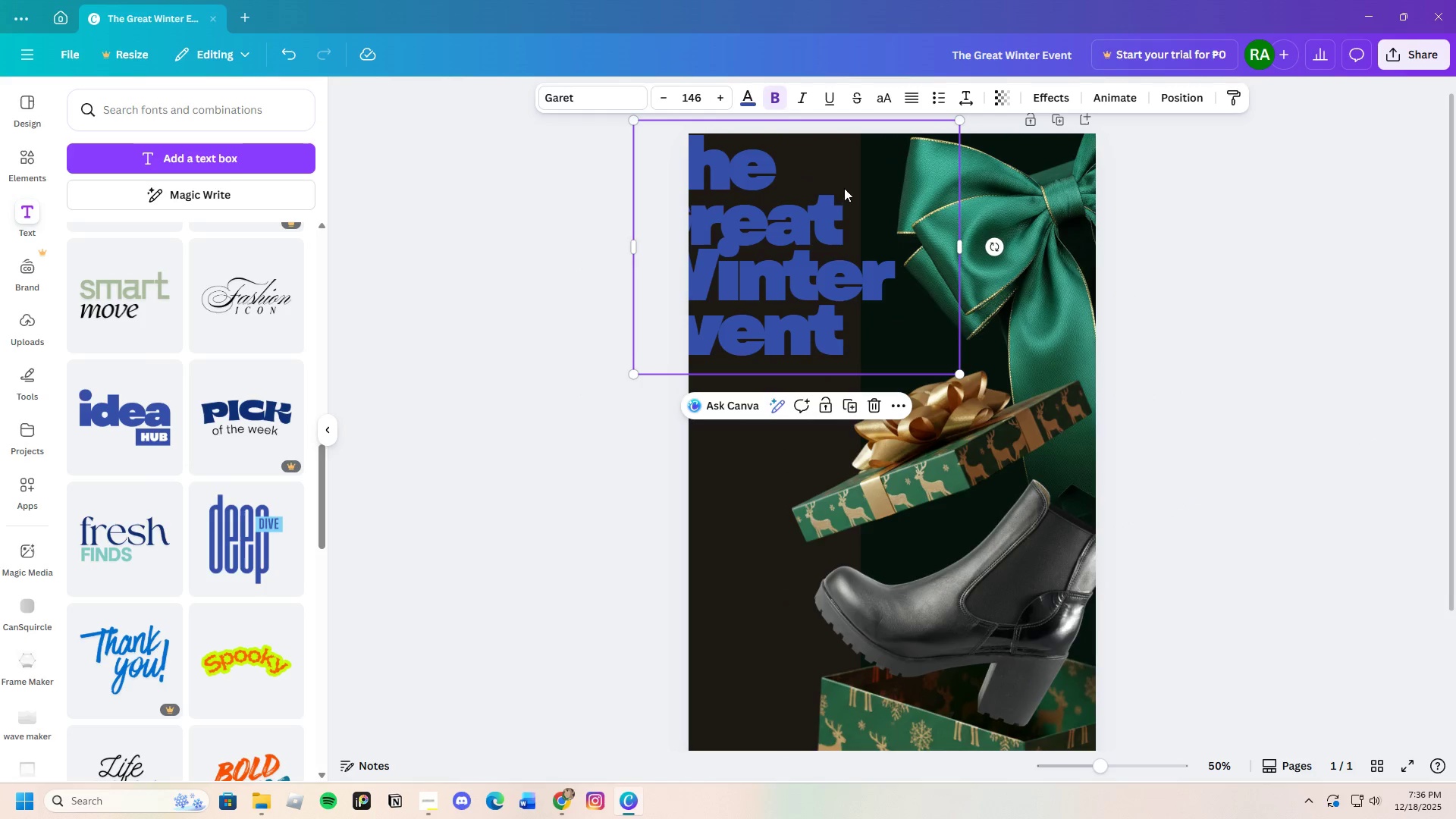 
left_click_drag(start_coordinate=[805, 253], to_coordinate=[875, 261])
 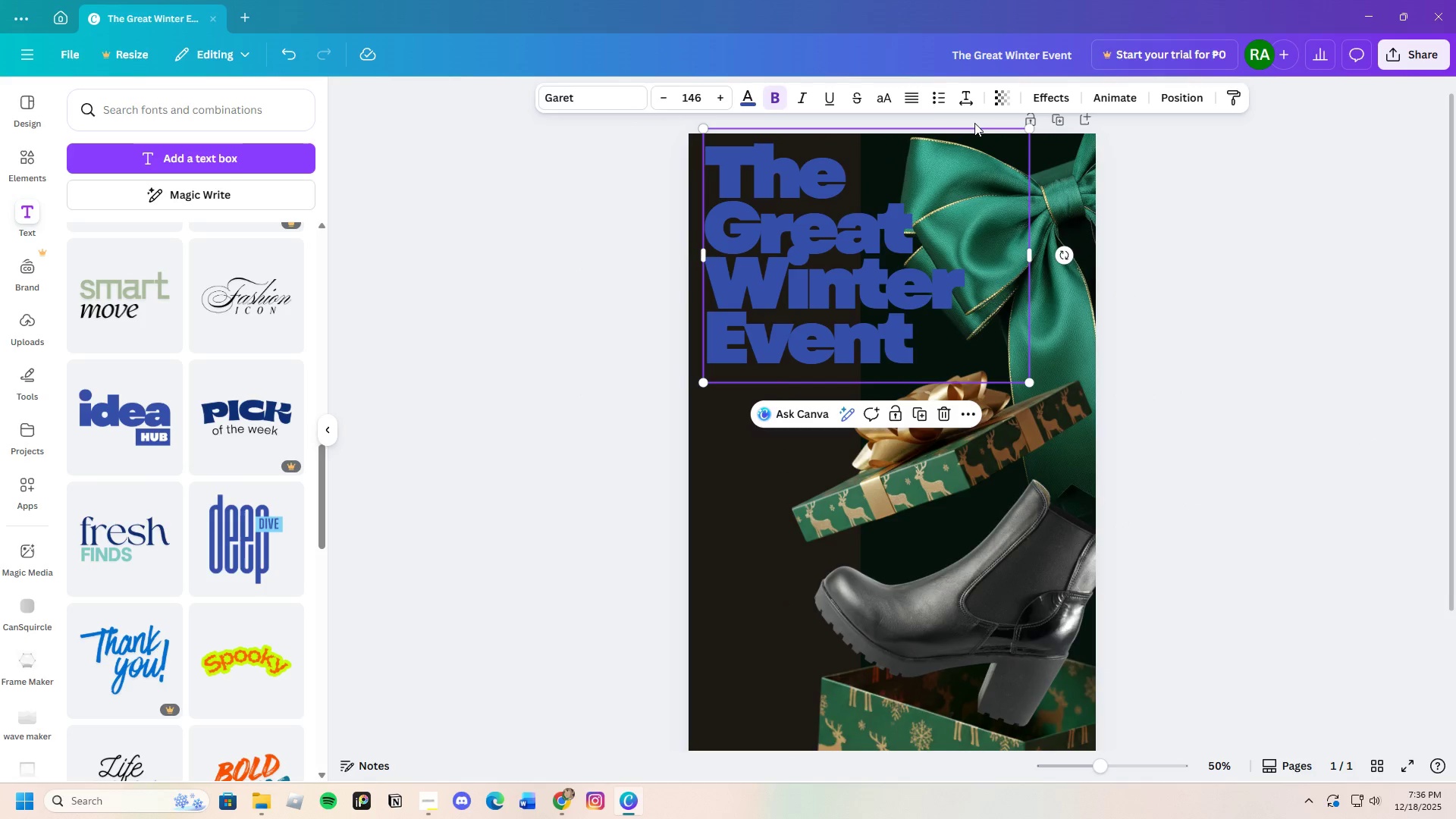 
left_click([970, 102])
 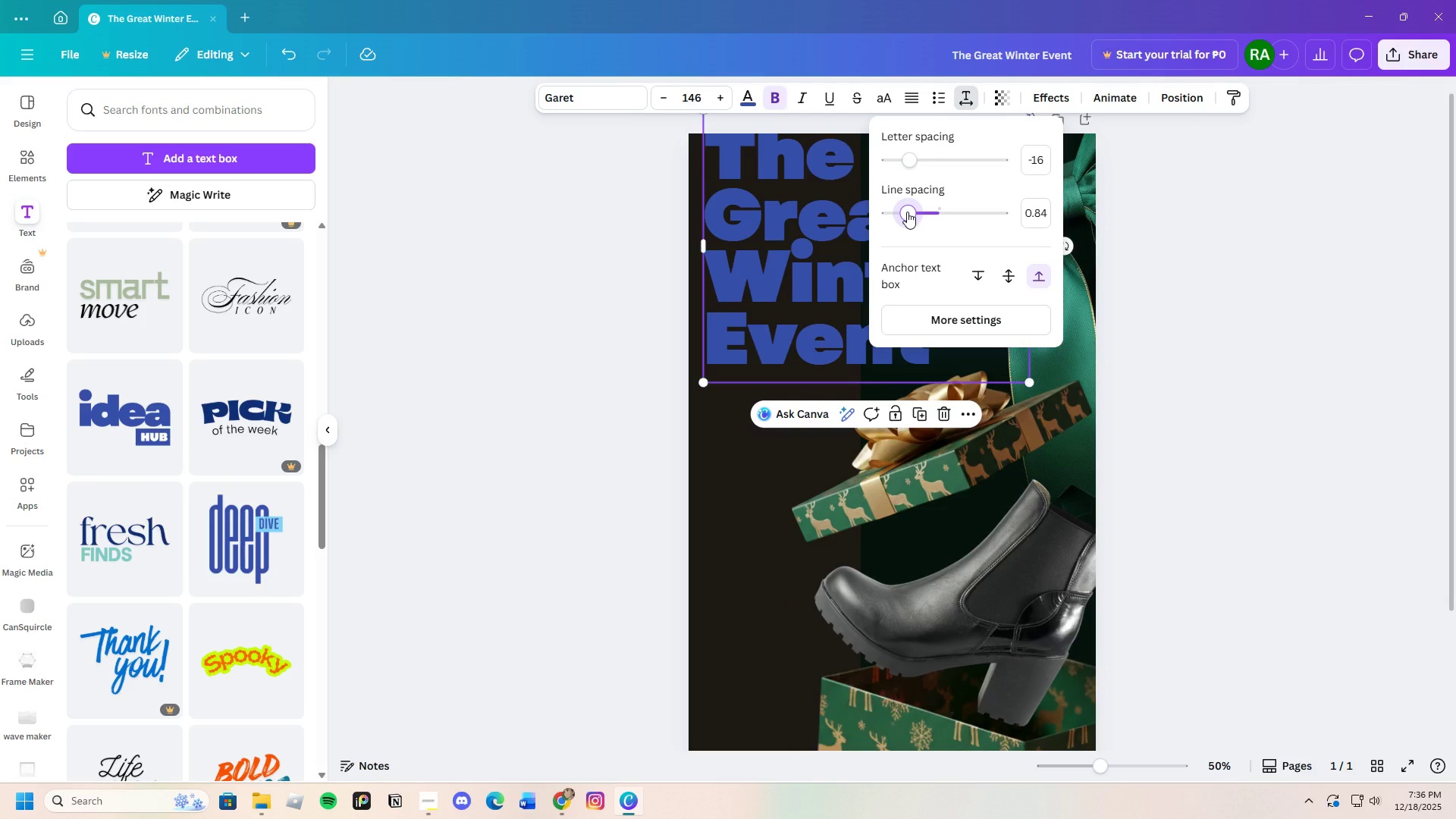 
left_click([1226, 331])
 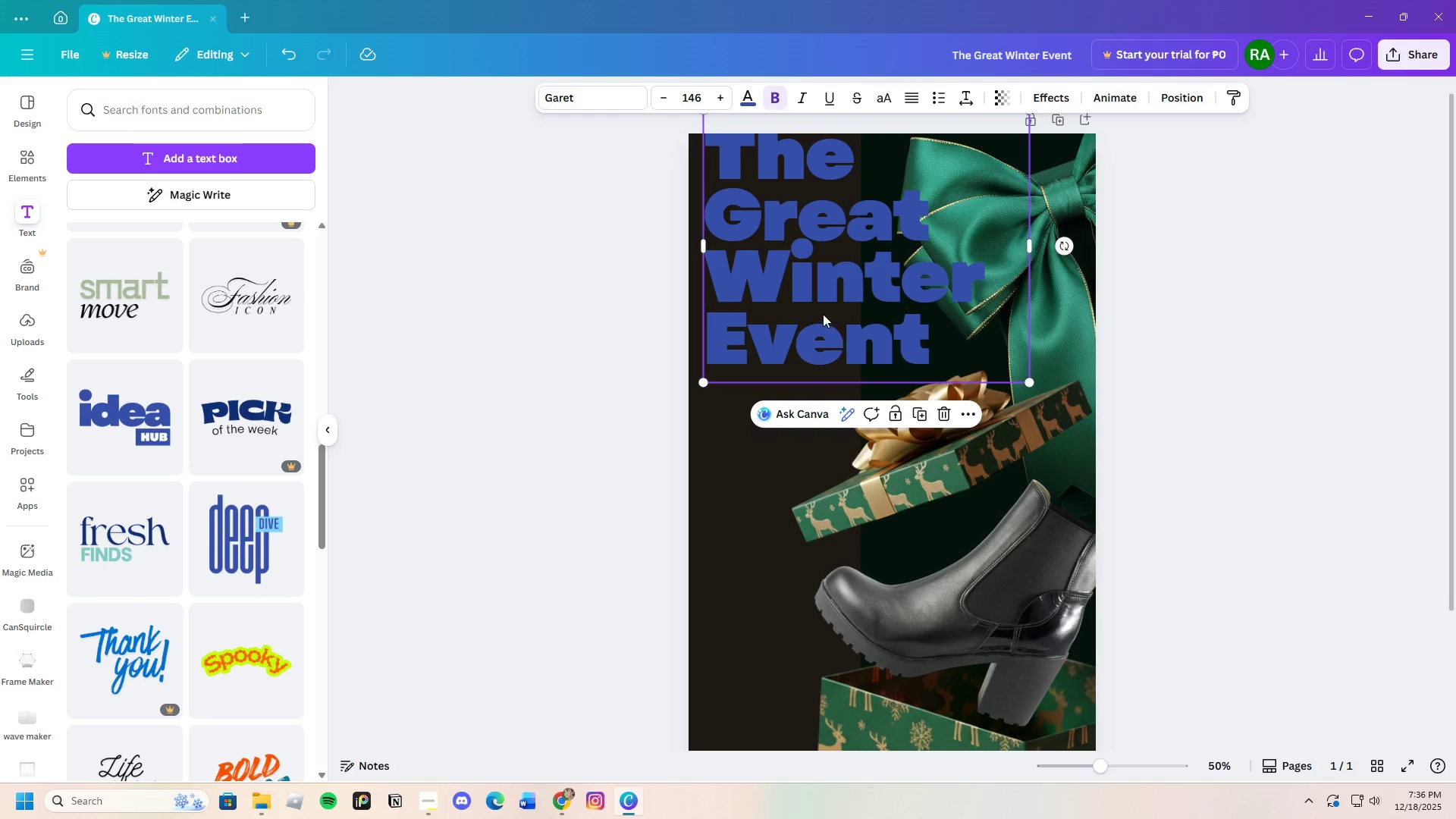 
left_click([823, 312])
 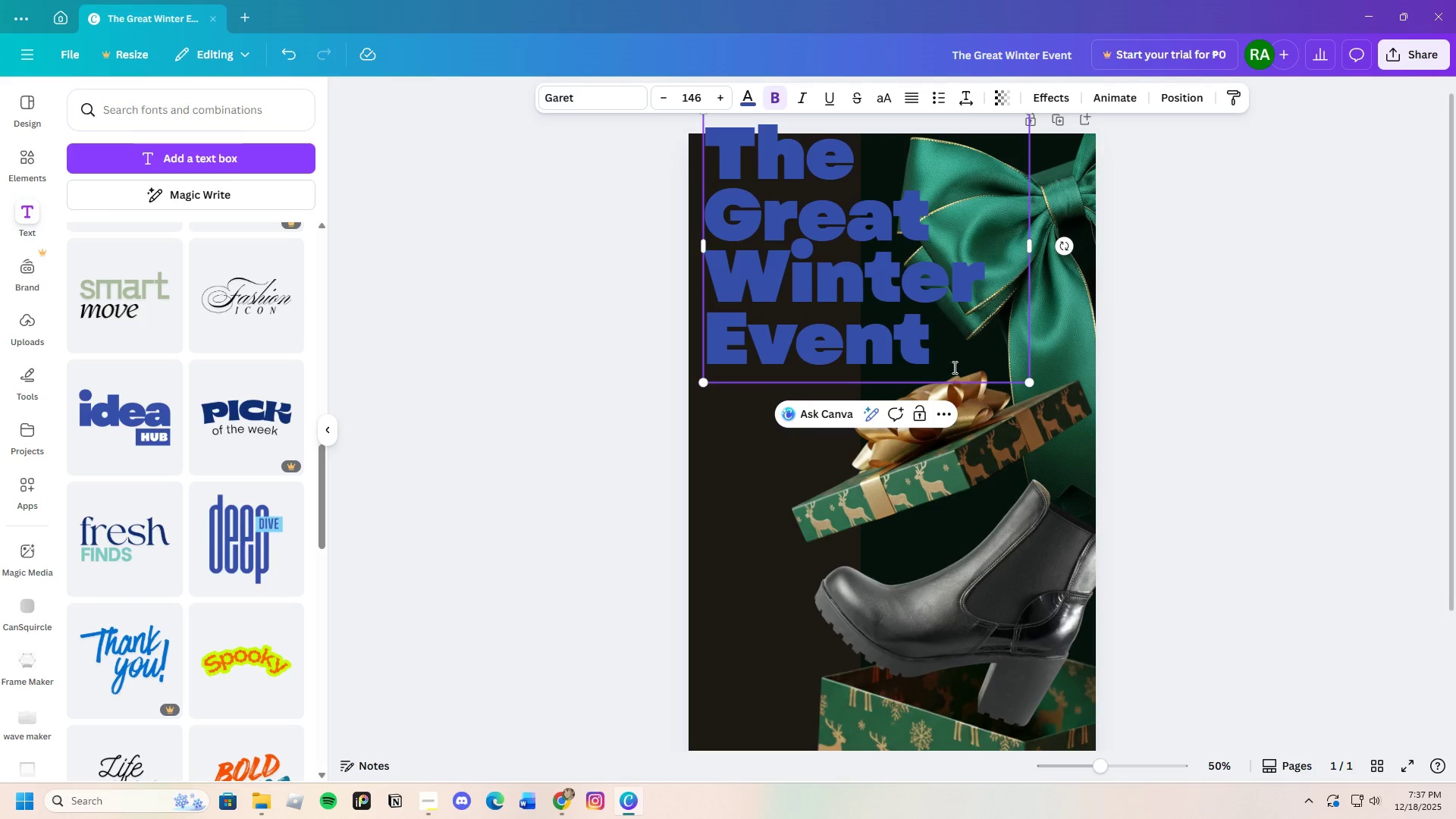 
left_click_drag(start_coordinate=[949, 355], to_coordinate=[937, 353])
 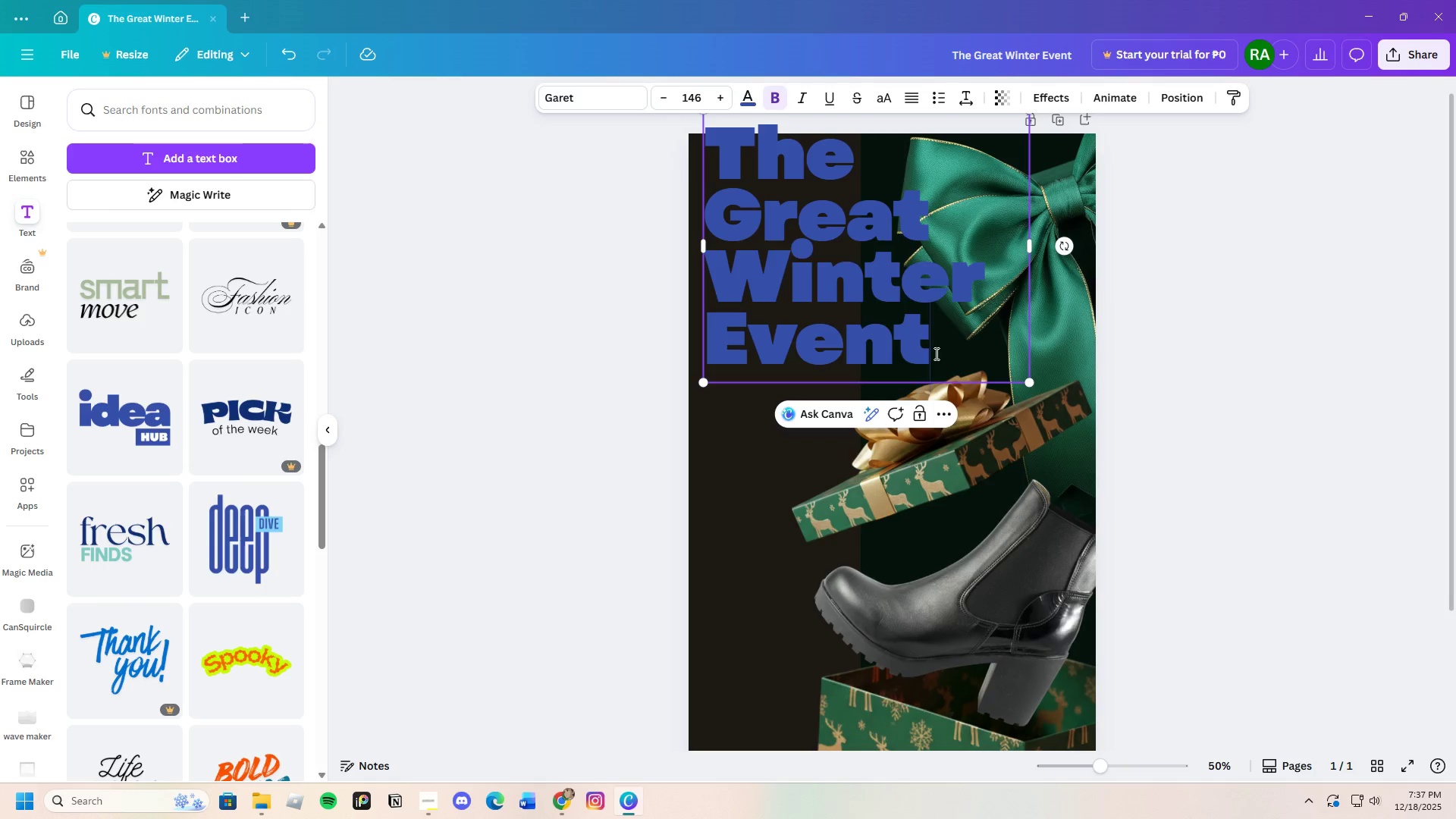 
left_click_drag(start_coordinate=[937, 353], to_coordinate=[697, 174])
 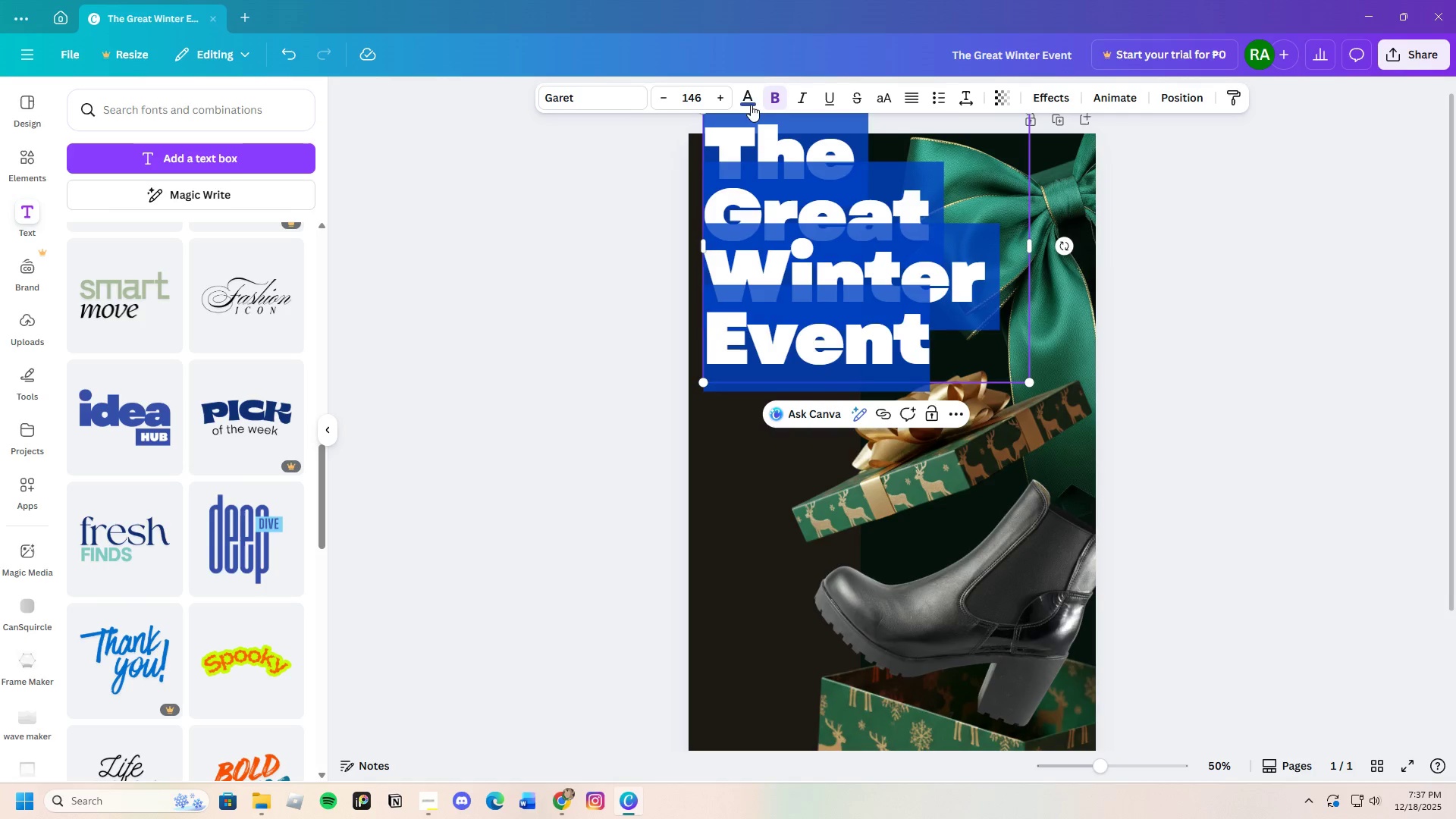 
left_click([745, 101])
 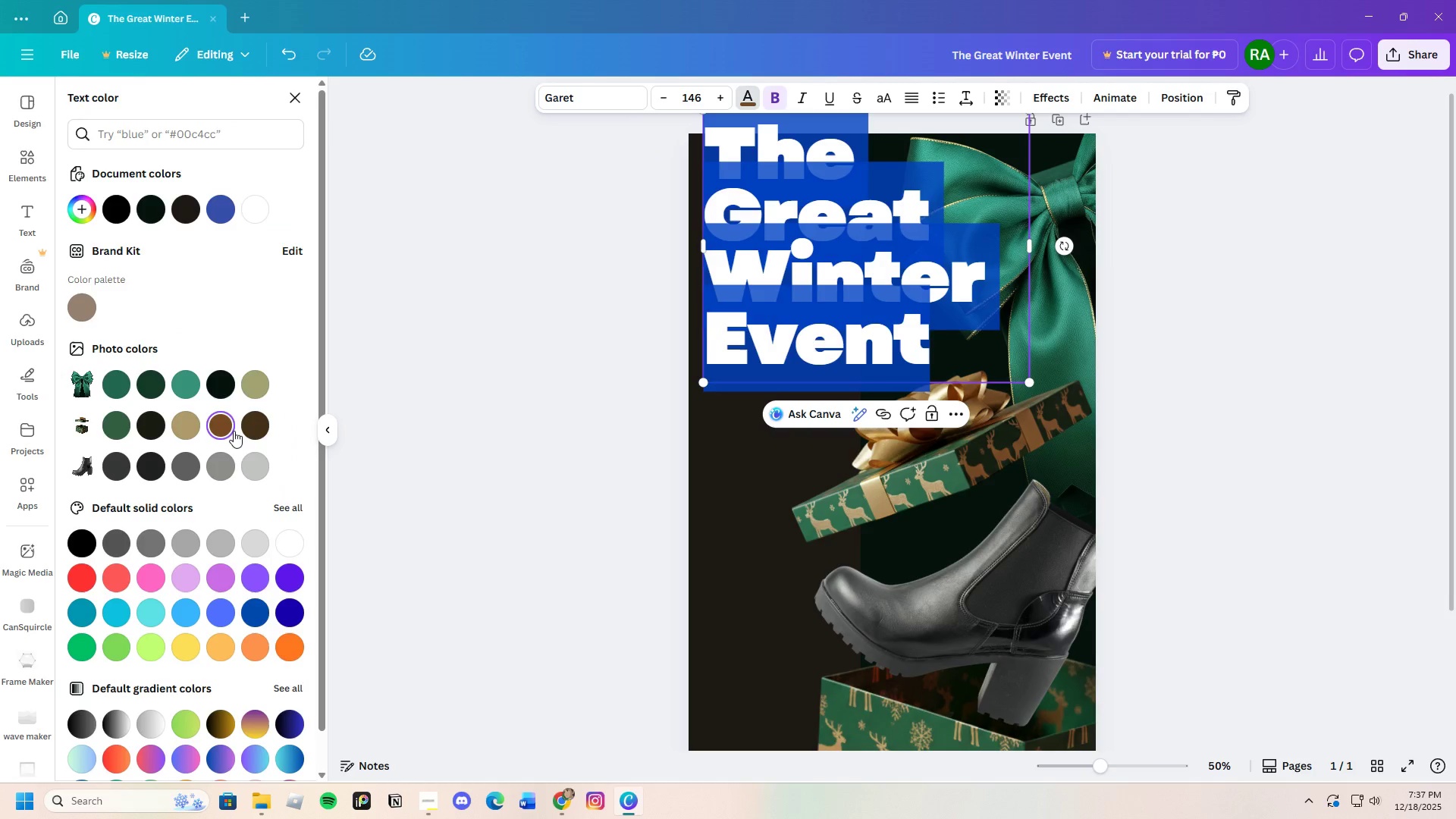 
double_click([472, 448])
 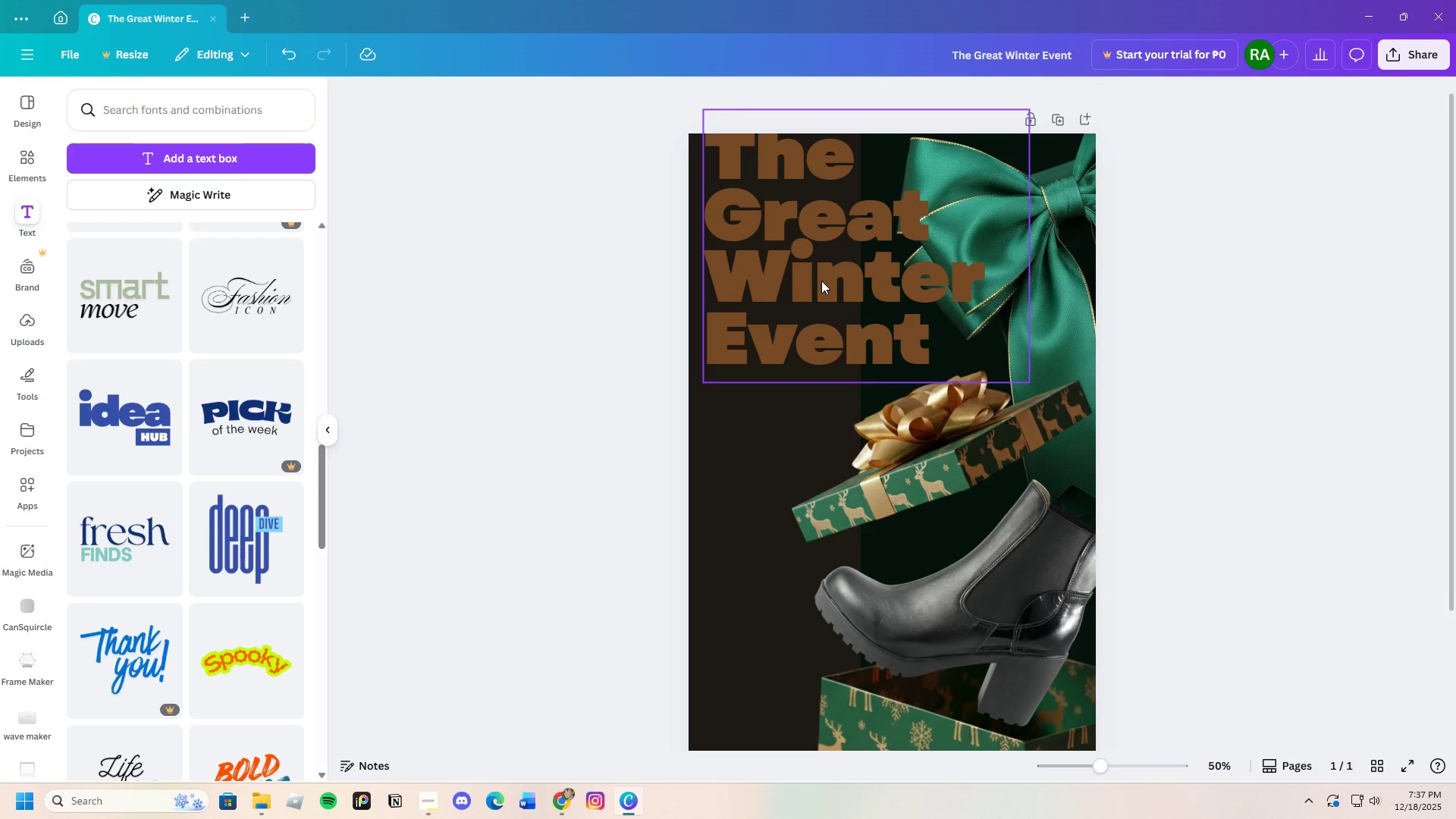 
left_click_drag(start_coordinate=[821, 281], to_coordinate=[824, 300])
 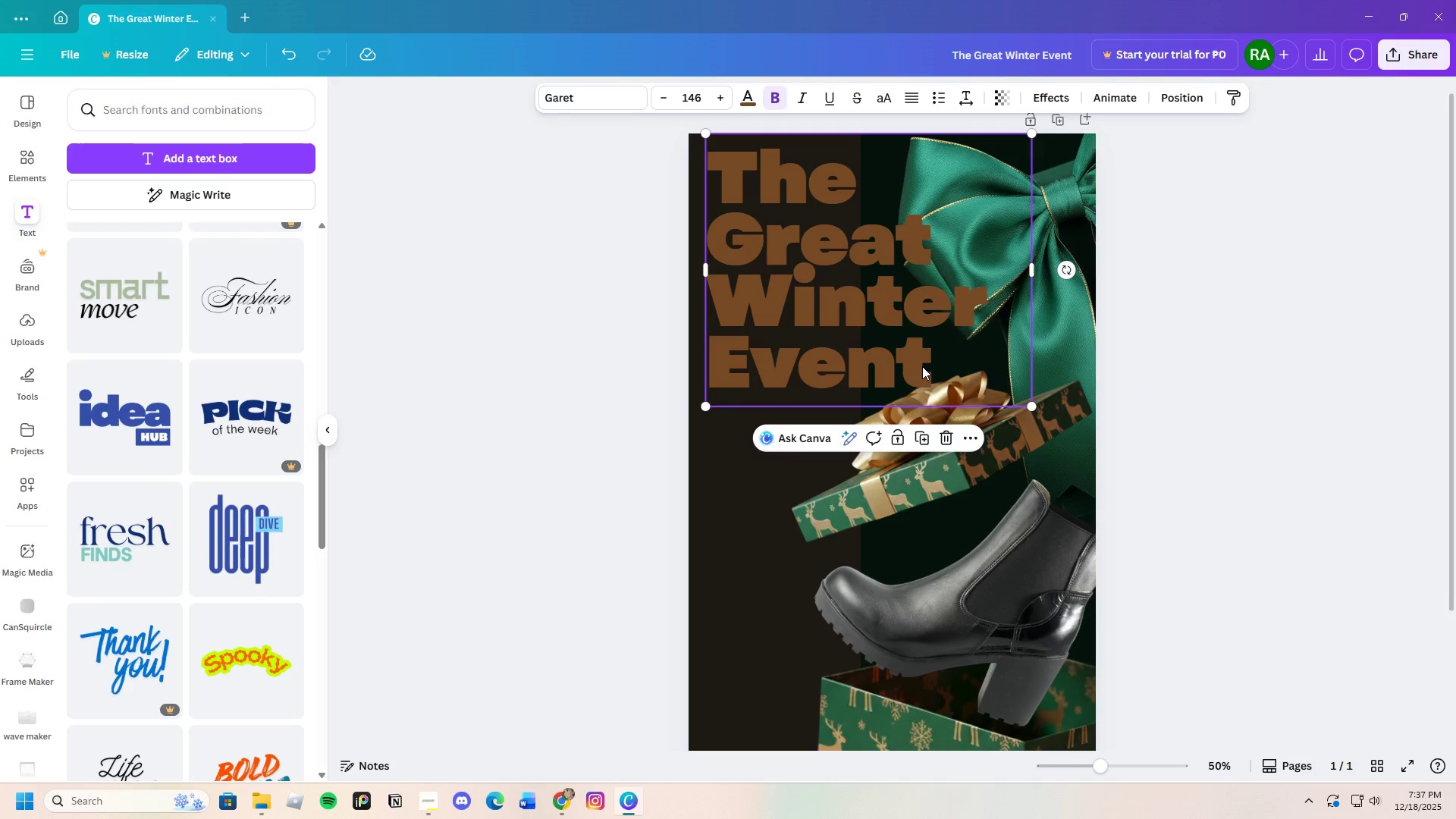 
left_click([927, 366])
 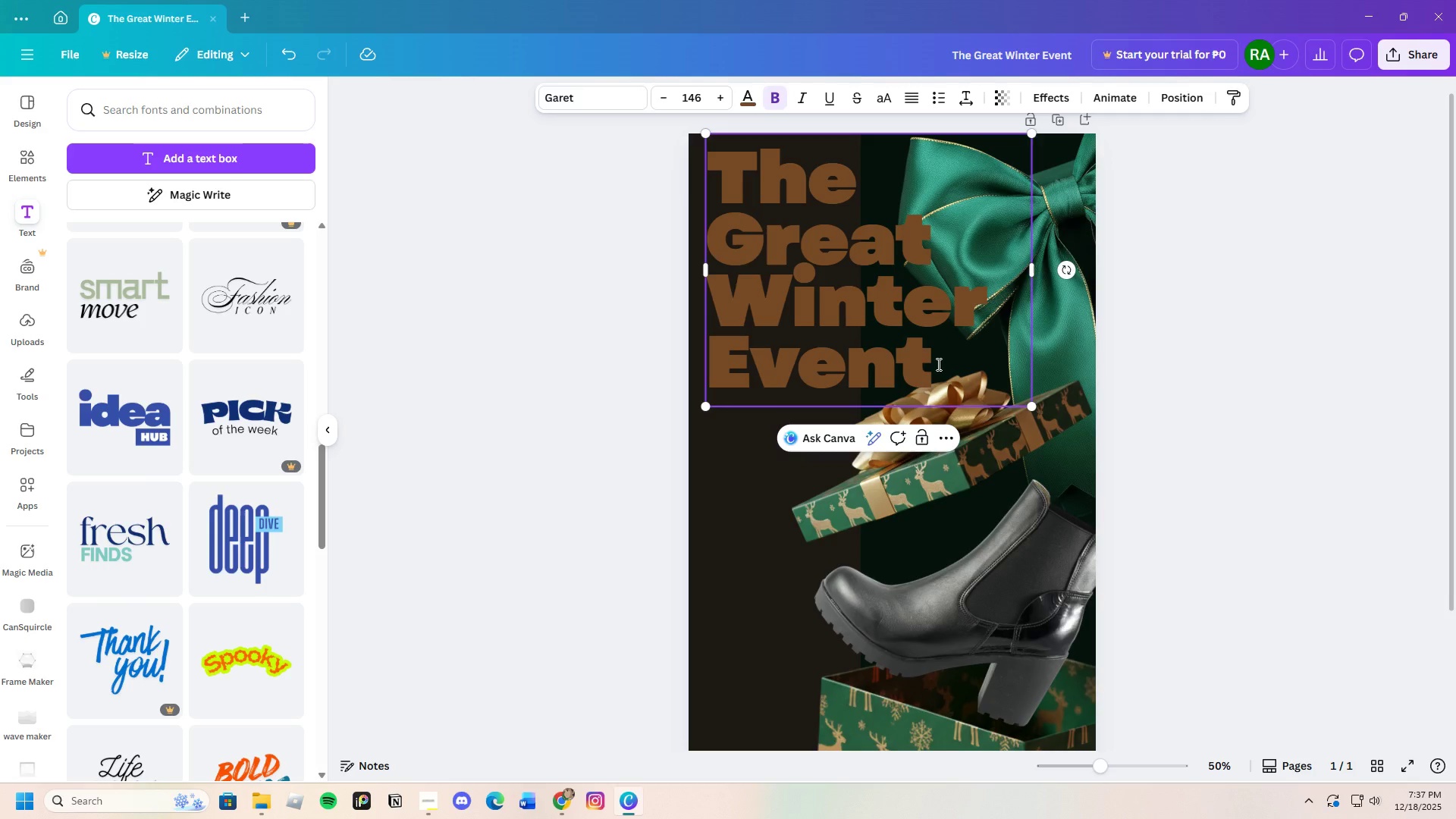 
left_click_drag(start_coordinate=[937, 364], to_coordinate=[730, 205])
 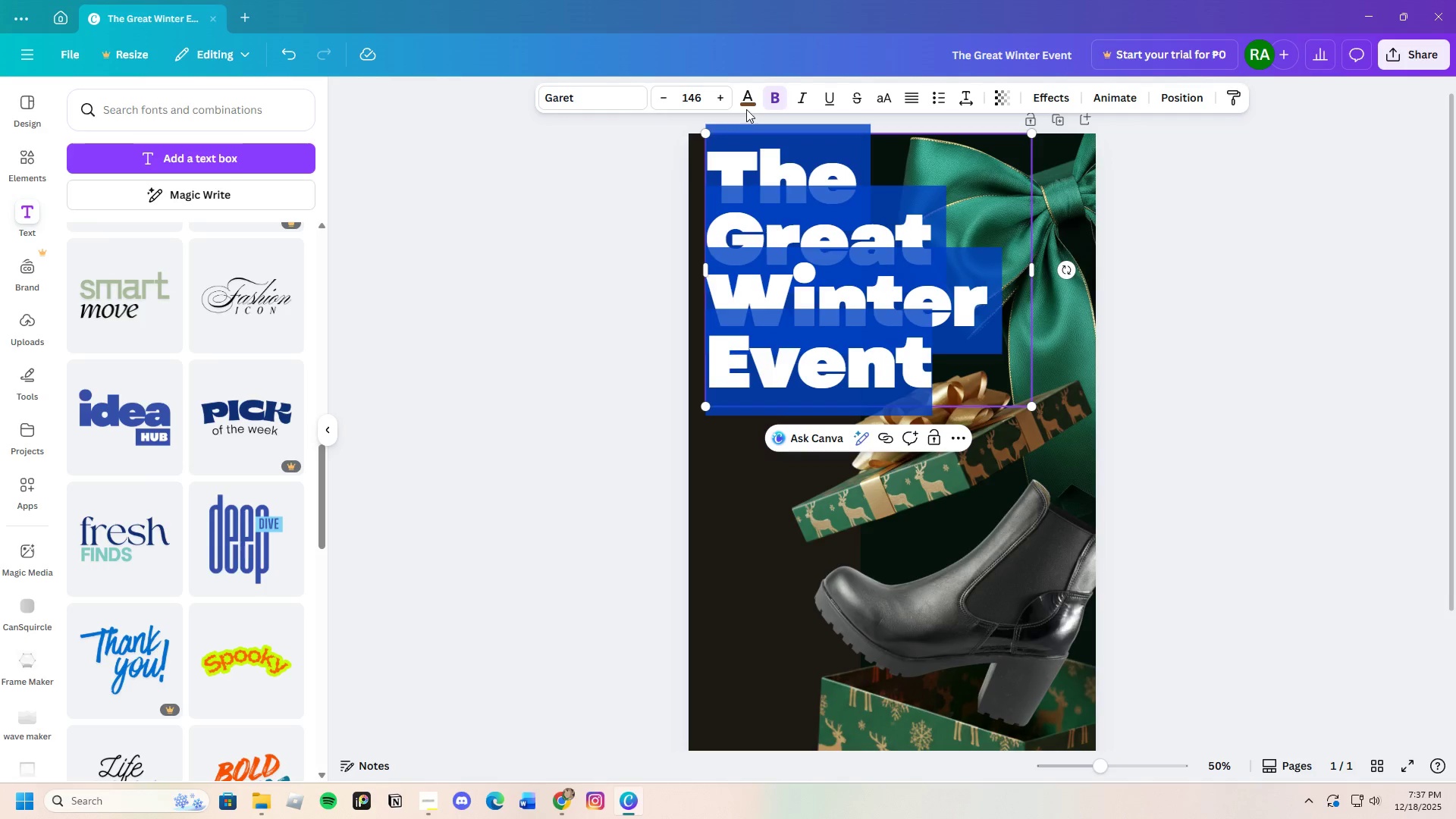 
left_click([747, 107])
 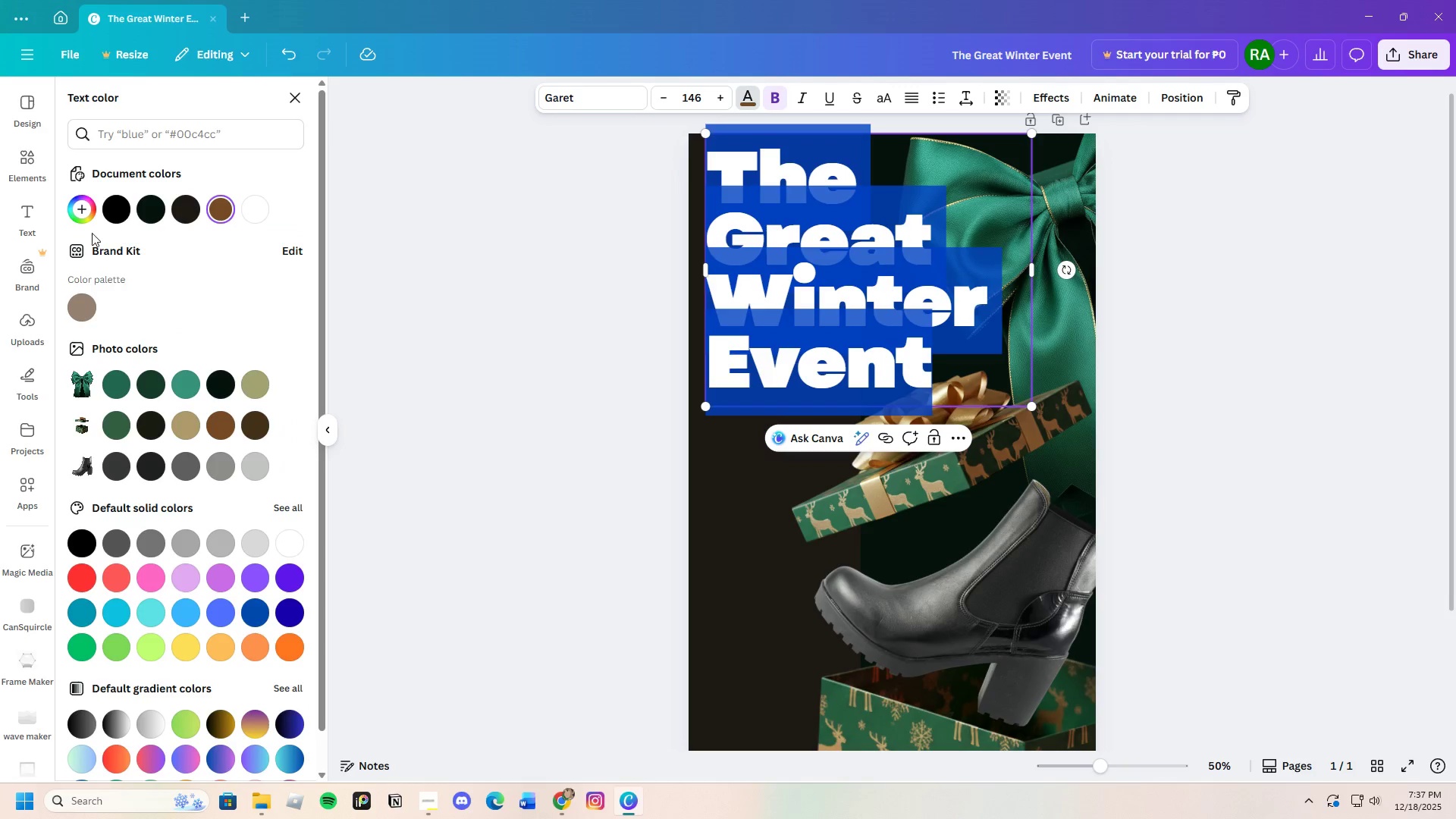 
left_click([78, 215])
 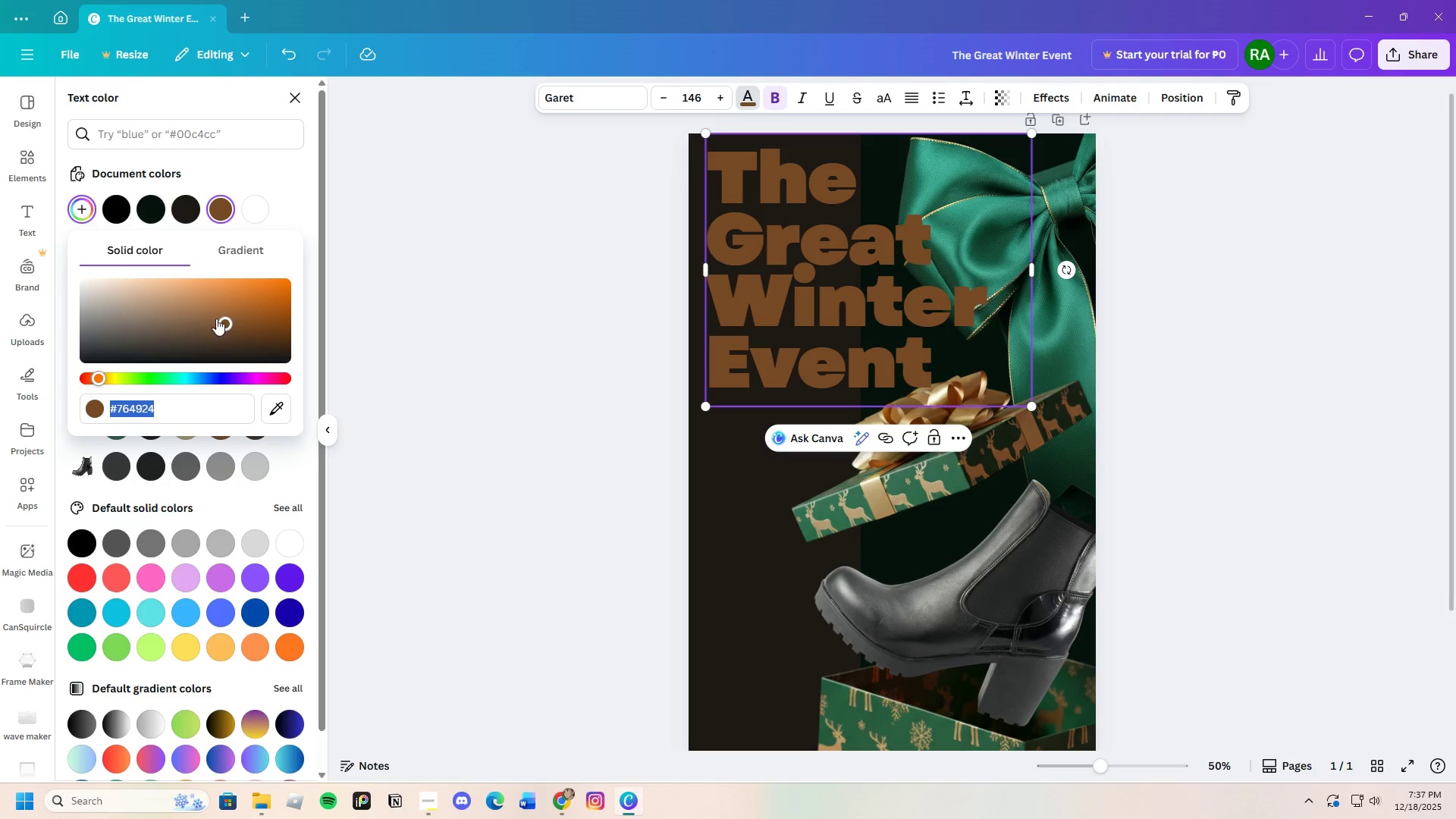 
left_click_drag(start_coordinate=[216, 318], to_coordinate=[180, 288])
 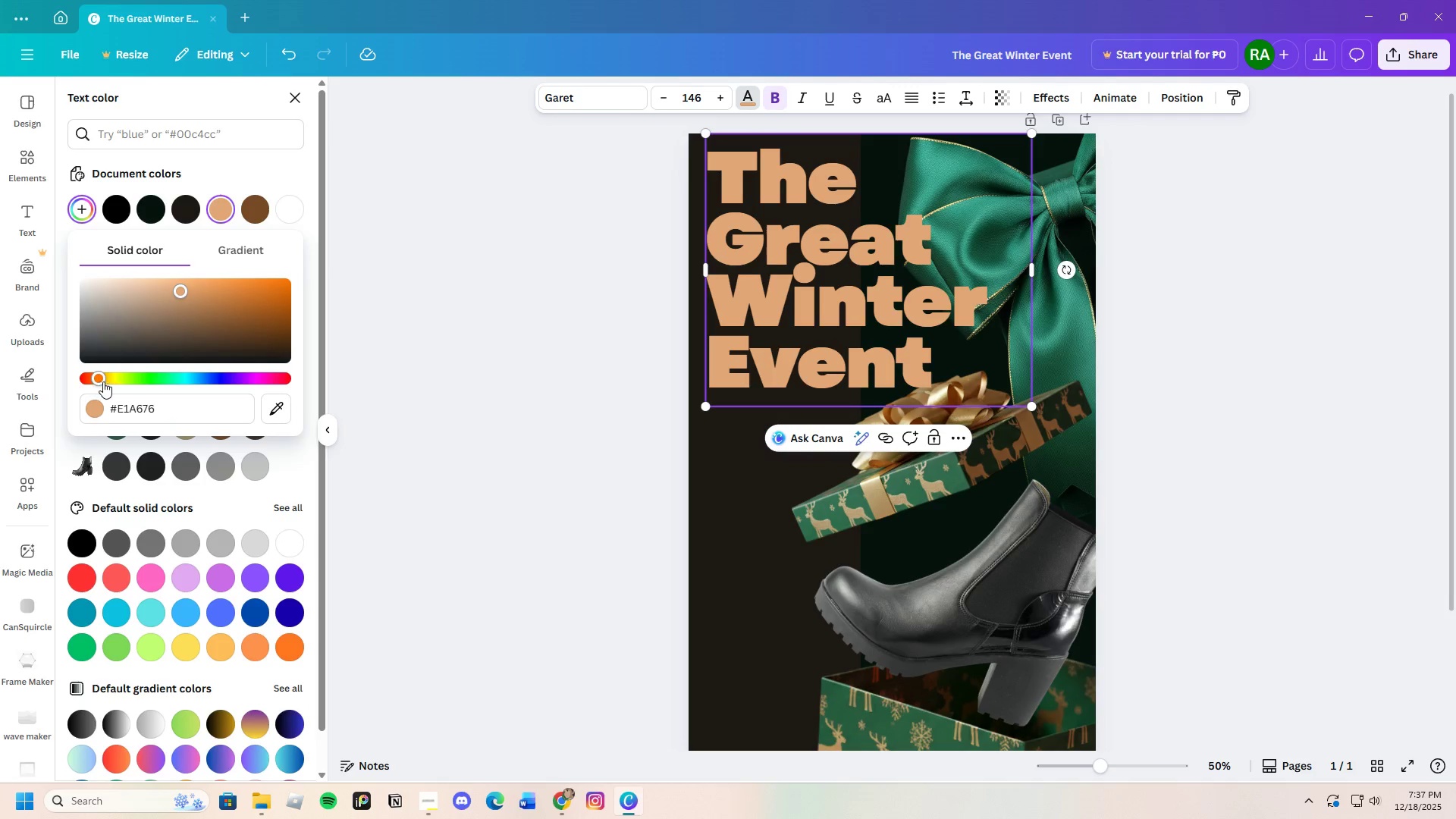 
left_click_drag(start_coordinate=[104, 381], to_coordinate=[108, 380])
 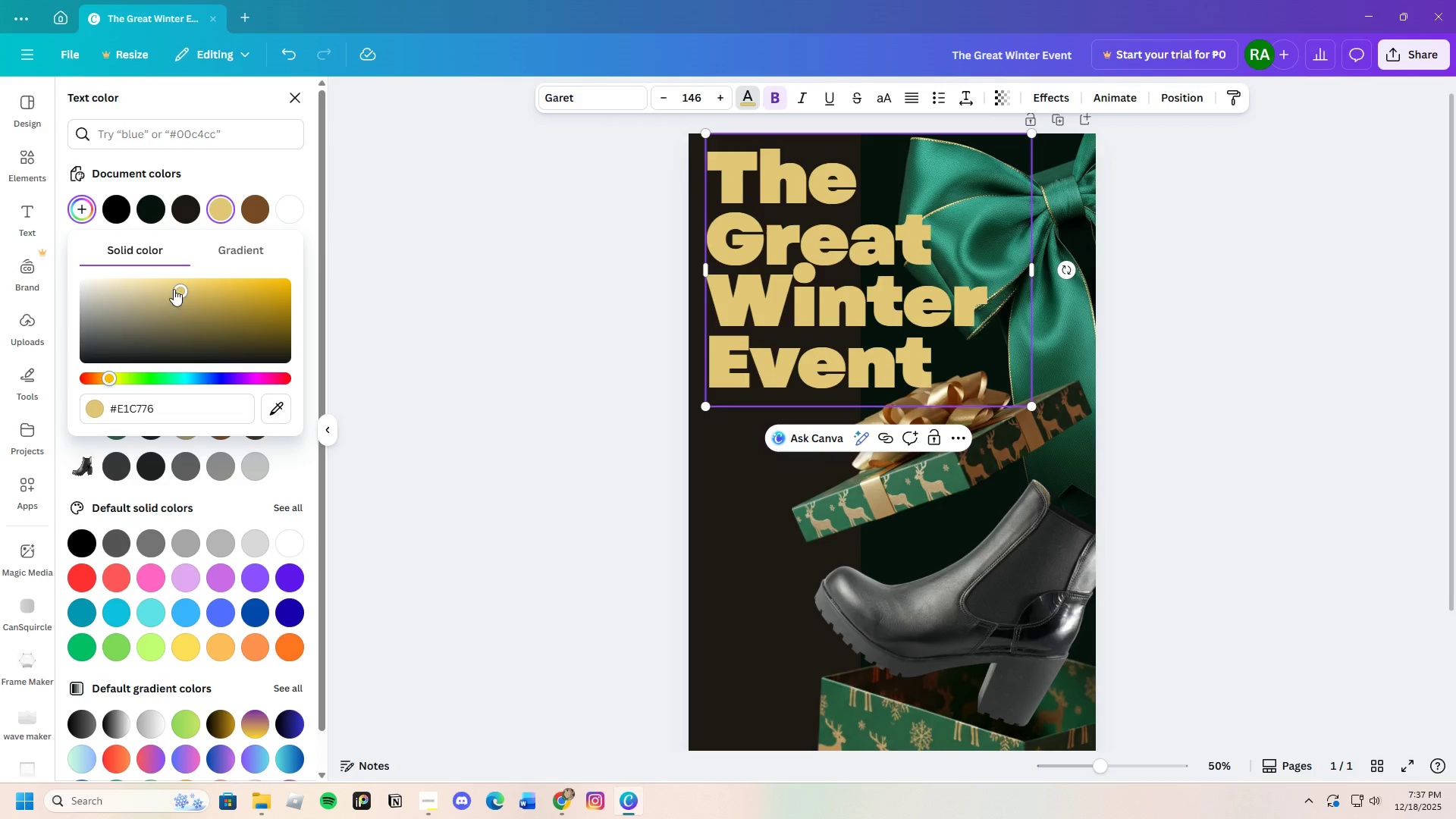 
left_click_drag(start_coordinate=[174, 289], to_coordinate=[190, 306])
 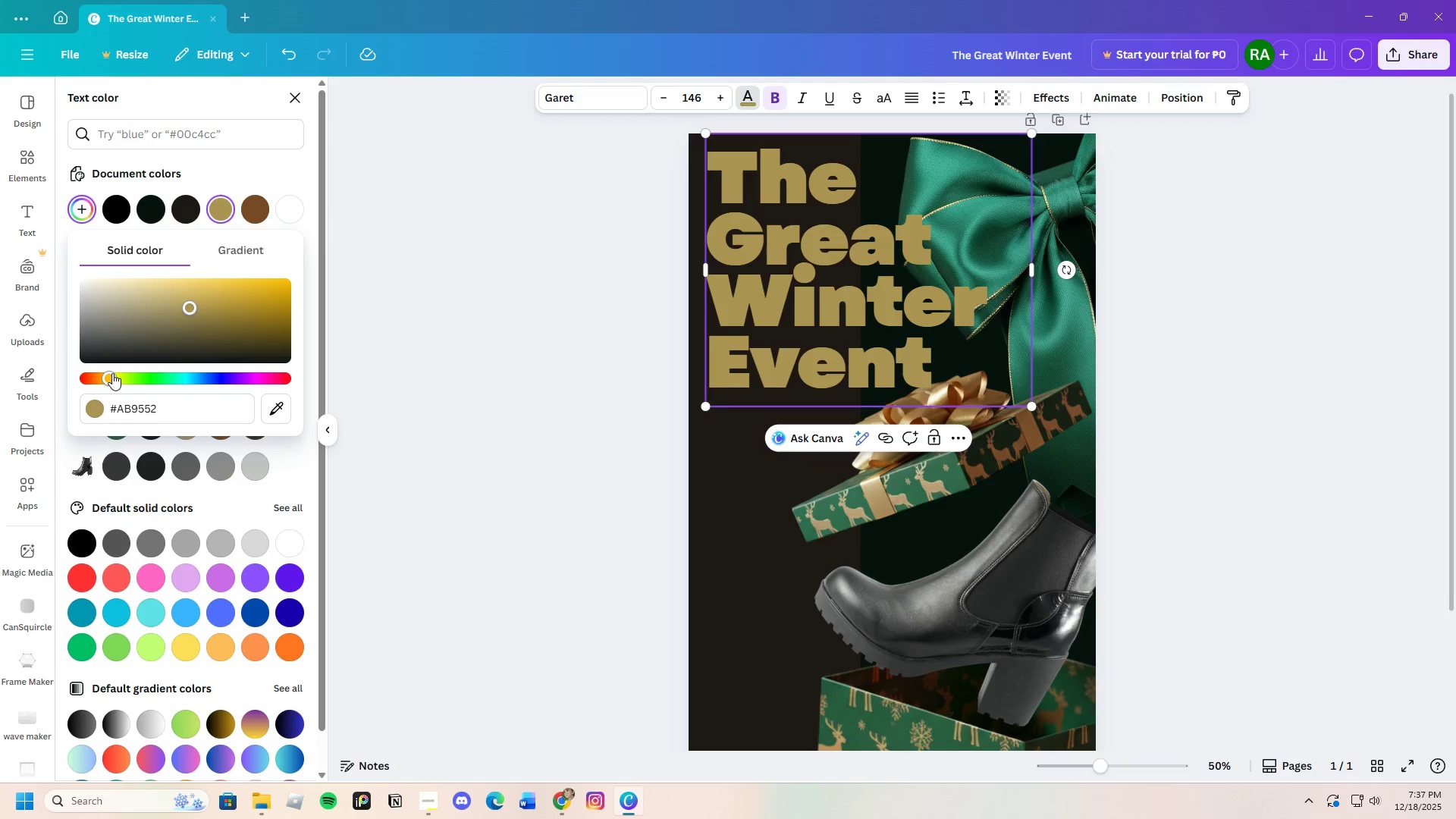 
left_click_drag(start_coordinate=[112, 373], to_coordinate=[108, 376])
 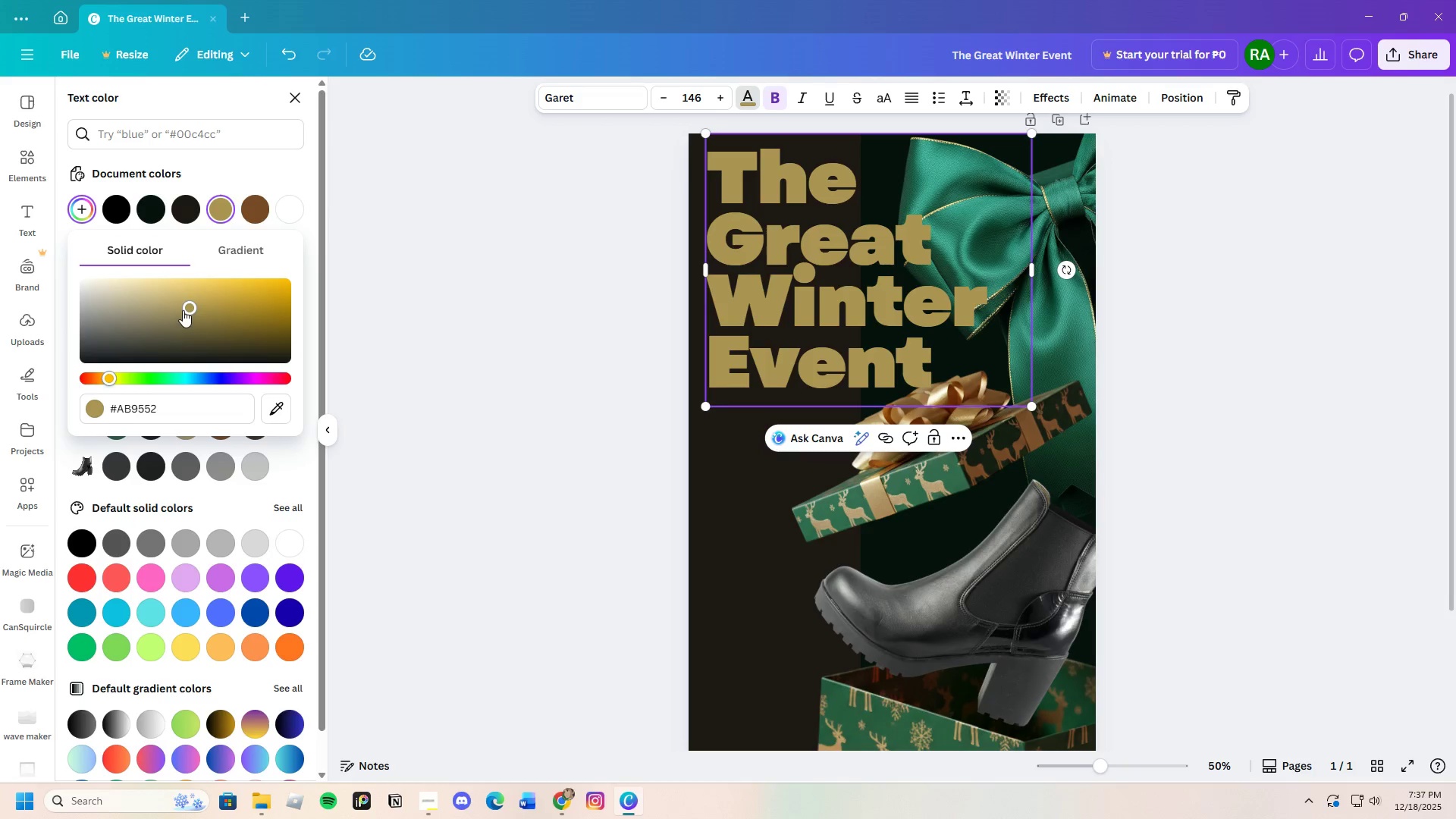 
left_click_drag(start_coordinate=[184, 309], to_coordinate=[220, 297])
 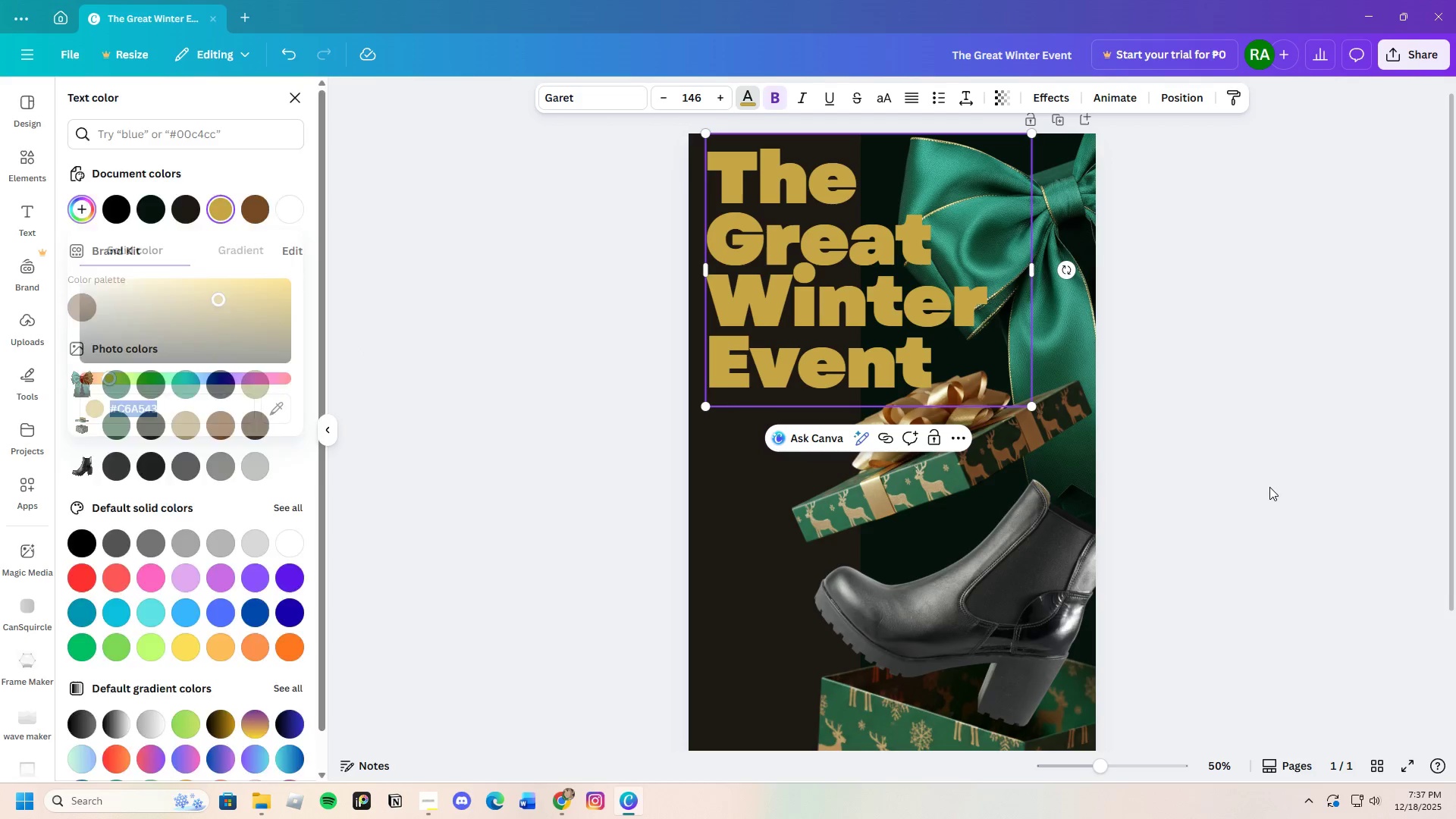 
double_click([1267, 485])
 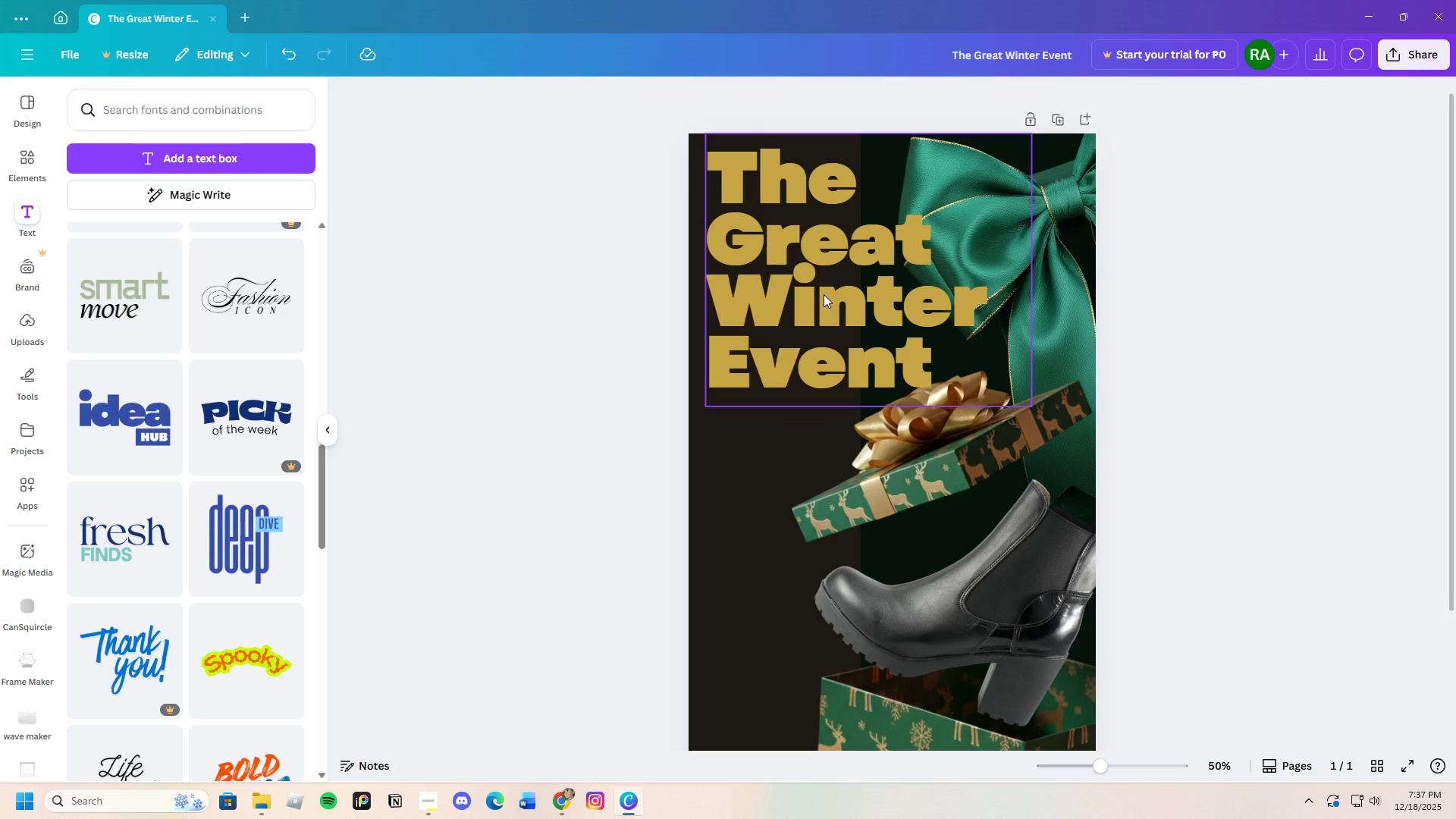 
left_click_drag(start_coordinate=[824, 294], to_coordinate=[821, 289])
 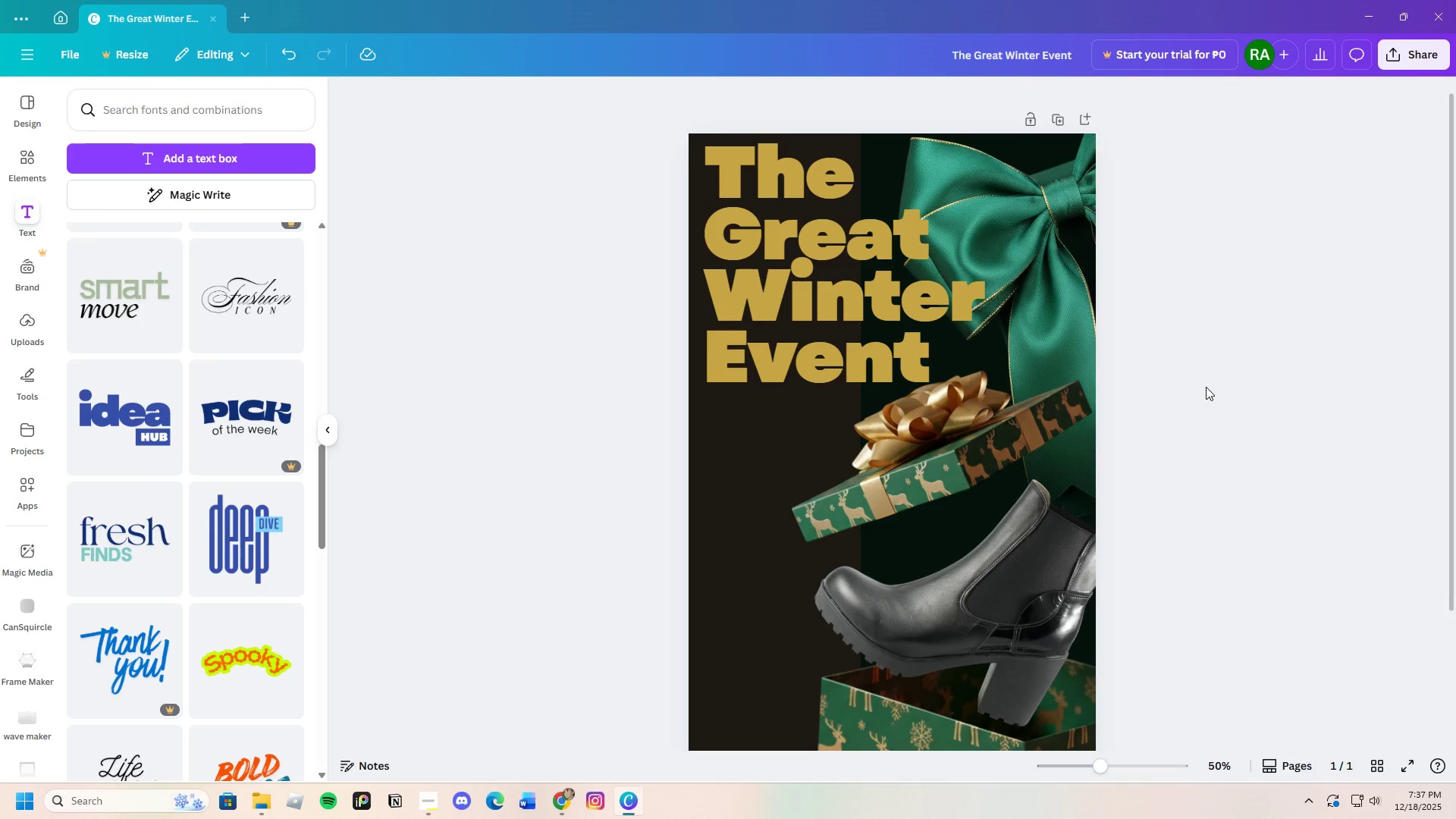 
scroll: coordinate [1175, 450], scroll_direction: down, amount: 1.0
 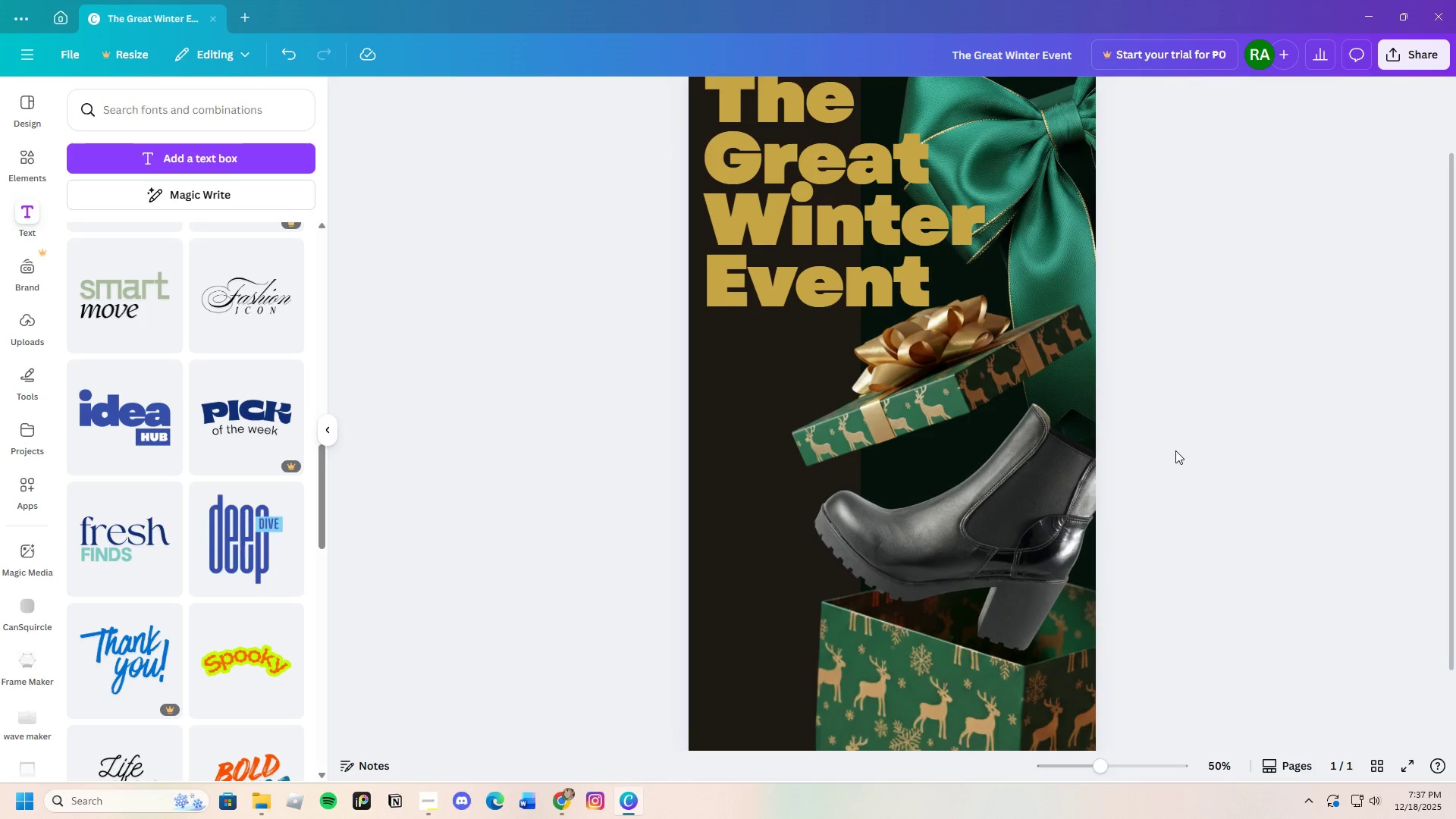 
scroll: coordinate [1175, 450], scroll_direction: up, amount: 1.0
 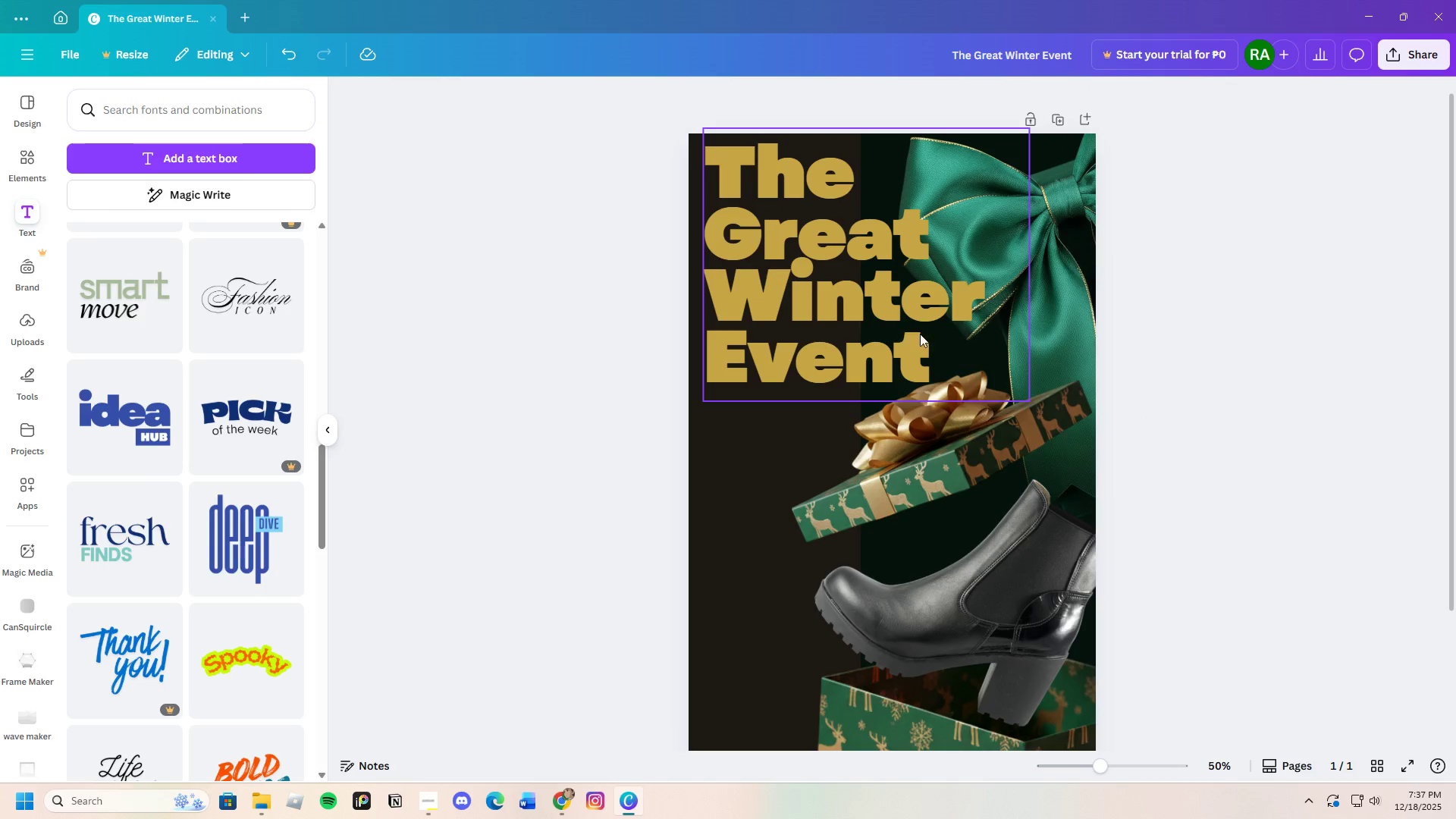 
left_click([1220, 389])
 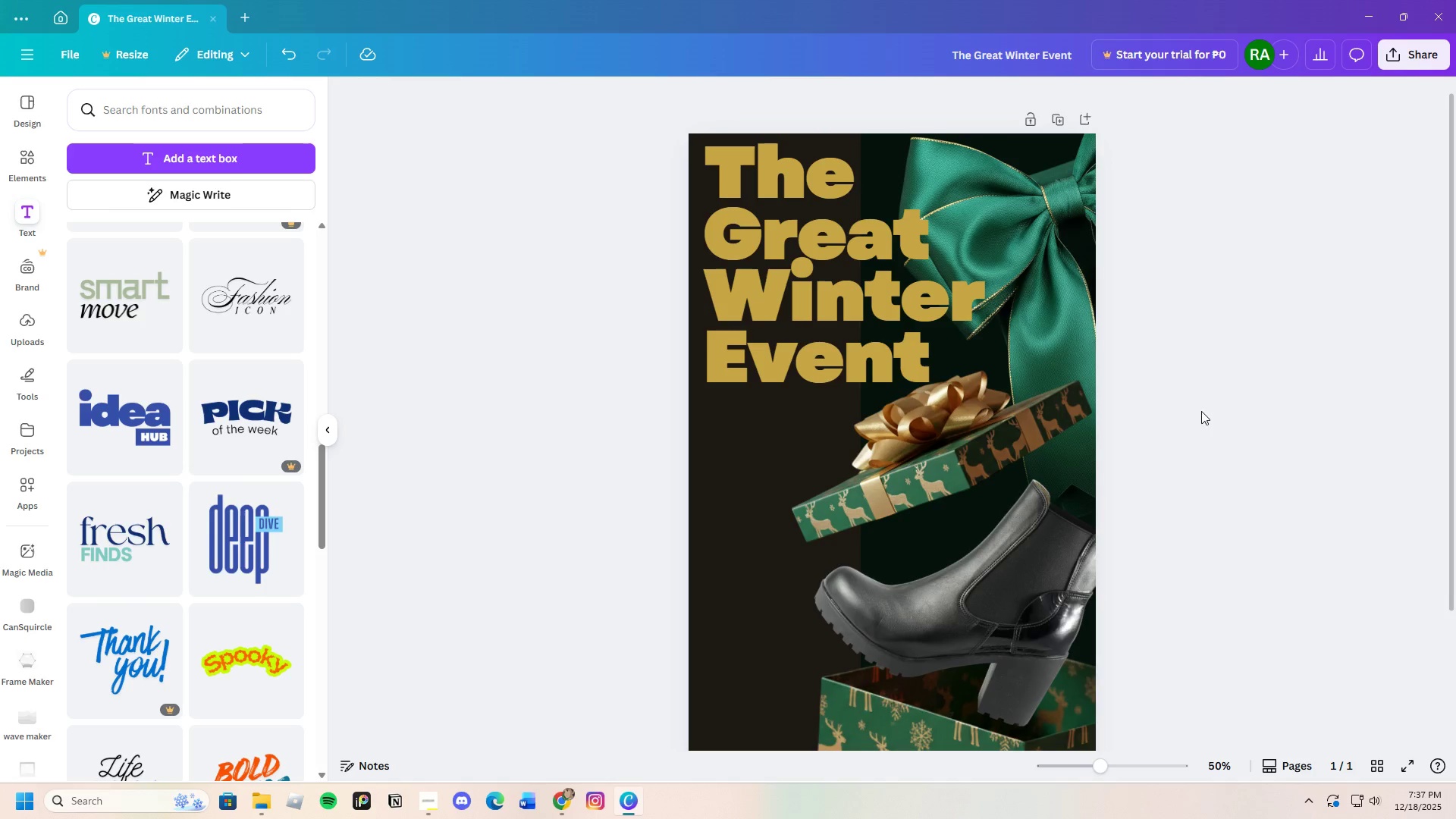 
wait(6.2)
 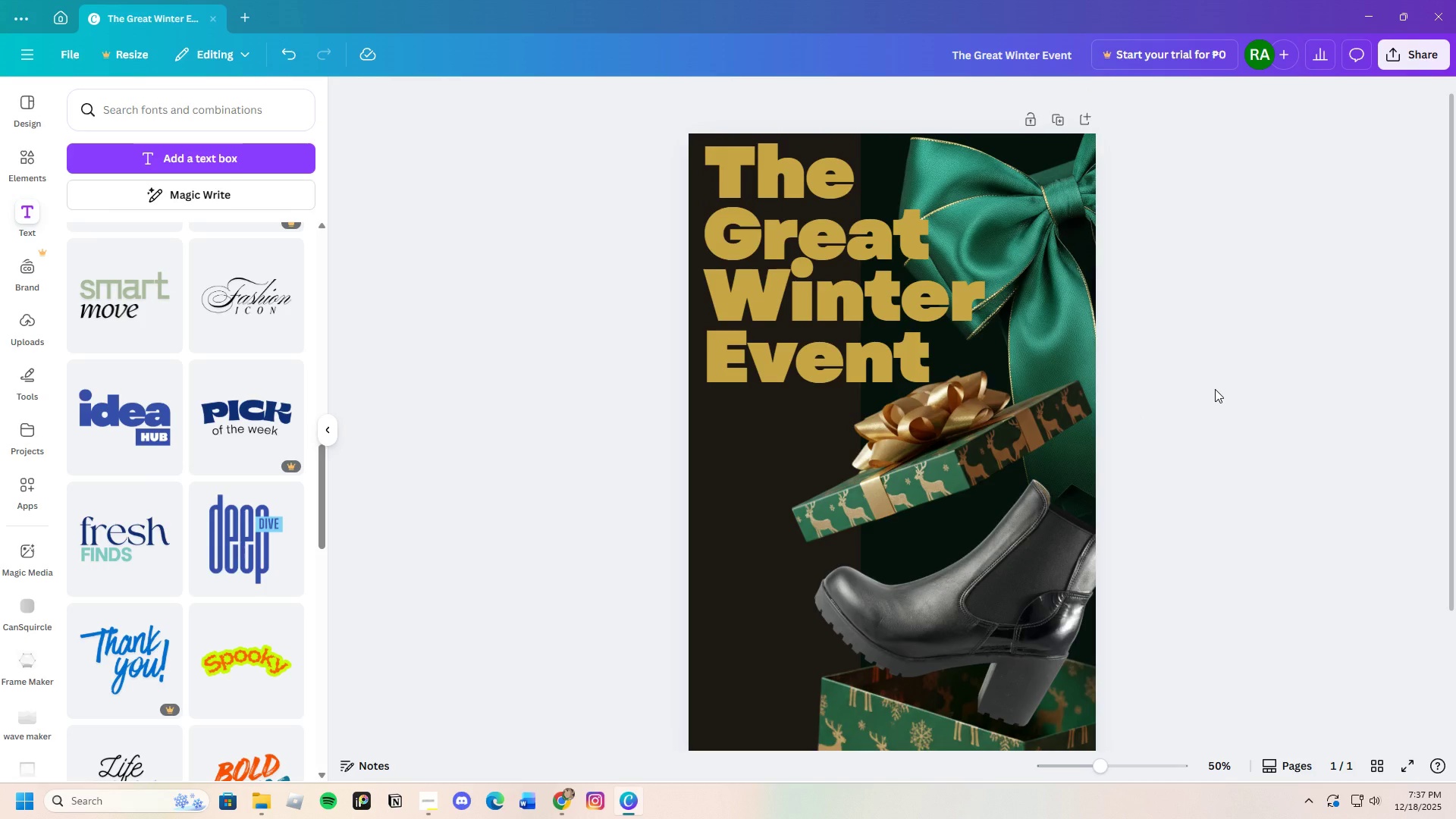 
left_click([841, 247])
 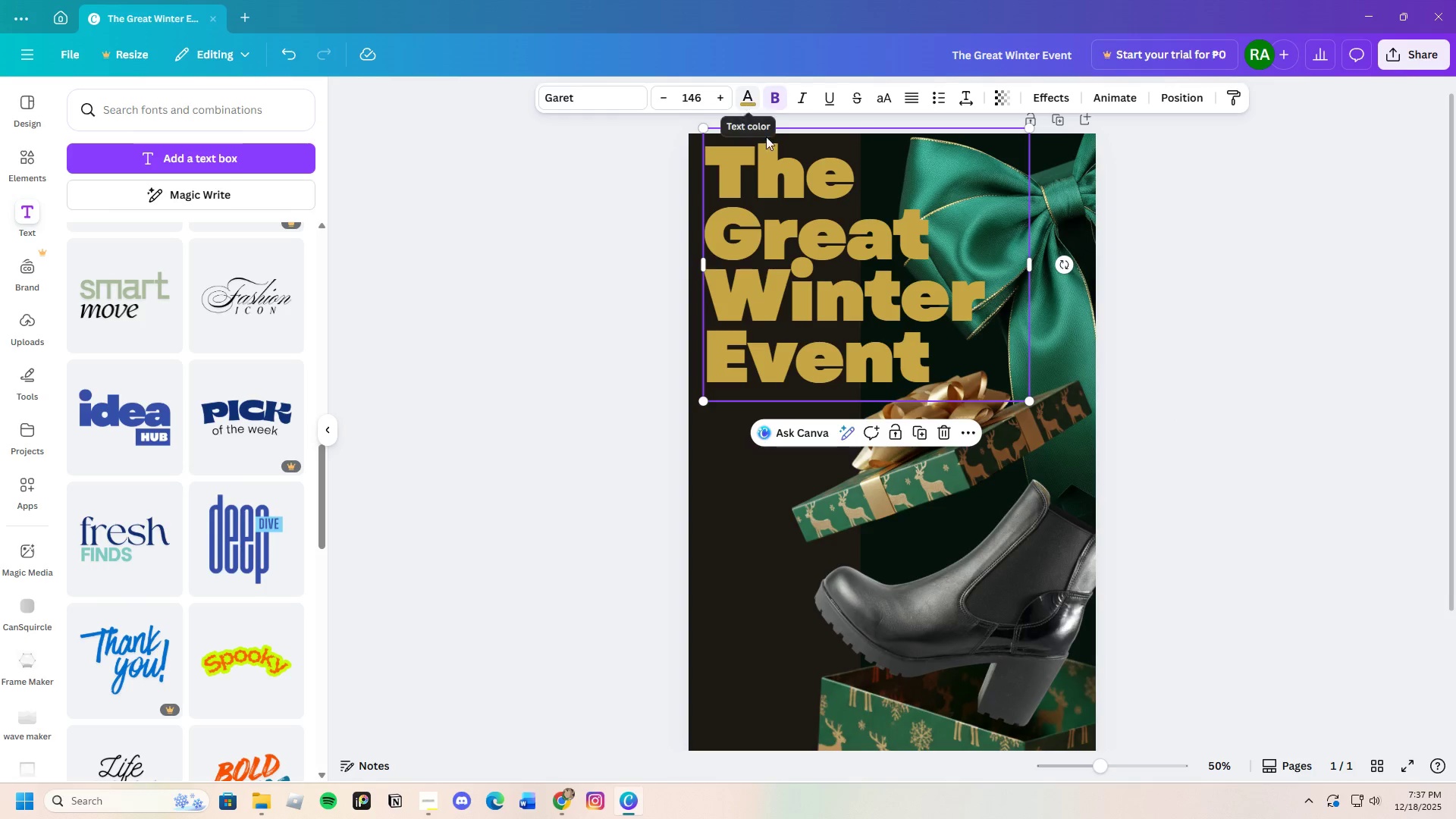 
left_click([945, 361])
 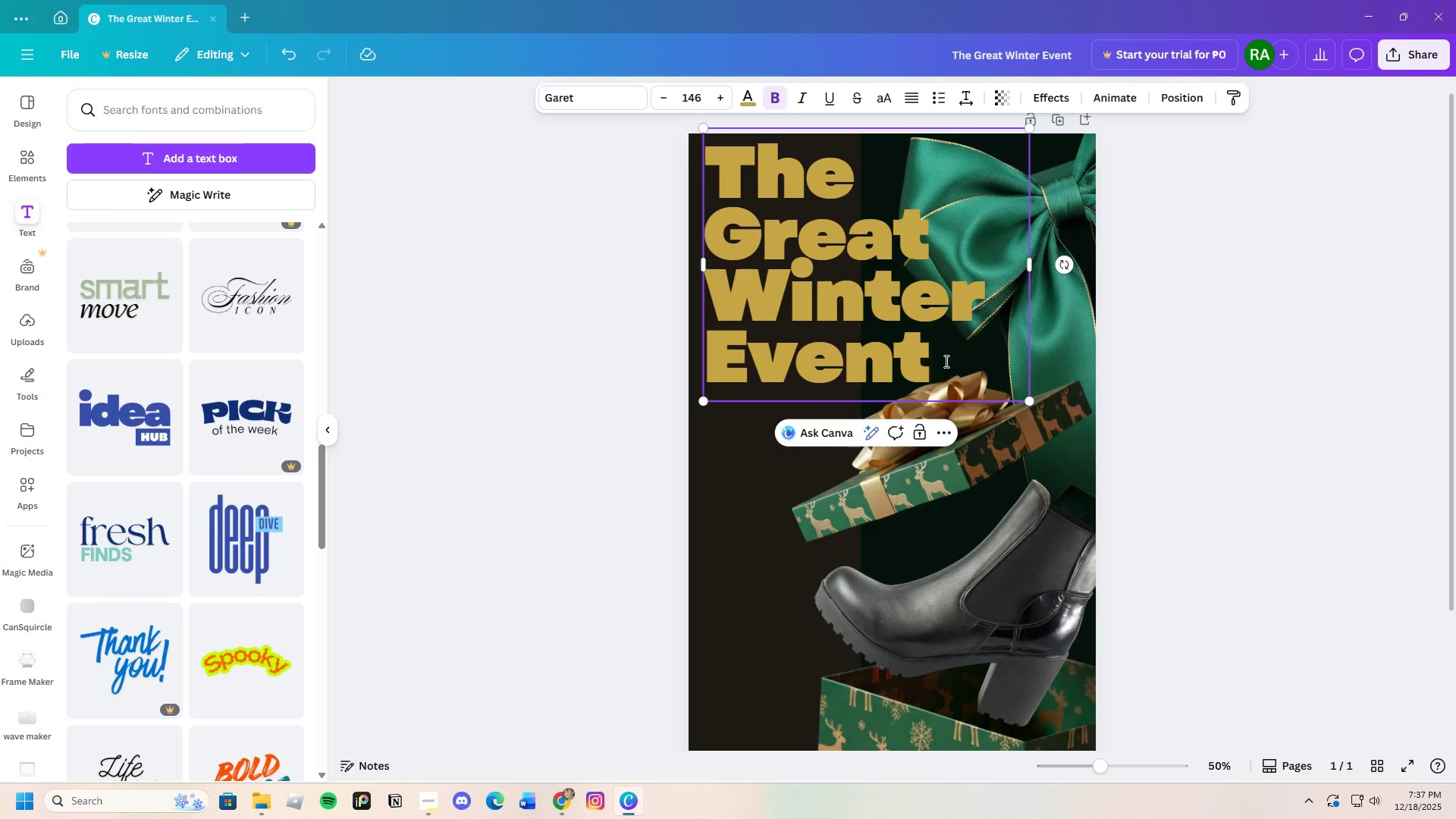 
left_click_drag(start_coordinate=[945, 361], to_coordinate=[709, 151])
 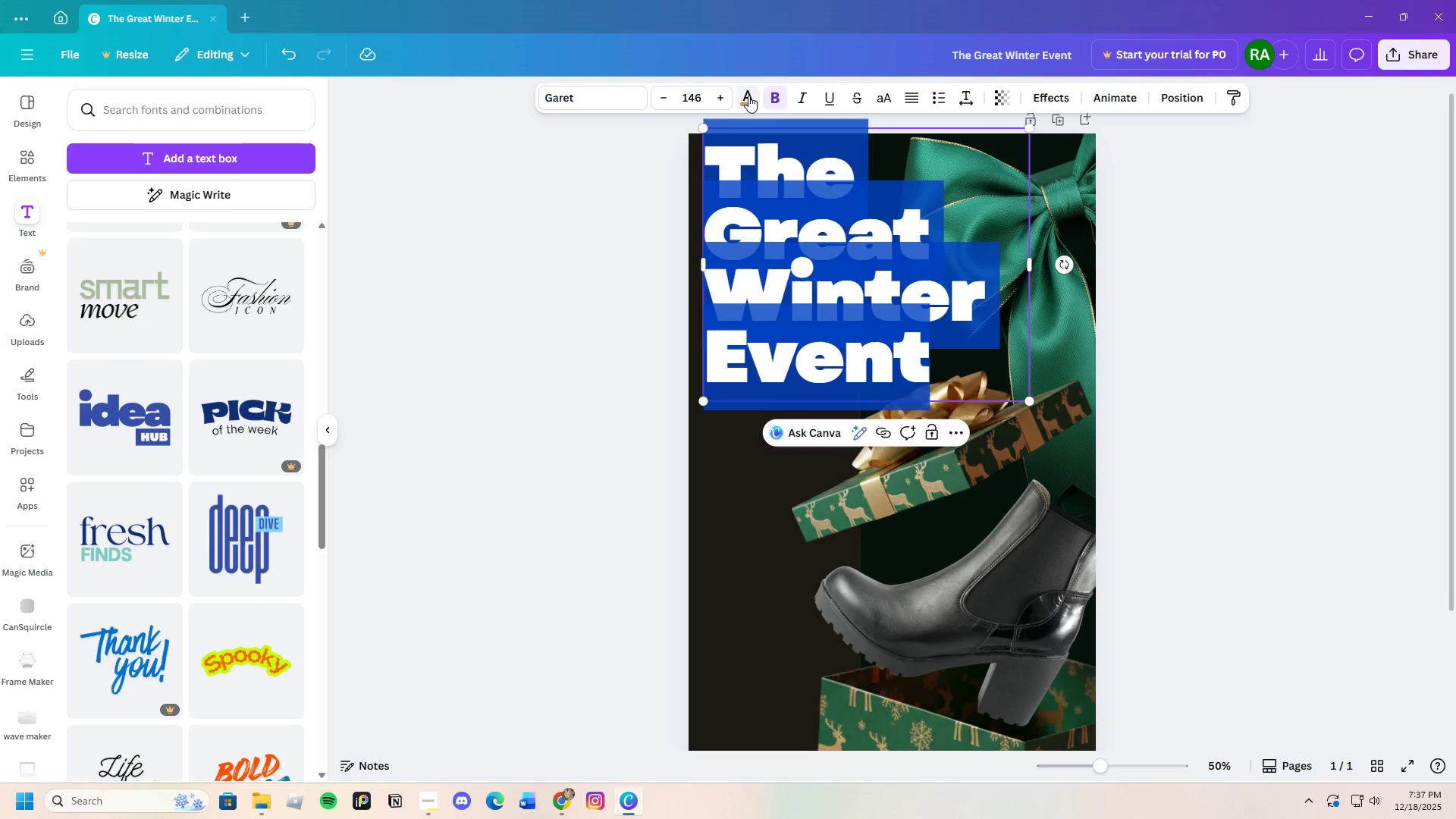 
left_click([748, 95])
 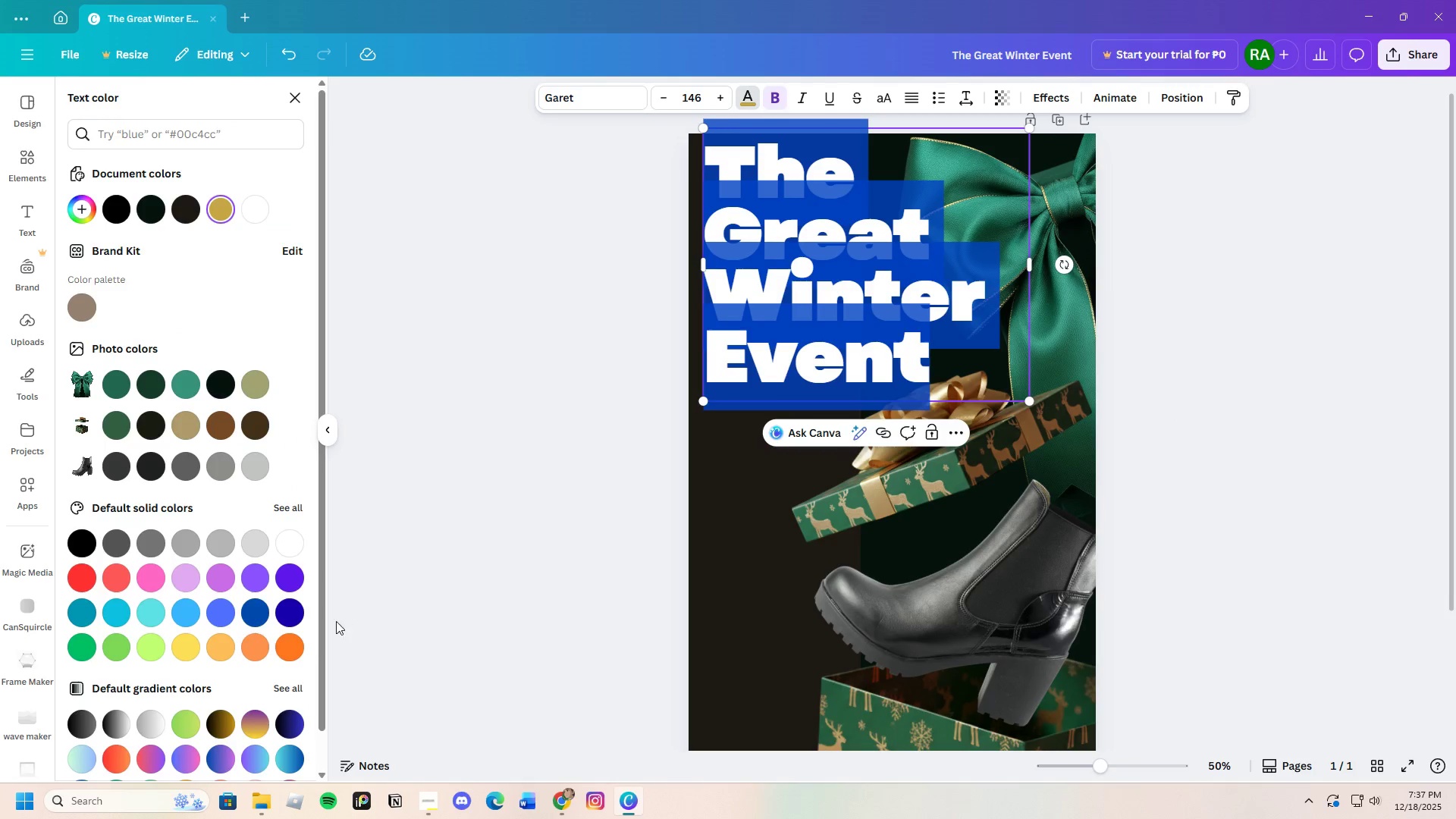 
left_click([233, 647])
 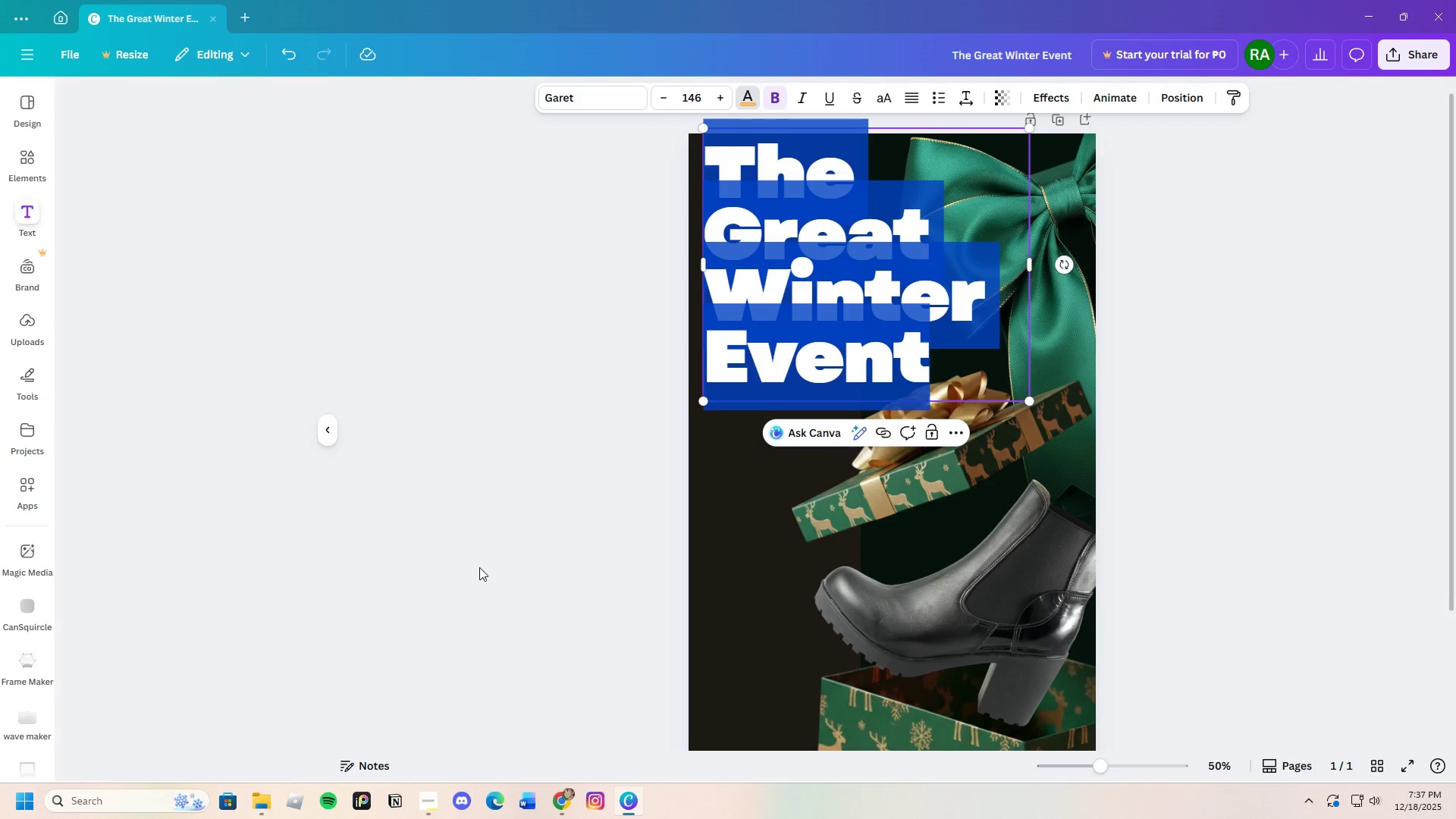 
double_click([480, 567])
 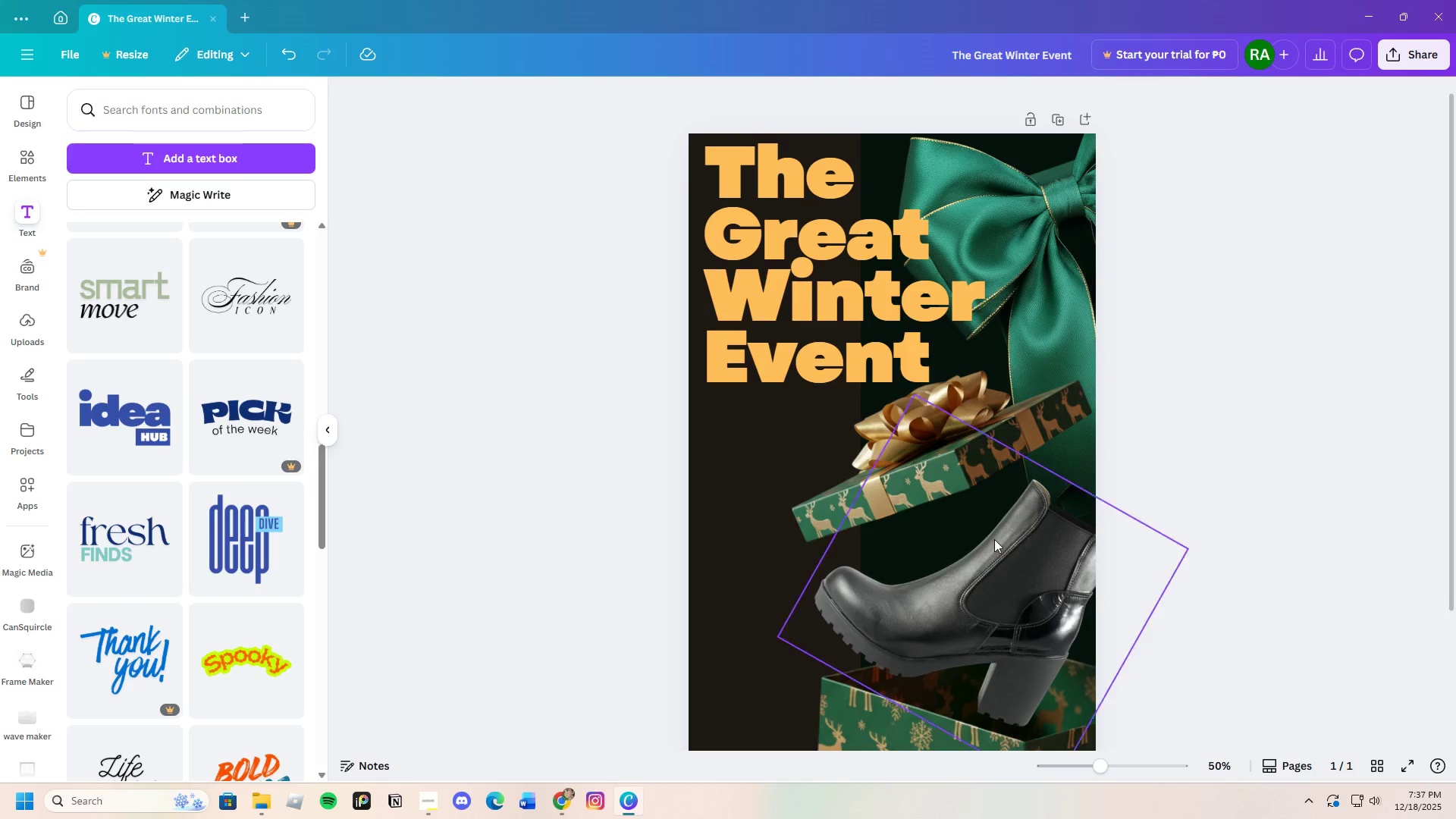 
left_click([1404, 533])
 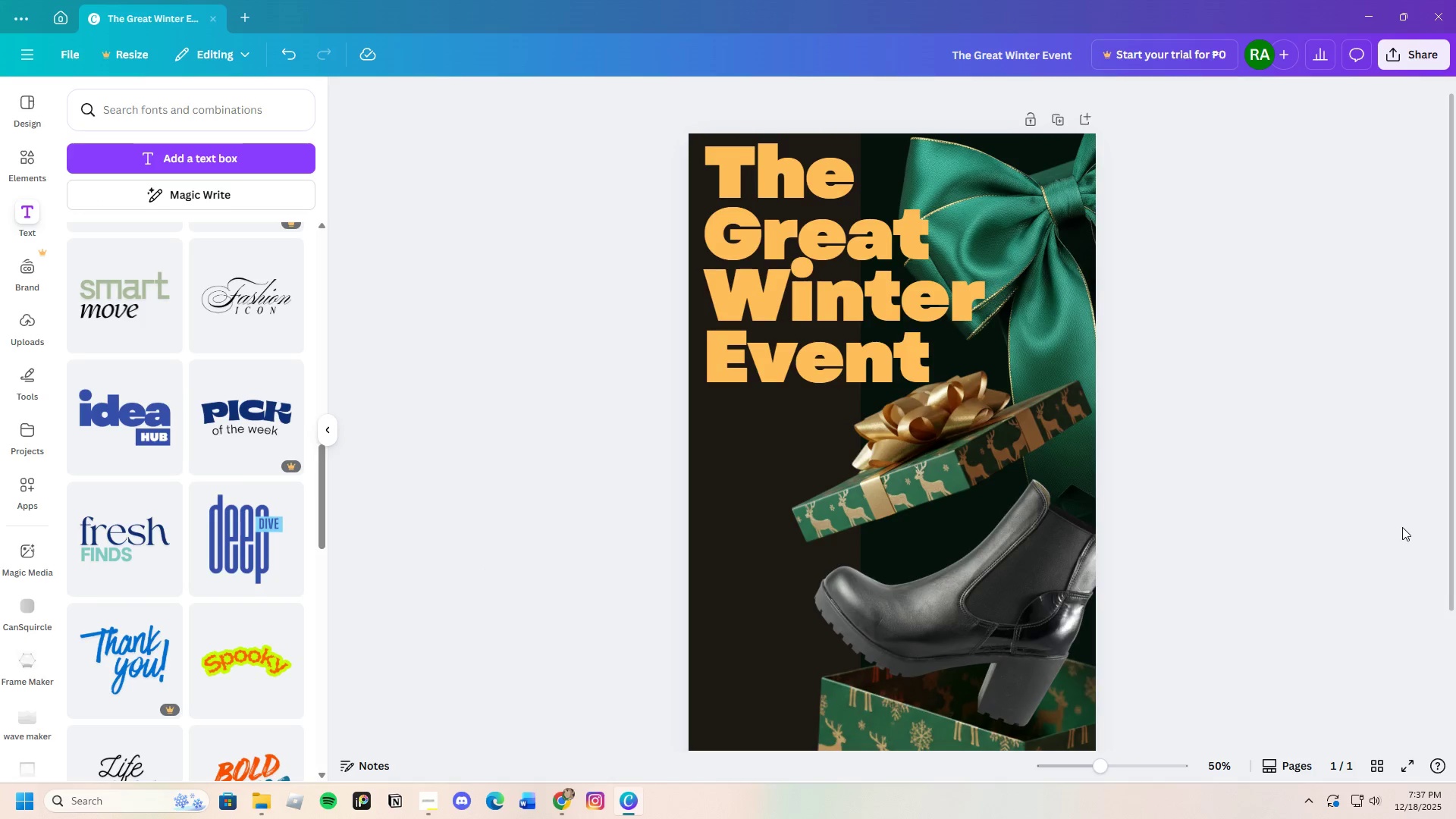 
scroll: coordinate [1410, 513], scroll_direction: down, amount: 2.0
 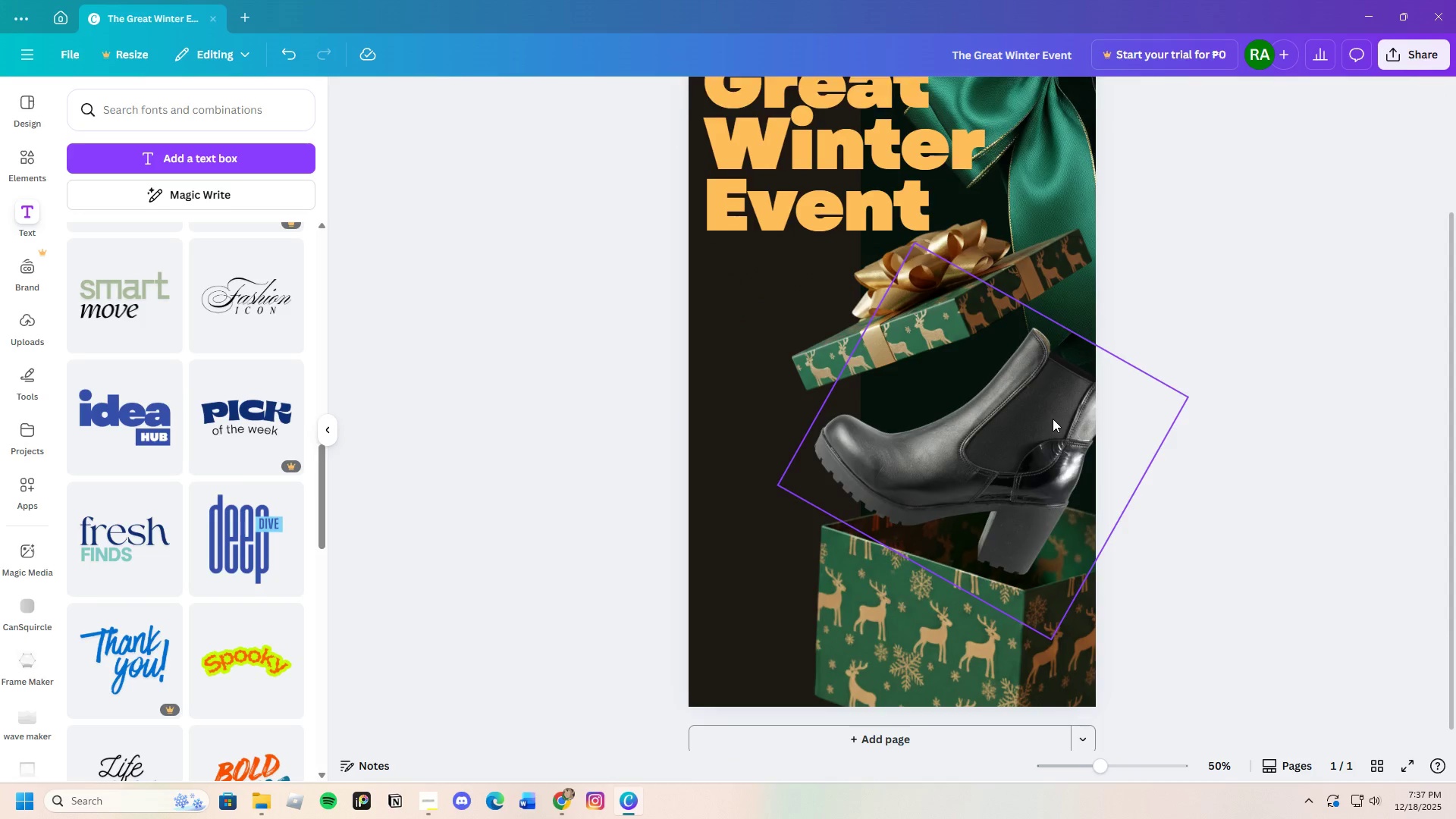 
left_click([1053, 419])
 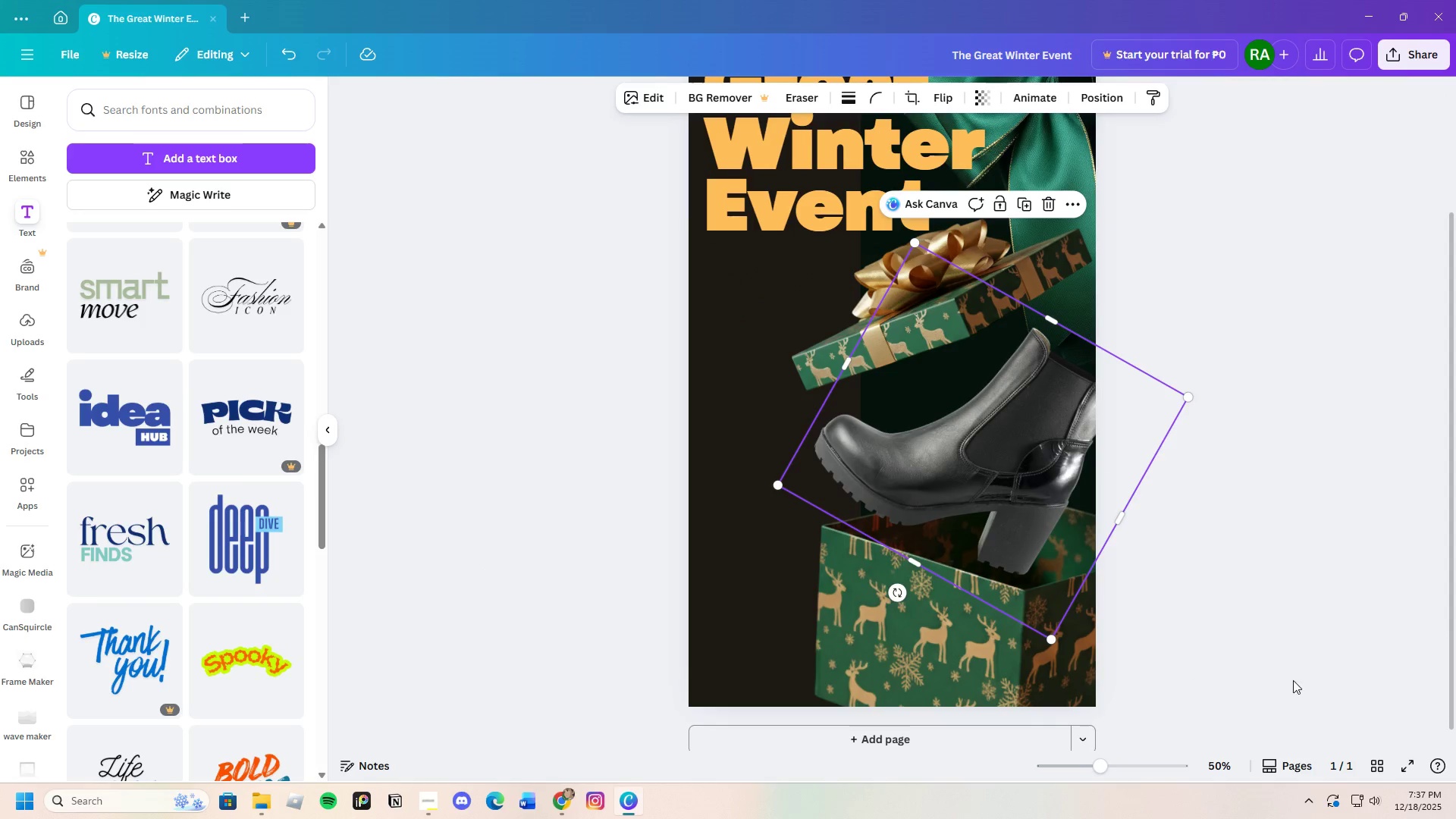 
left_click([1295, 667])
 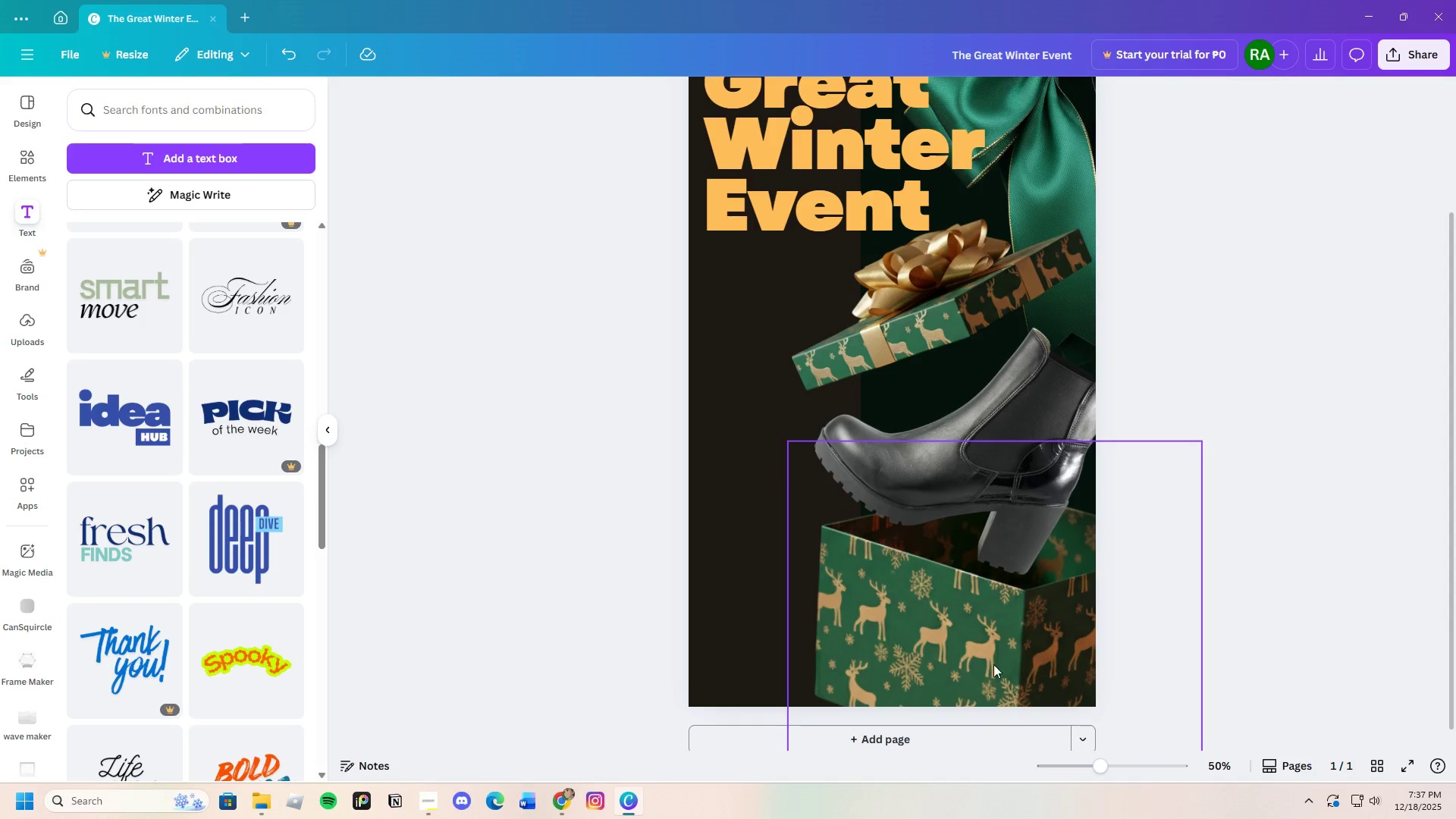 
left_click_drag(start_coordinate=[970, 639], to_coordinate=[970, 633])
 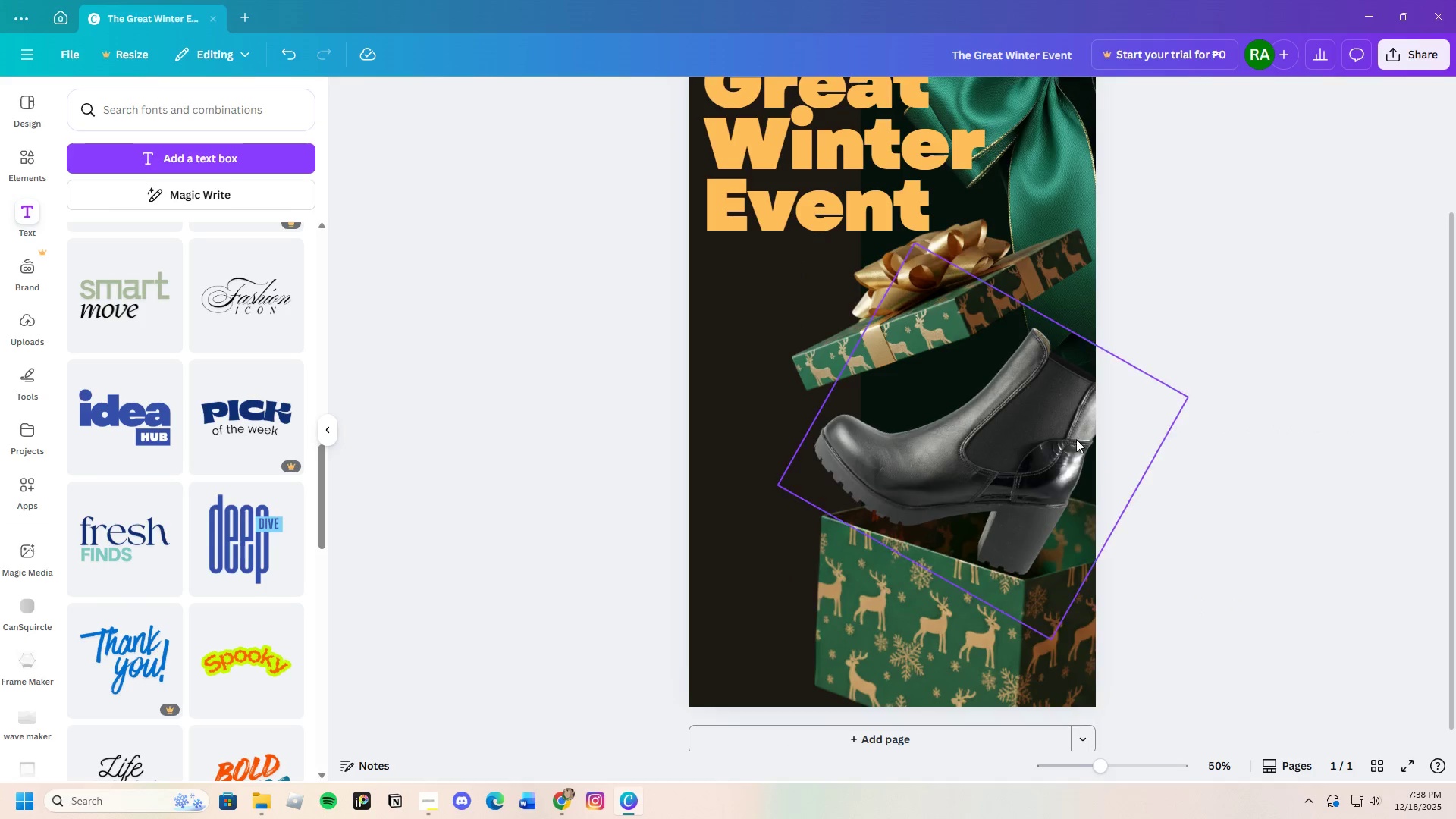 
left_click_drag(start_coordinate=[1068, 438], to_coordinate=[1087, 435])
 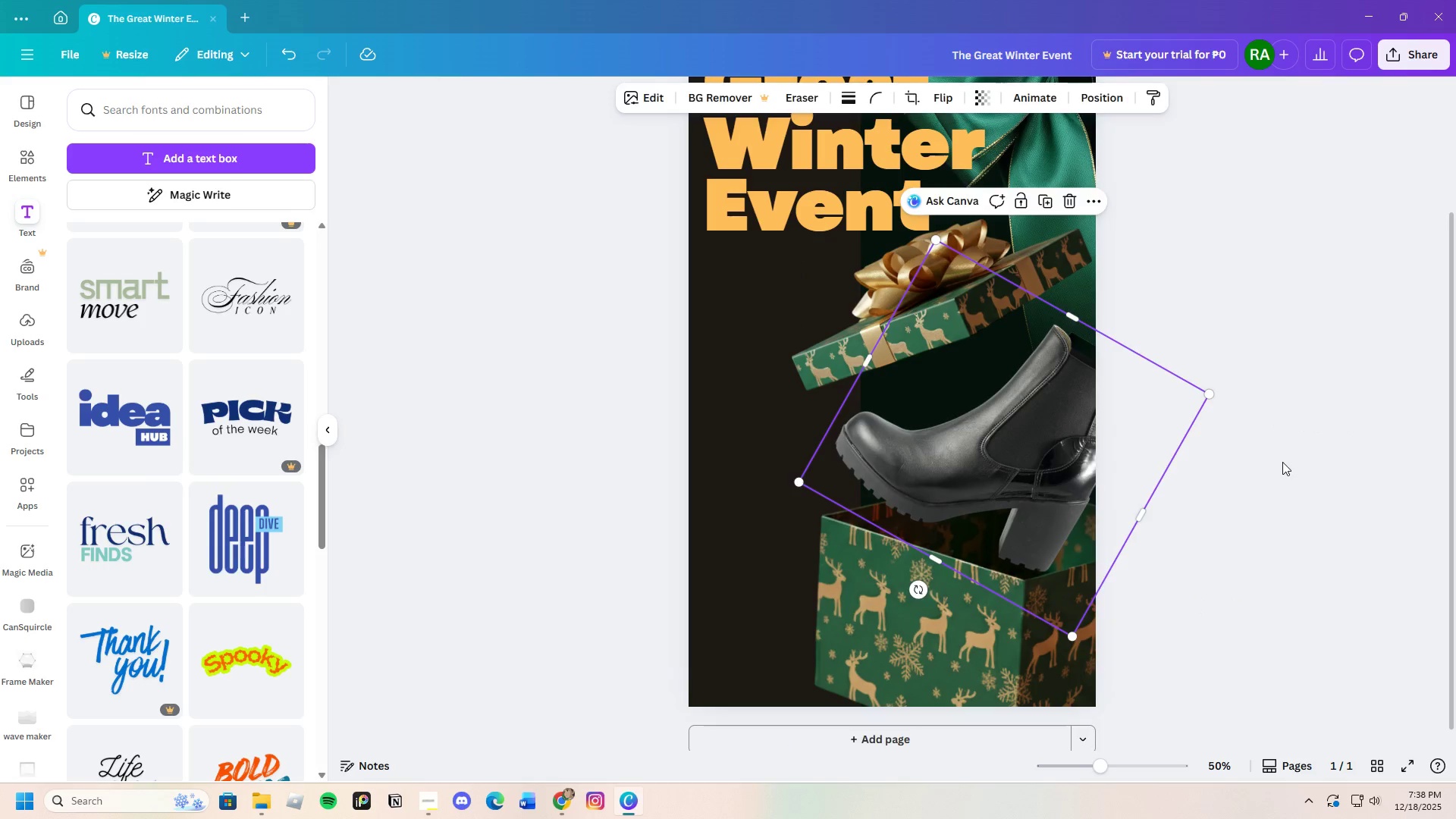 
left_click([1282, 462])
 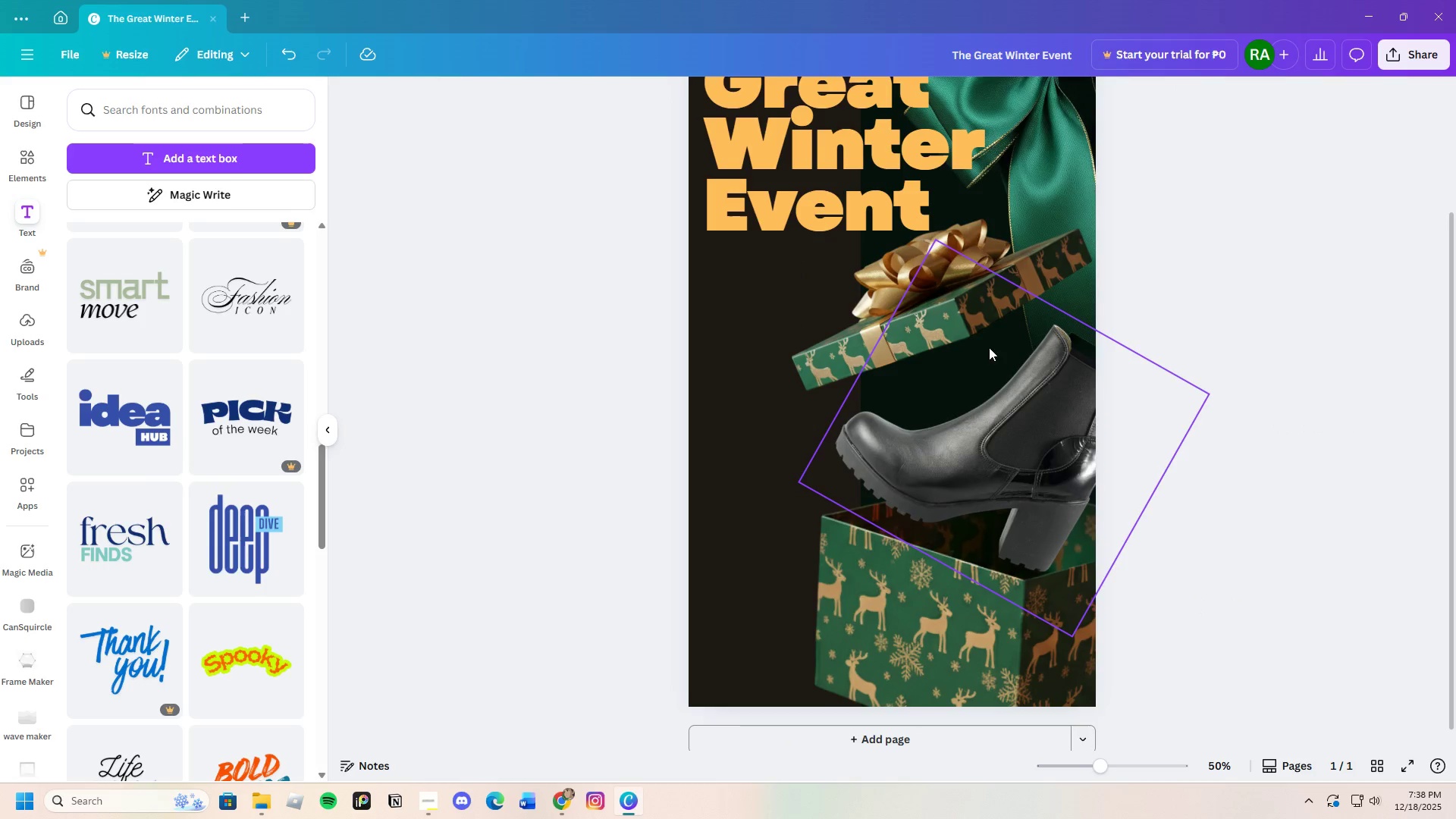 
scroll: coordinate [1006, 436], scroll_direction: up, amount: 2.0
 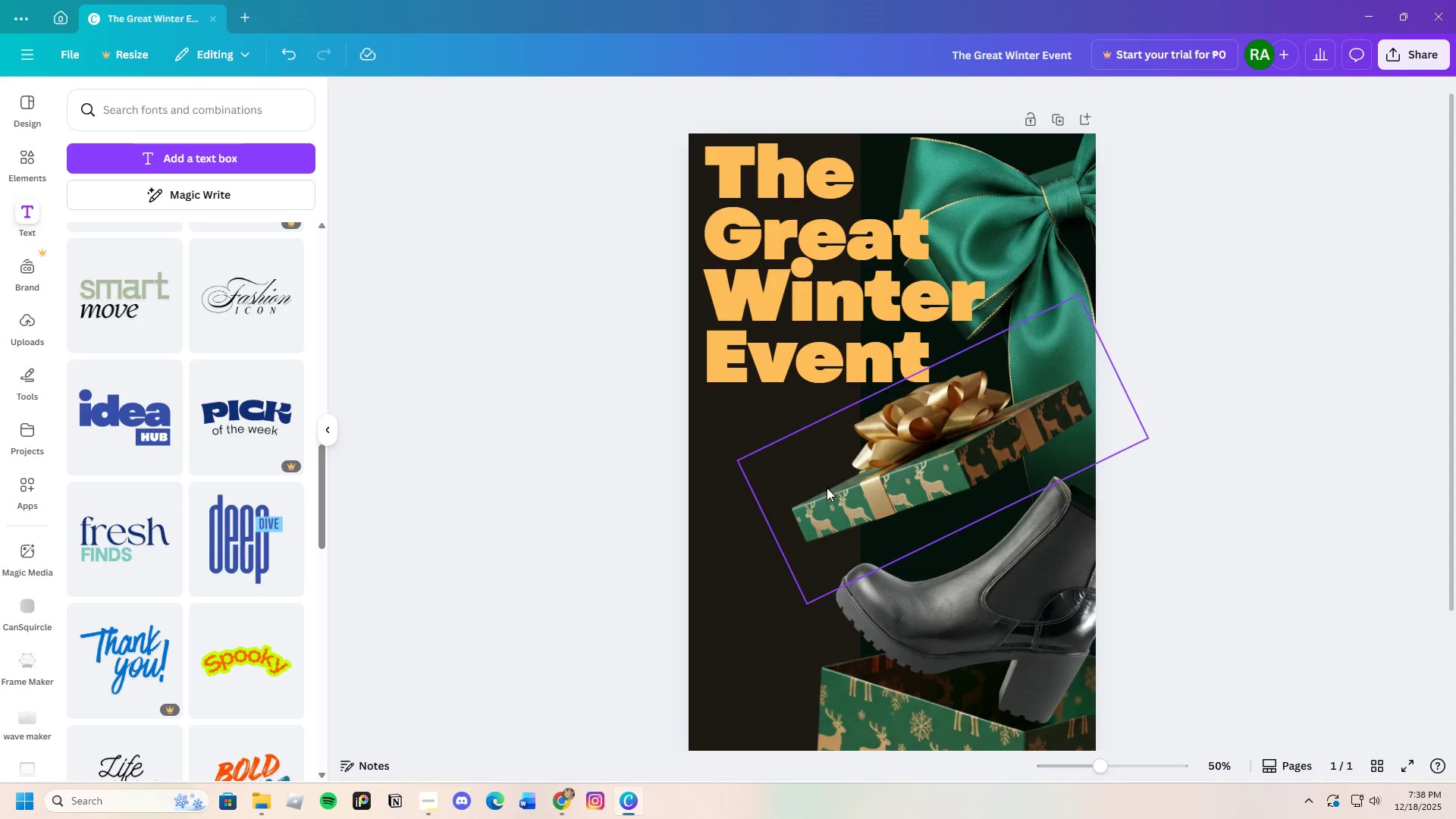 
left_click([846, 497])
 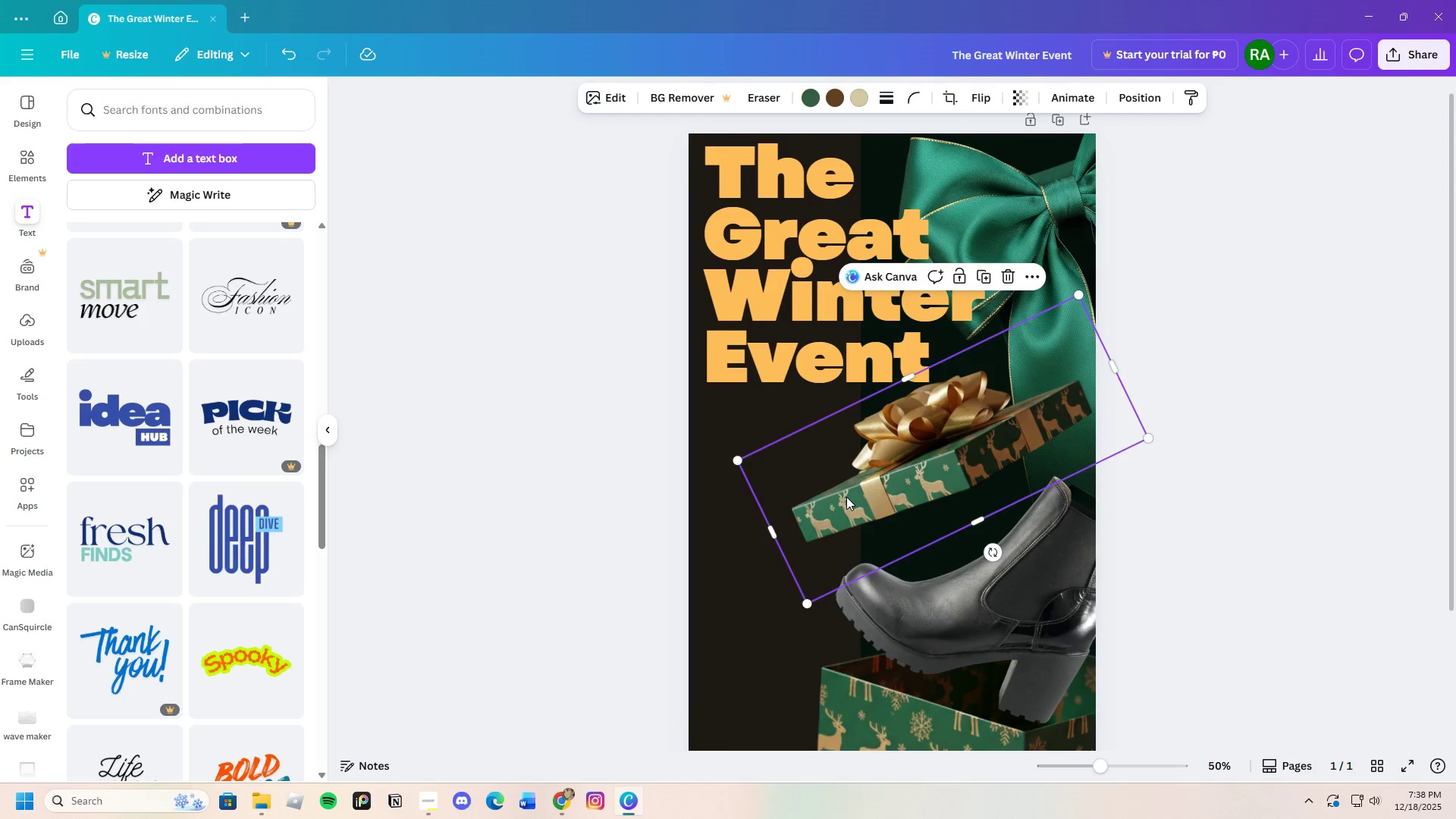 
left_click_drag(start_coordinate=[847, 497], to_coordinate=[863, 500])
 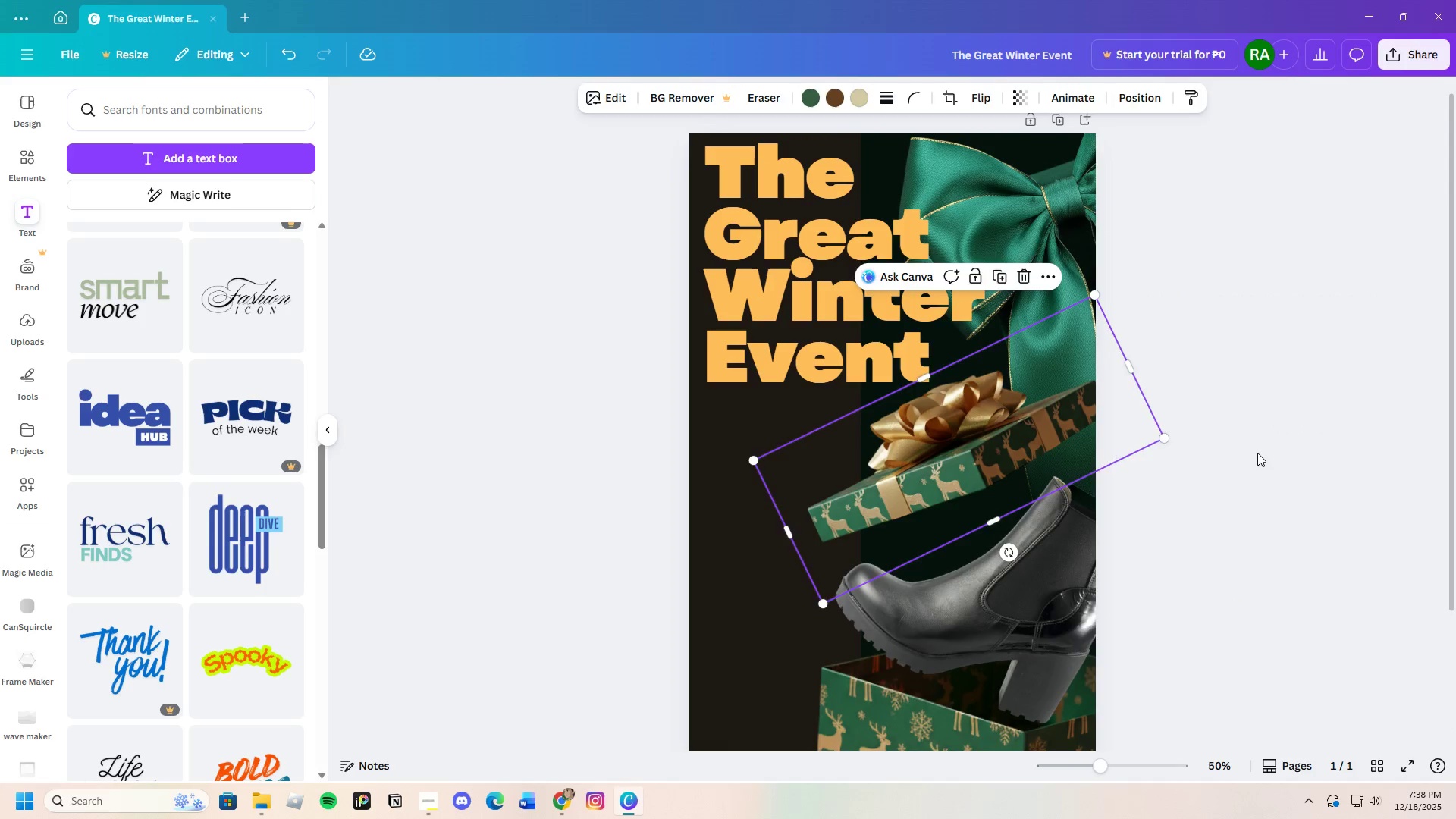 
left_click([1257, 453])
 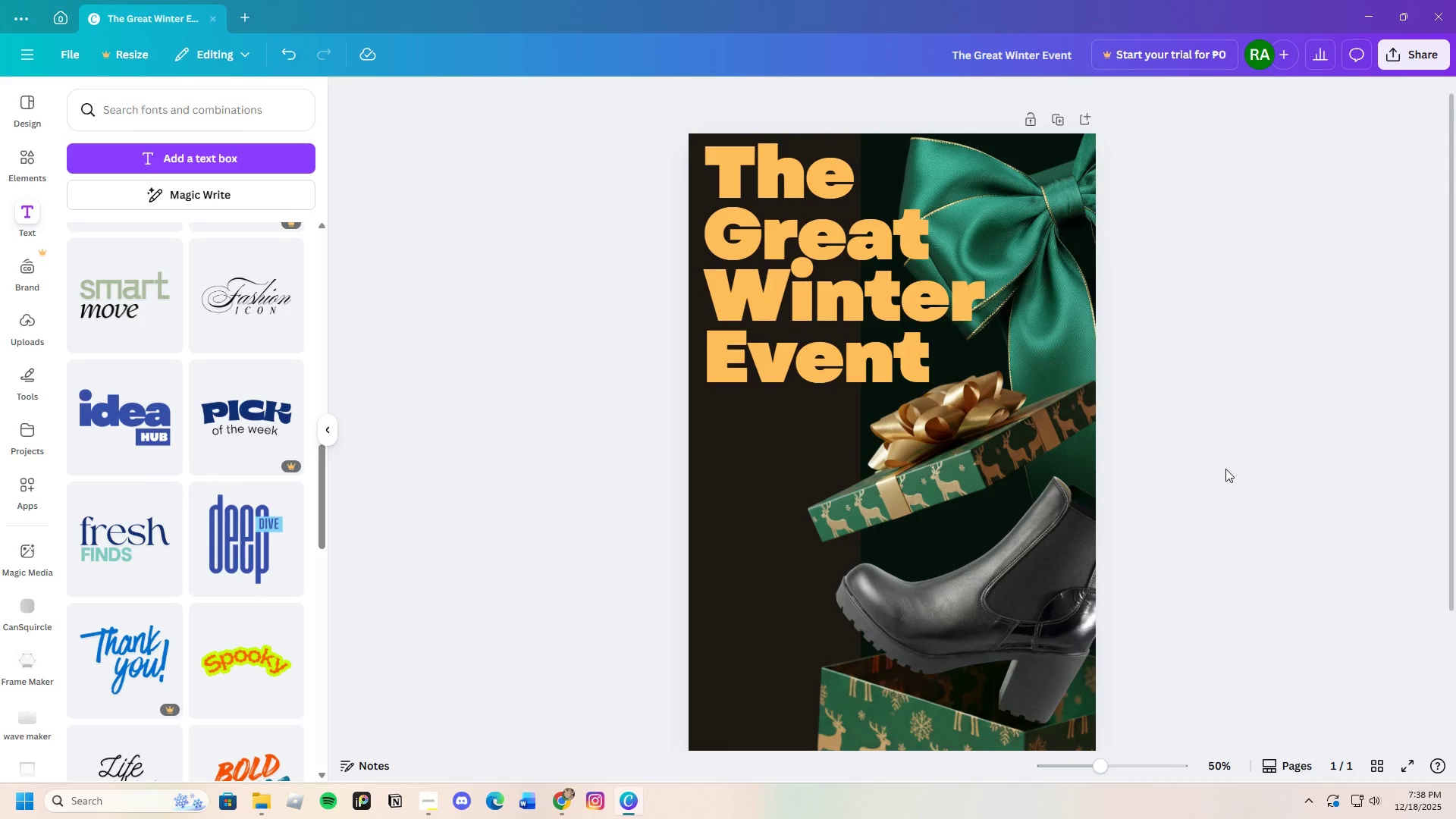 
scroll: coordinate [1221, 469], scroll_direction: down, amount: 1.0
 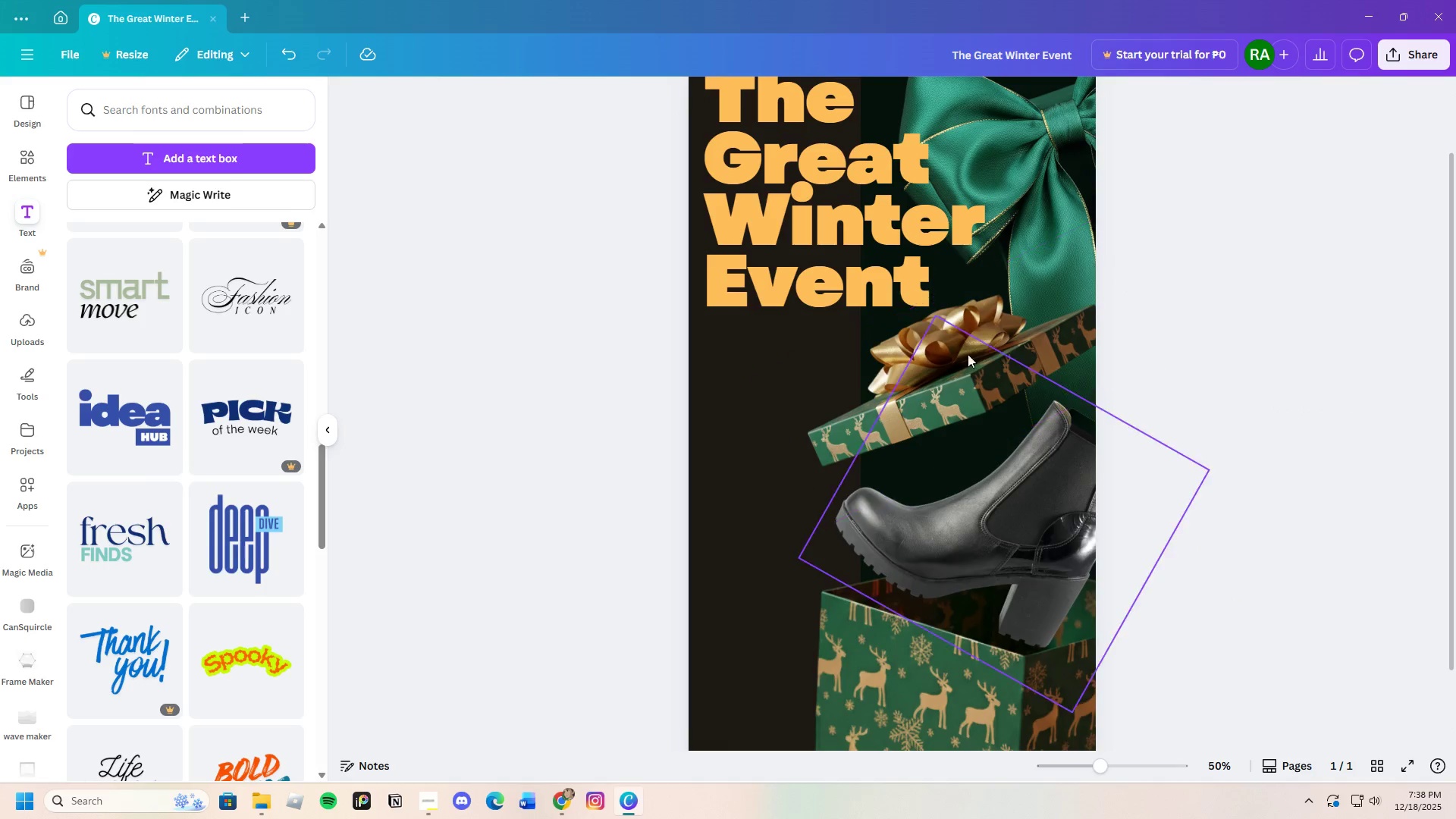 
scroll: coordinate [878, 323], scroll_direction: up, amount: 1.0
 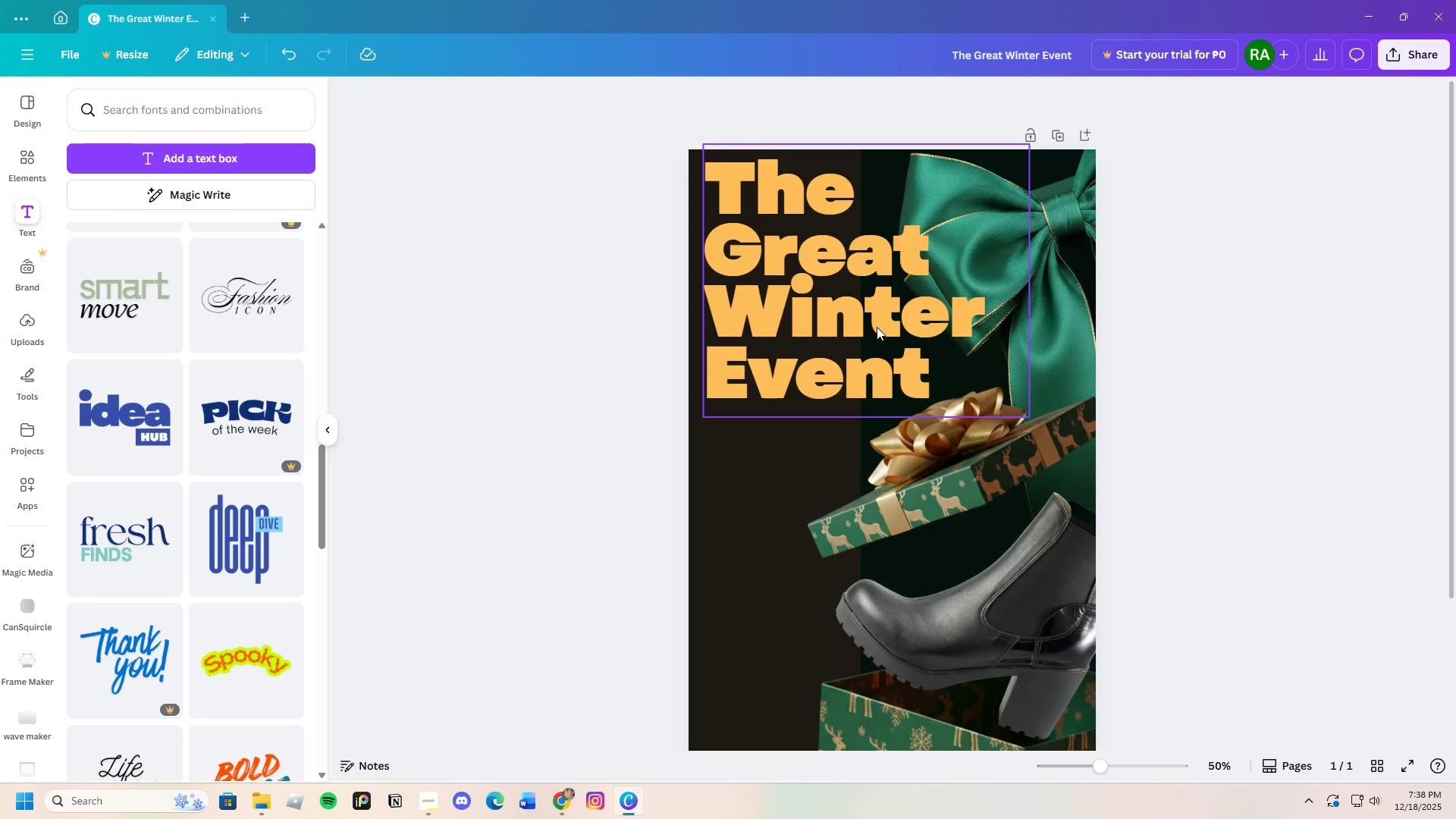 
left_click([872, 322])
 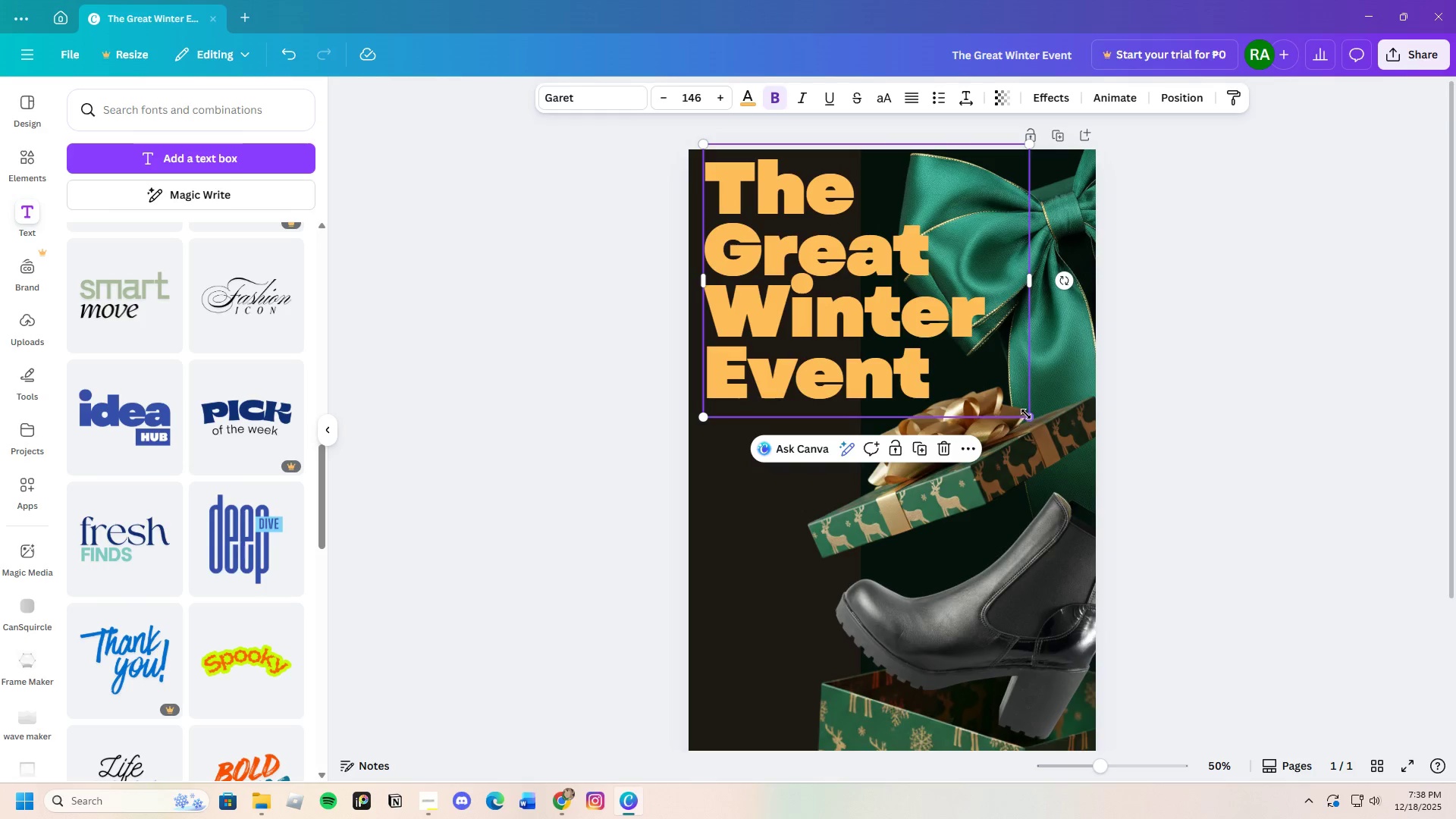 
left_click_drag(start_coordinate=[1026, 415], to_coordinate=[994, 394])
 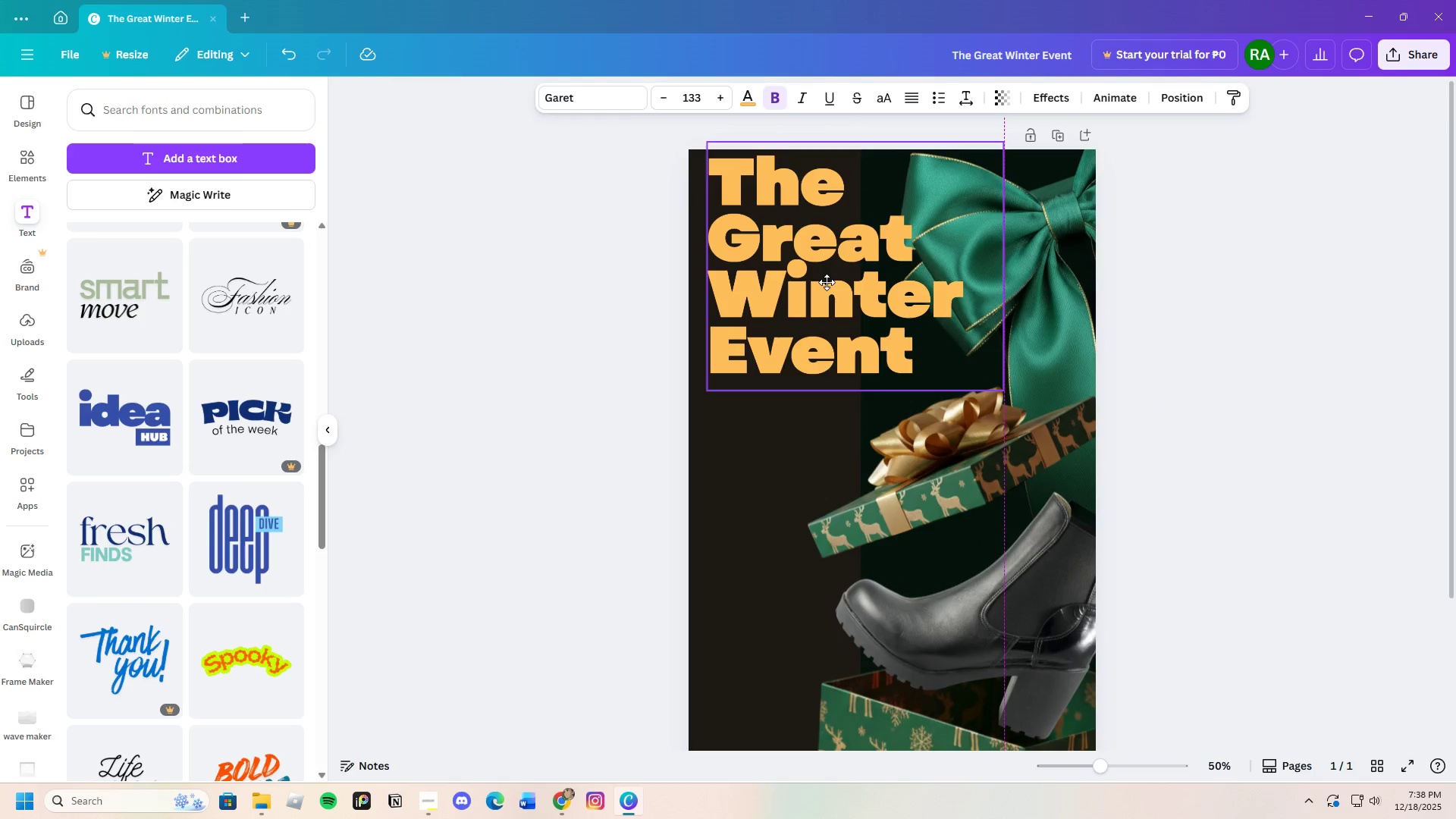 
left_click([1228, 350])
 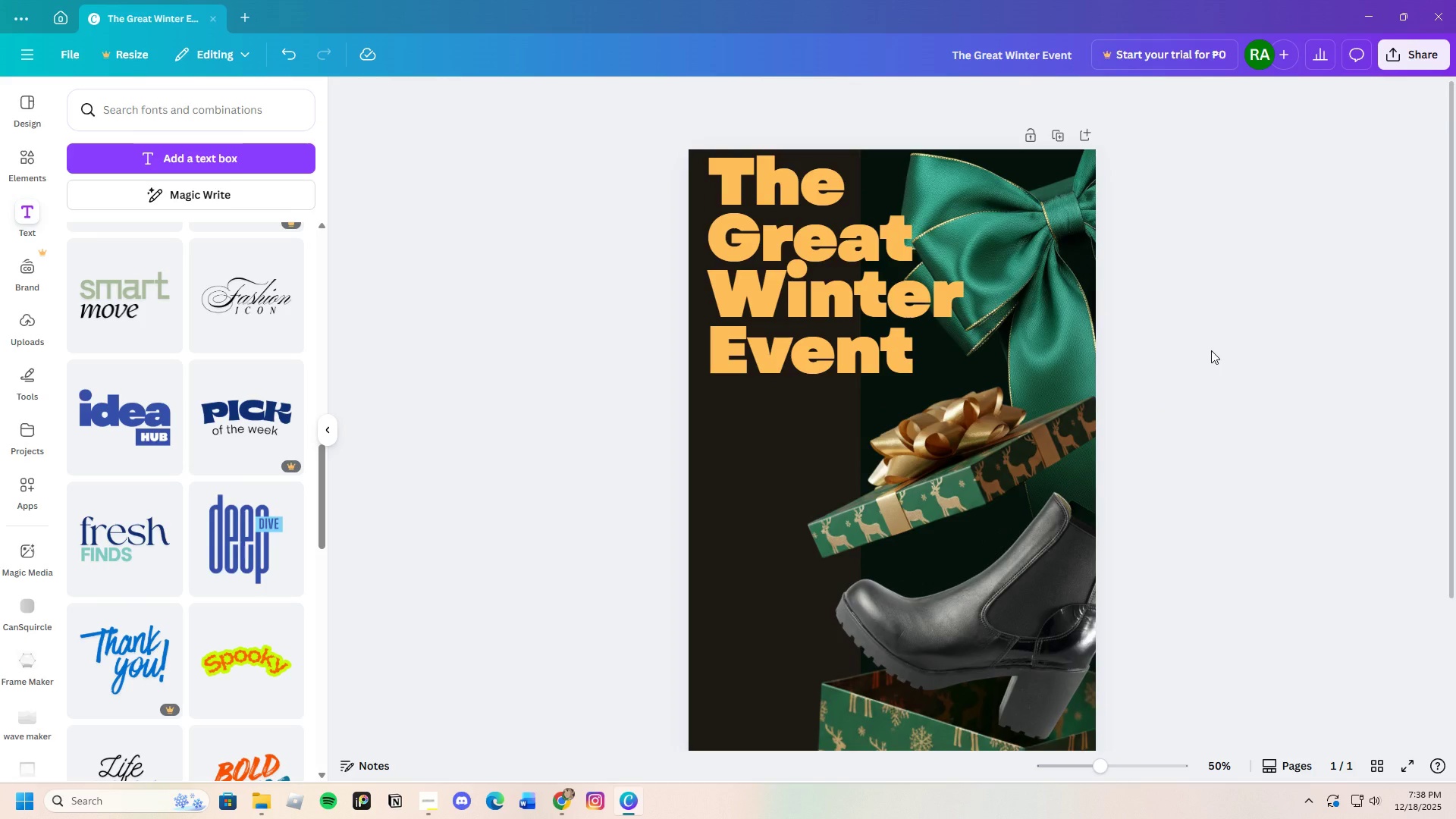 
scroll: coordinate [1209, 350], scroll_direction: down, amount: 1.0
 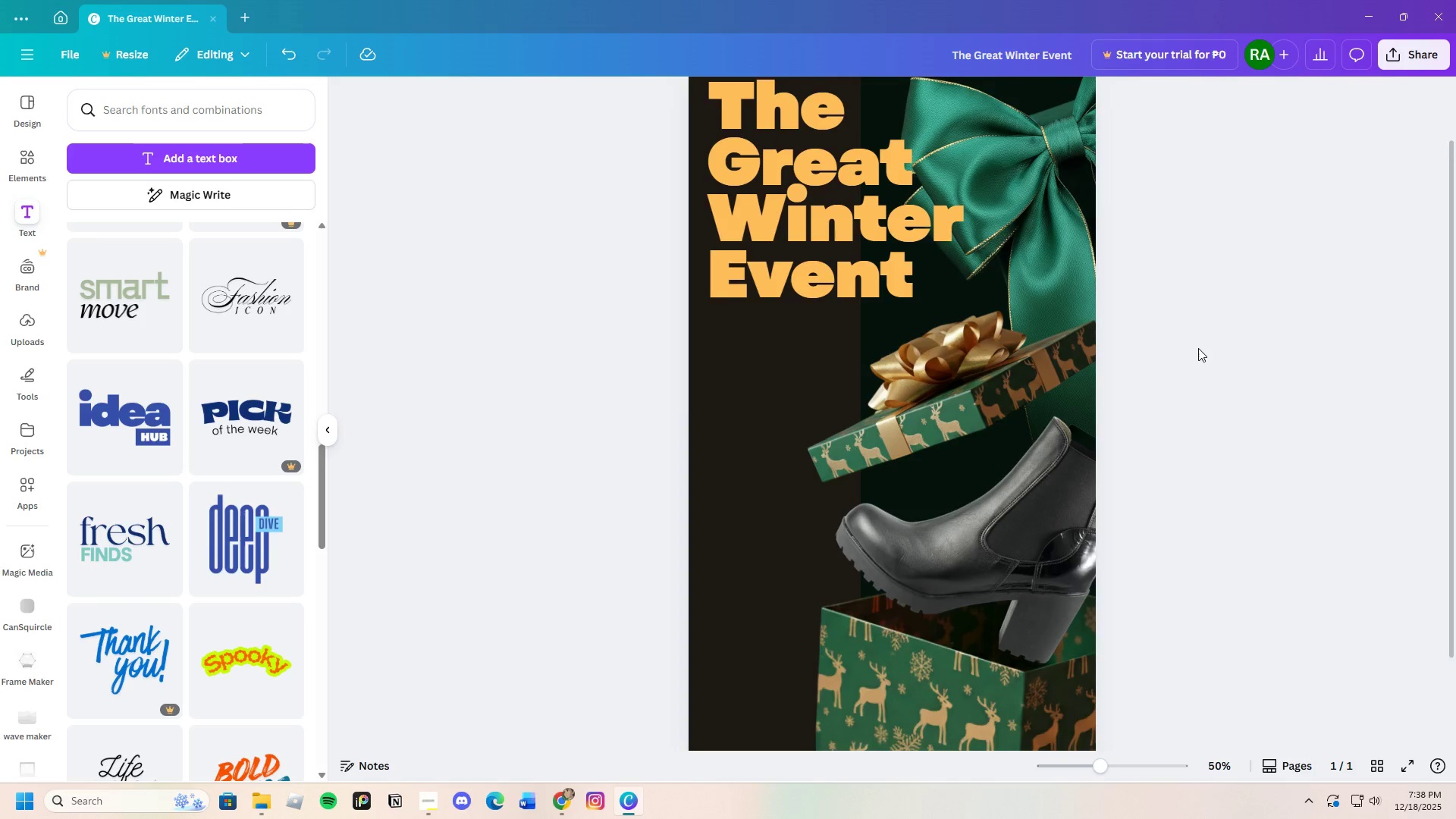 
scroll: coordinate [1191, 347], scroll_direction: up, amount: 1.0
 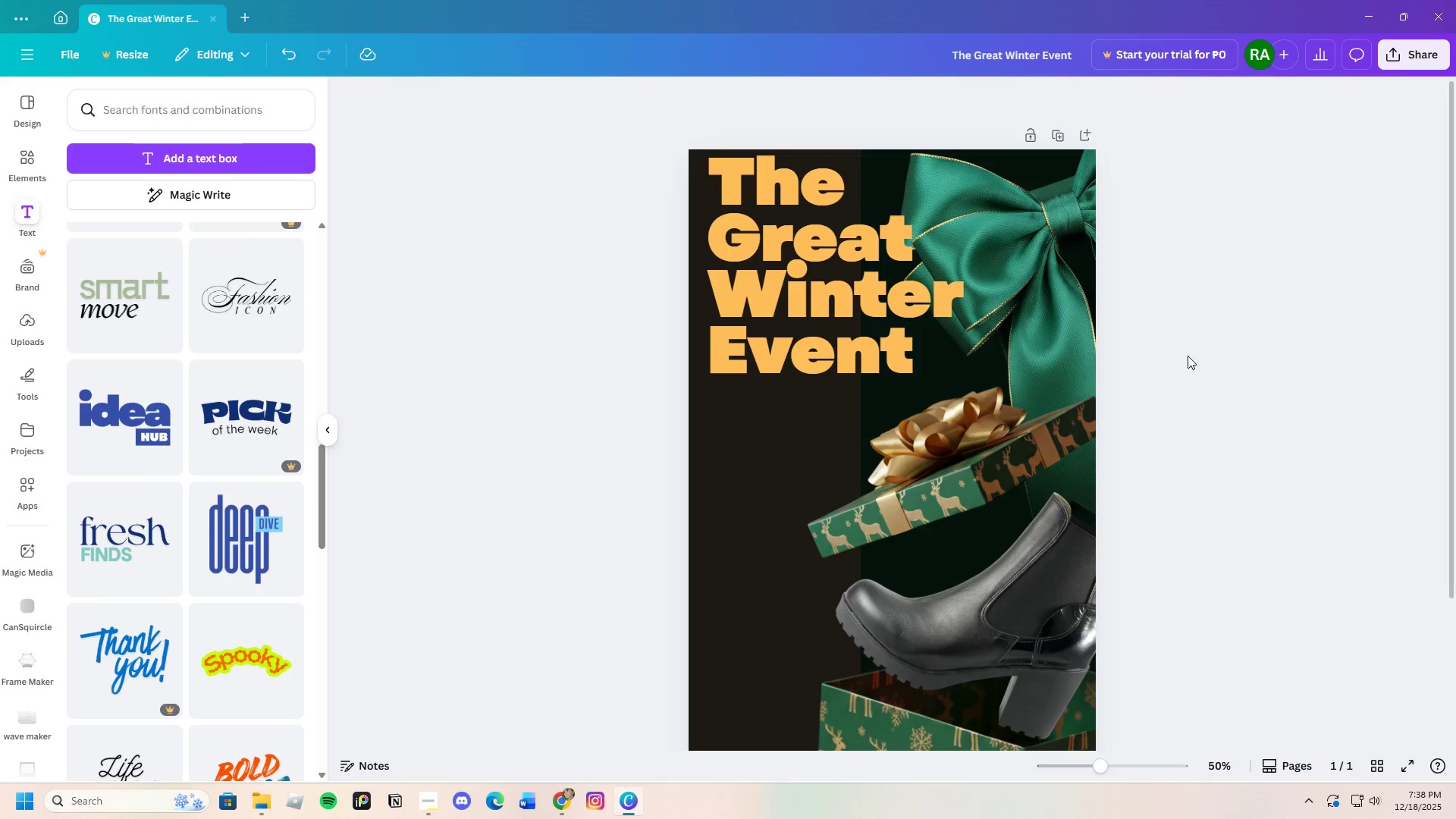 
scroll: coordinate [1188, 356], scroll_direction: down, amount: 1.0
 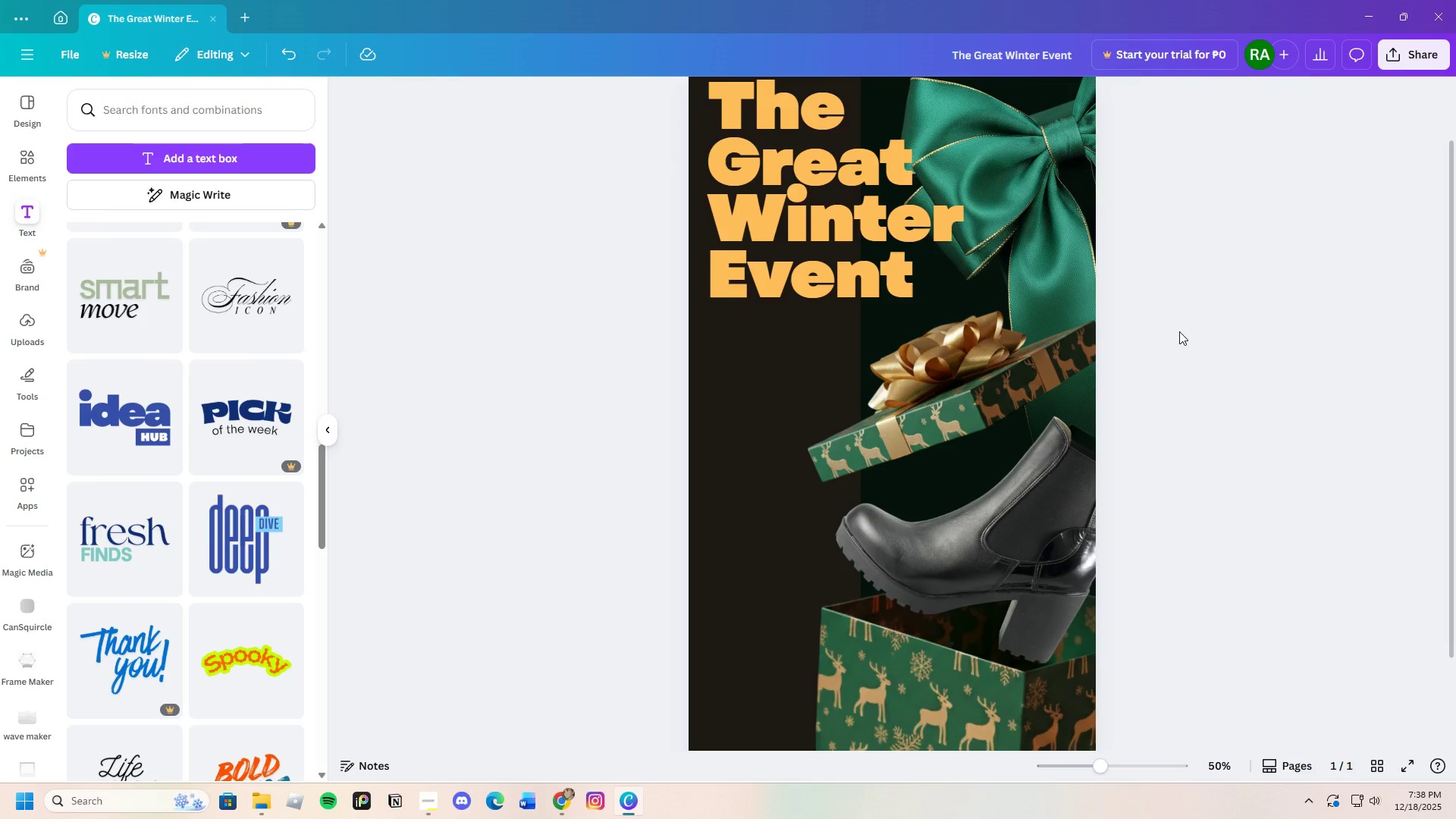 
scroll: coordinate [1179, 331], scroll_direction: up, amount: 1.0
 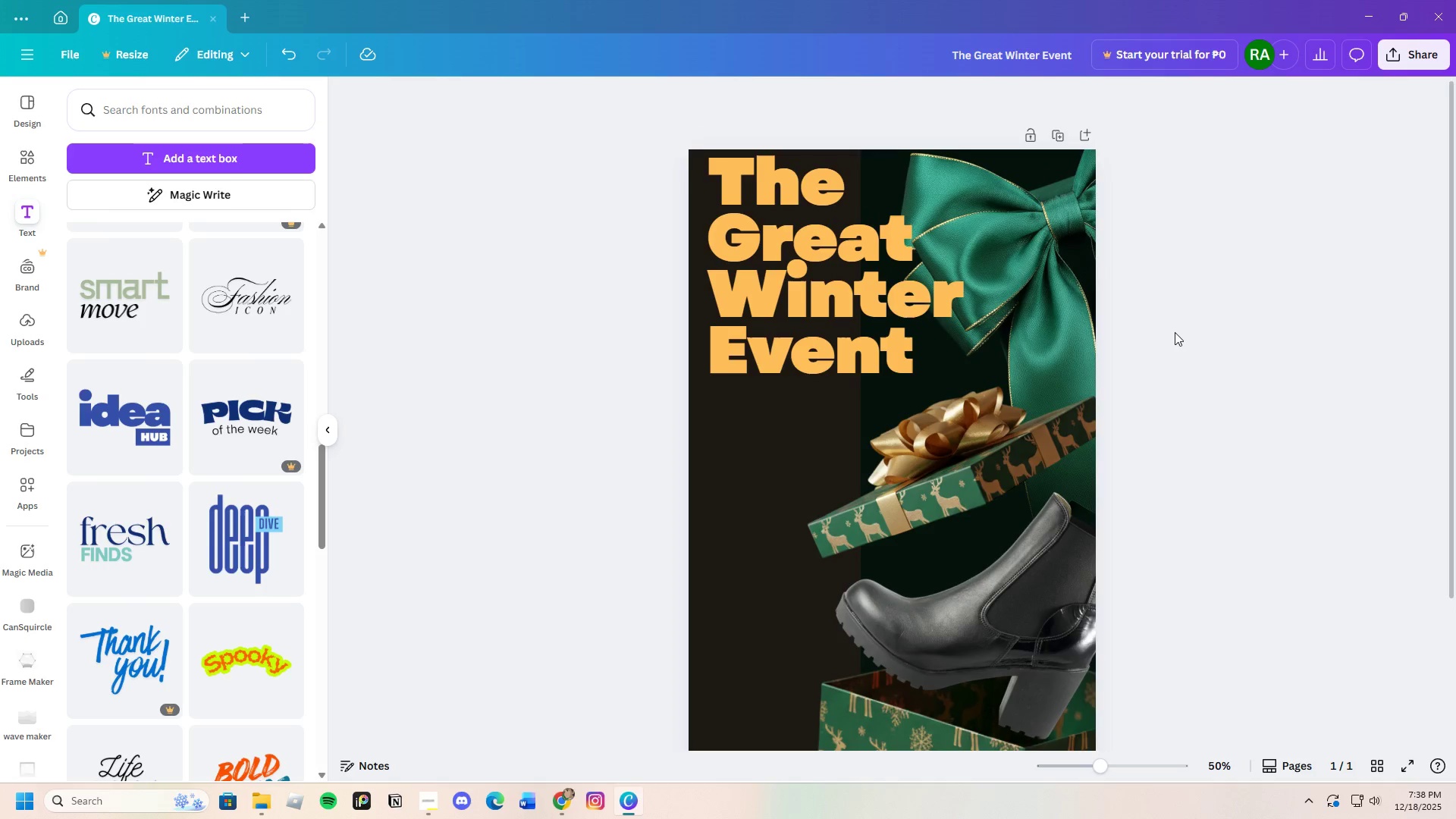 
scroll: coordinate [1174, 333], scroll_direction: down, amount: 1.0
 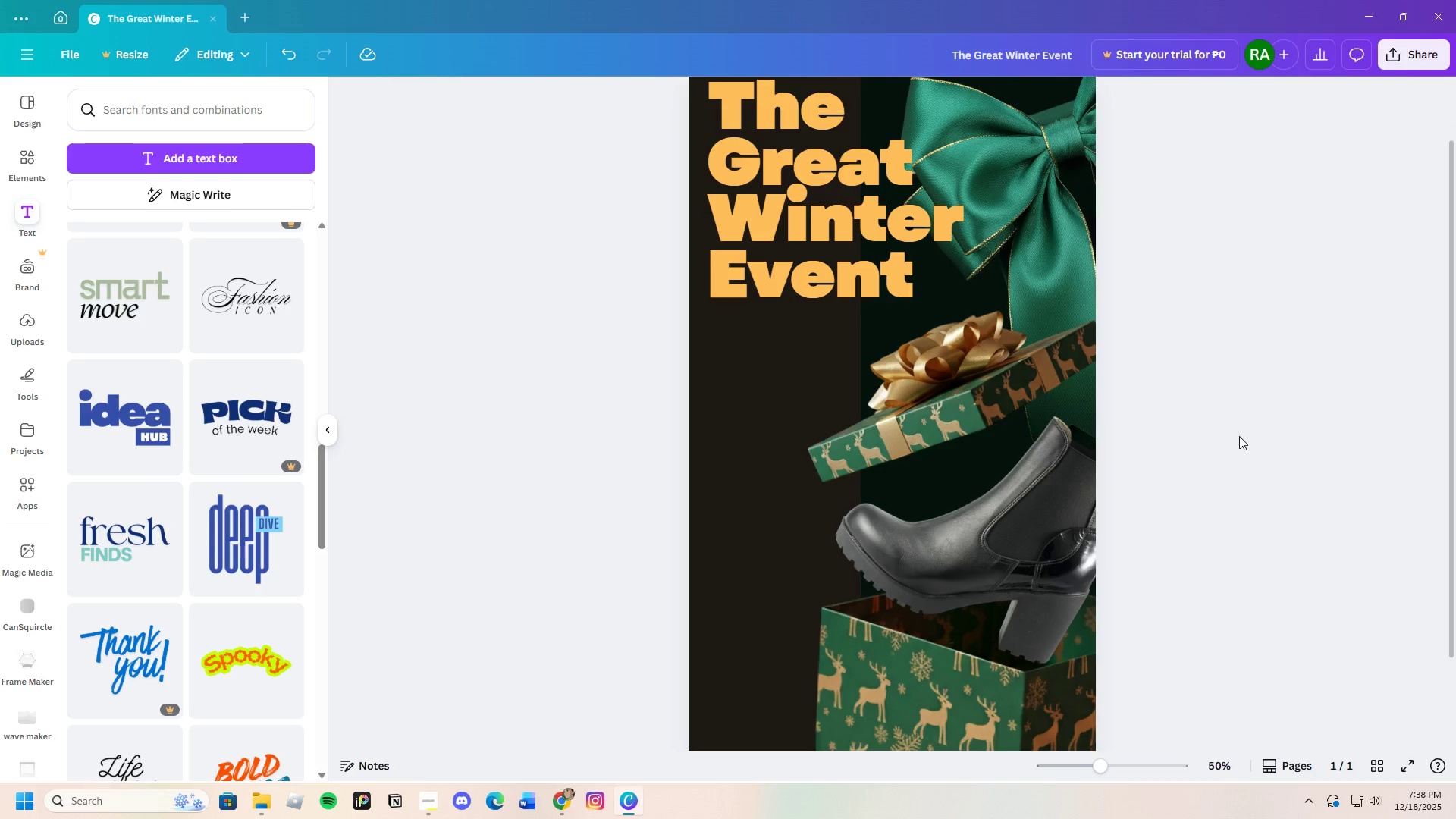 
wait(7.48)
 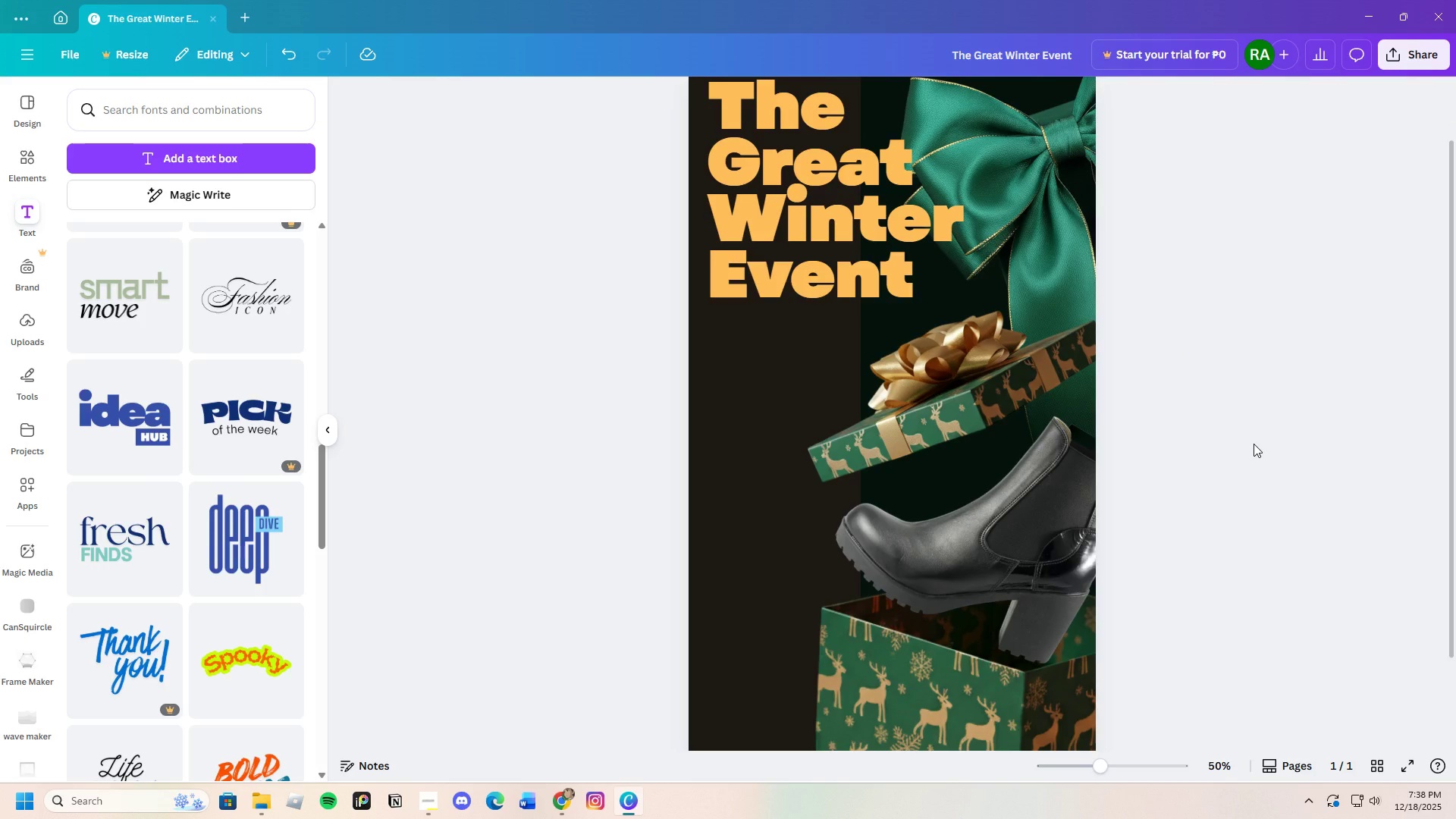 
scroll: coordinate [219, 602], scroll_direction: down, amount: 6.0
 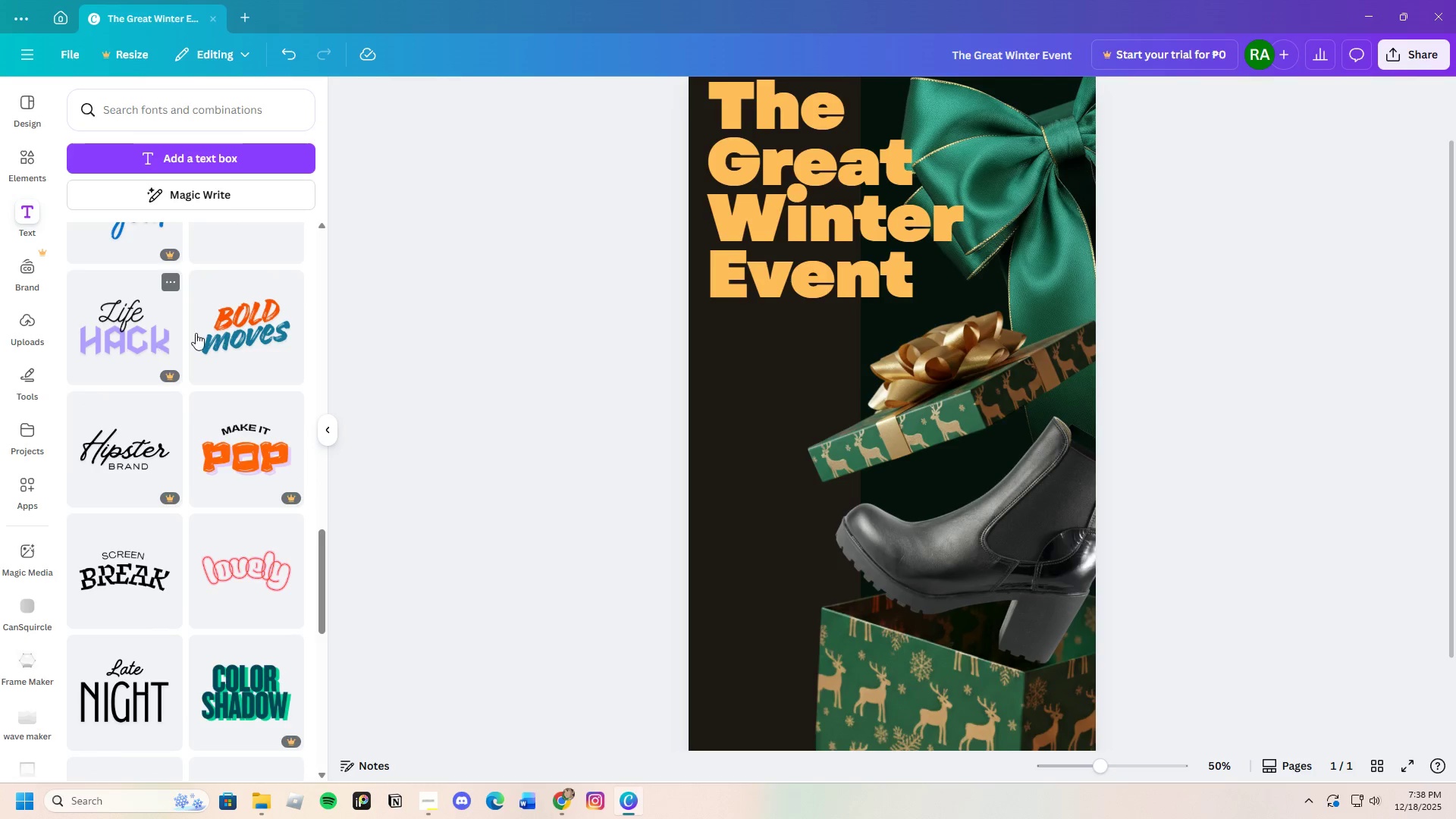 
wait(5.69)
 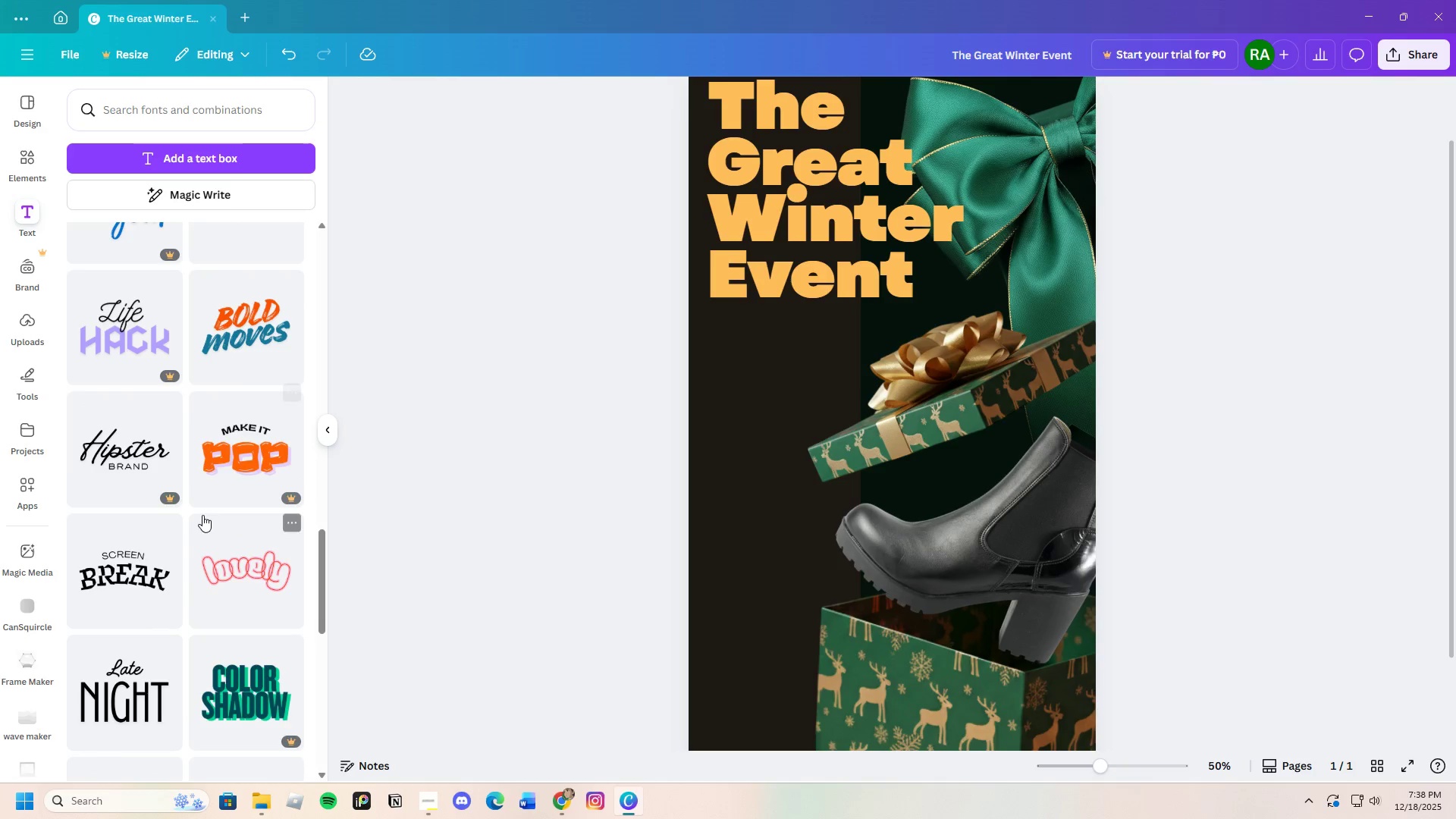 
left_click([252, 319])
 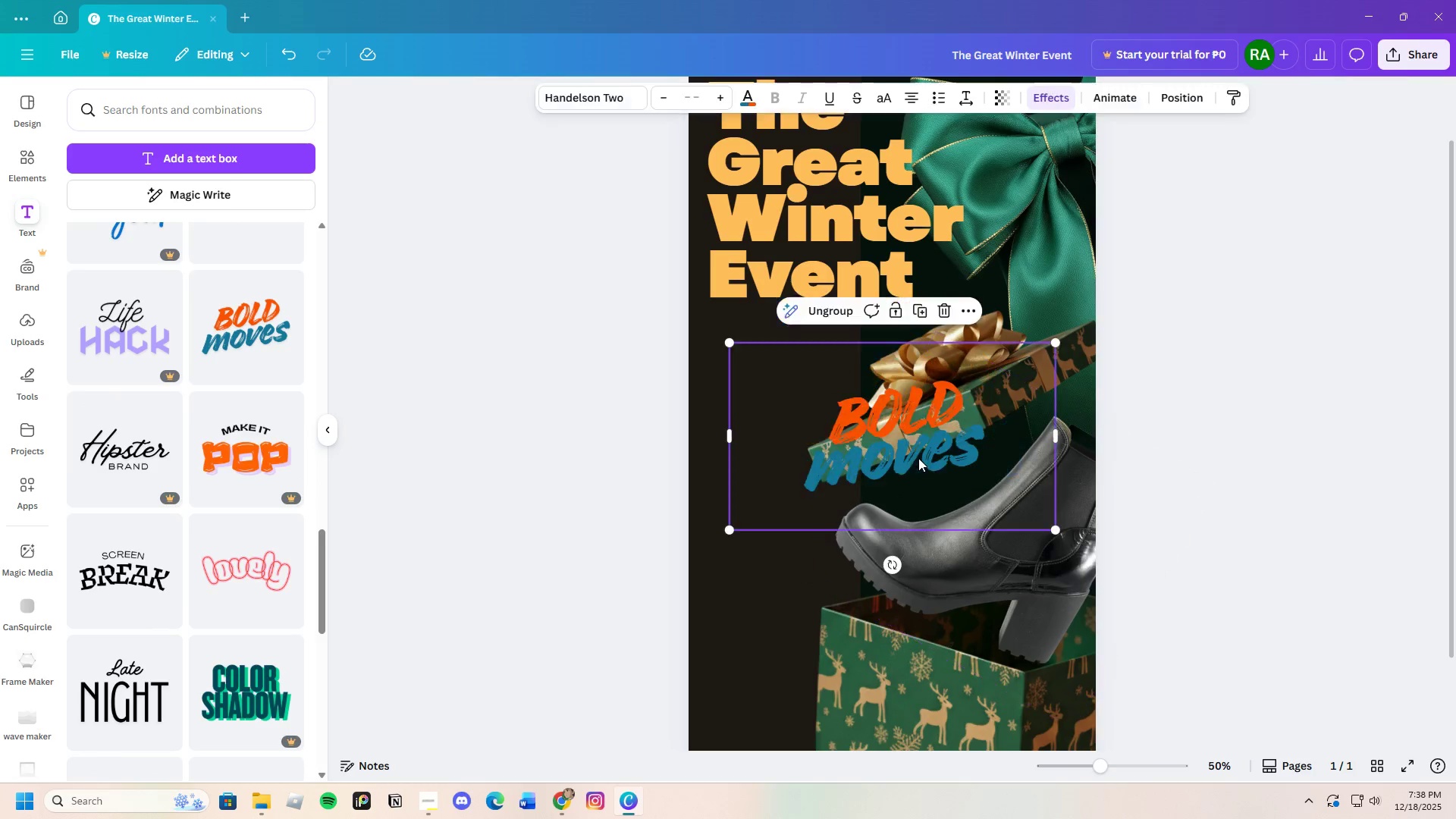 
left_click_drag(start_coordinate=[916, 457], to_coordinate=[905, 461])
 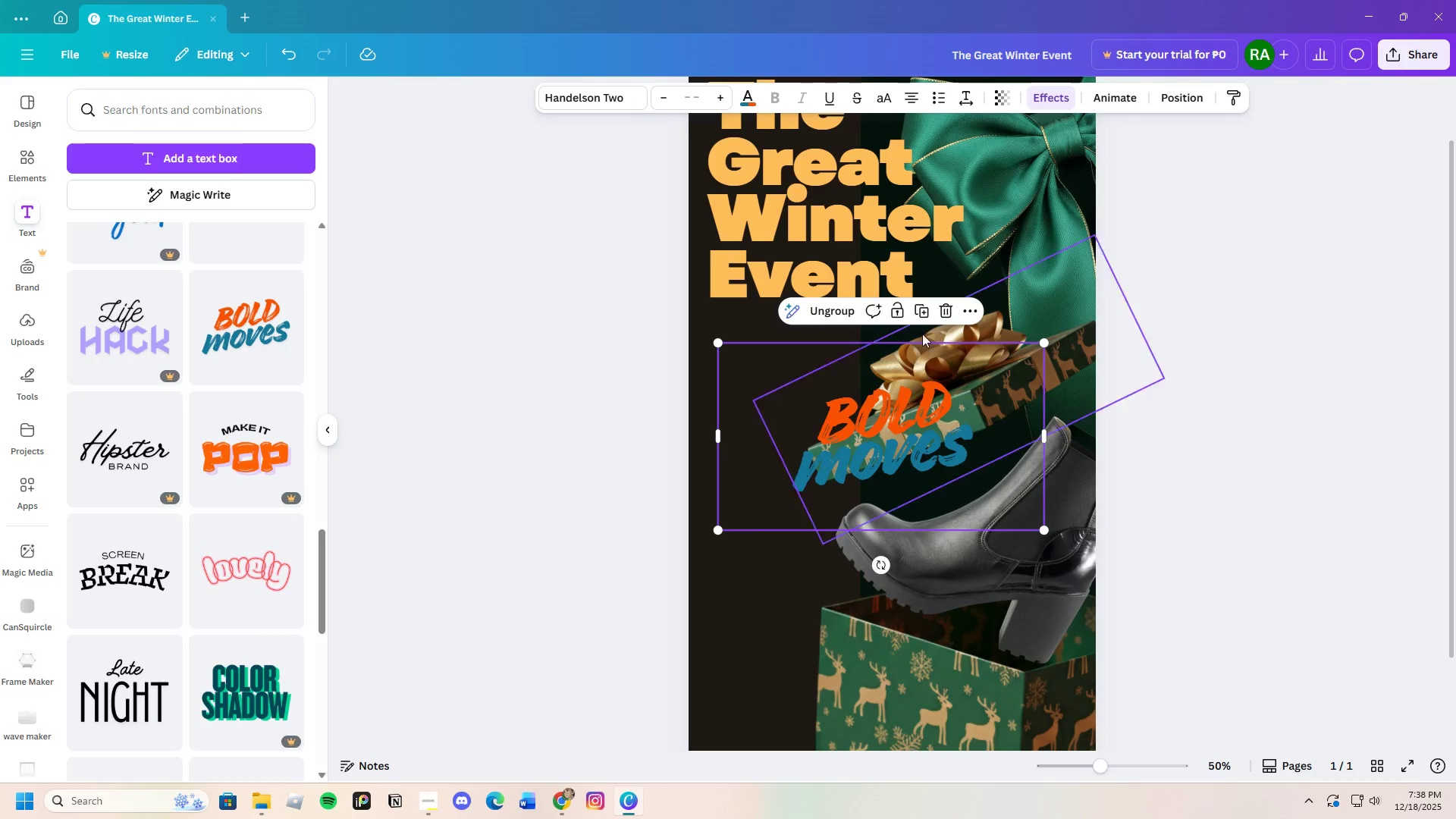 
left_click([946, 308])
 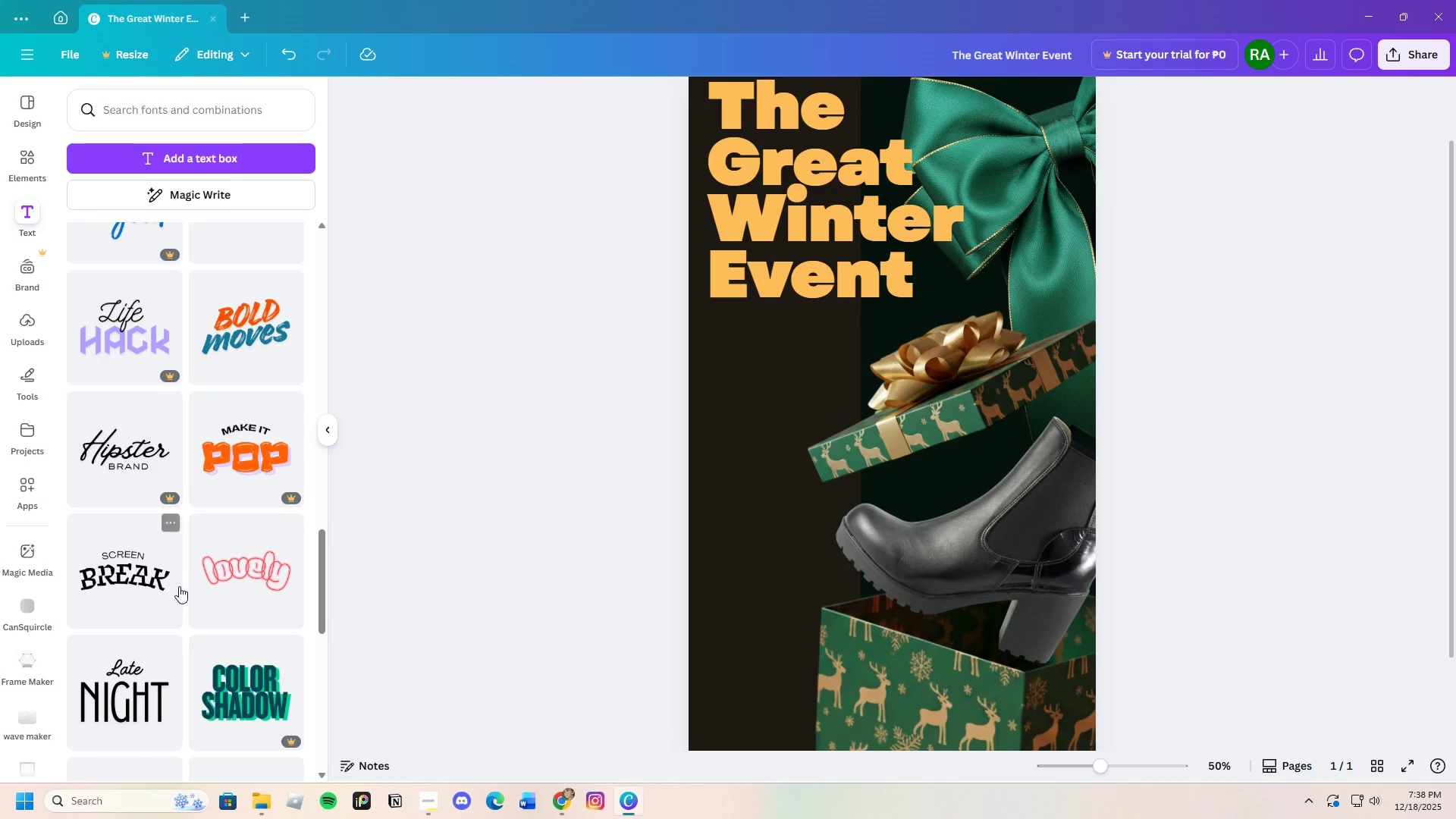 
scroll: coordinate [192, 579], scroll_direction: down, amount: 8.0
 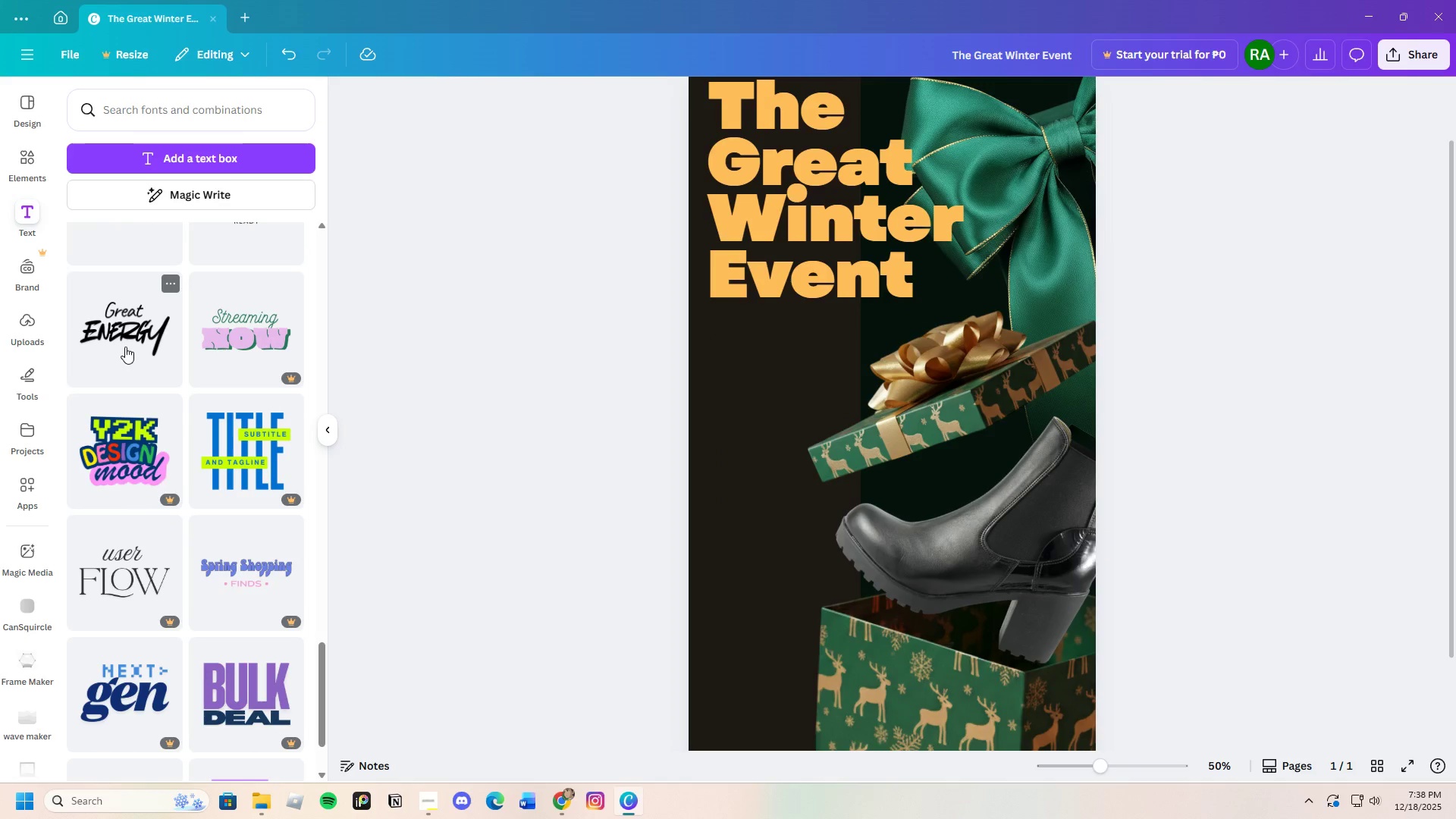 
left_click([124, 333])
 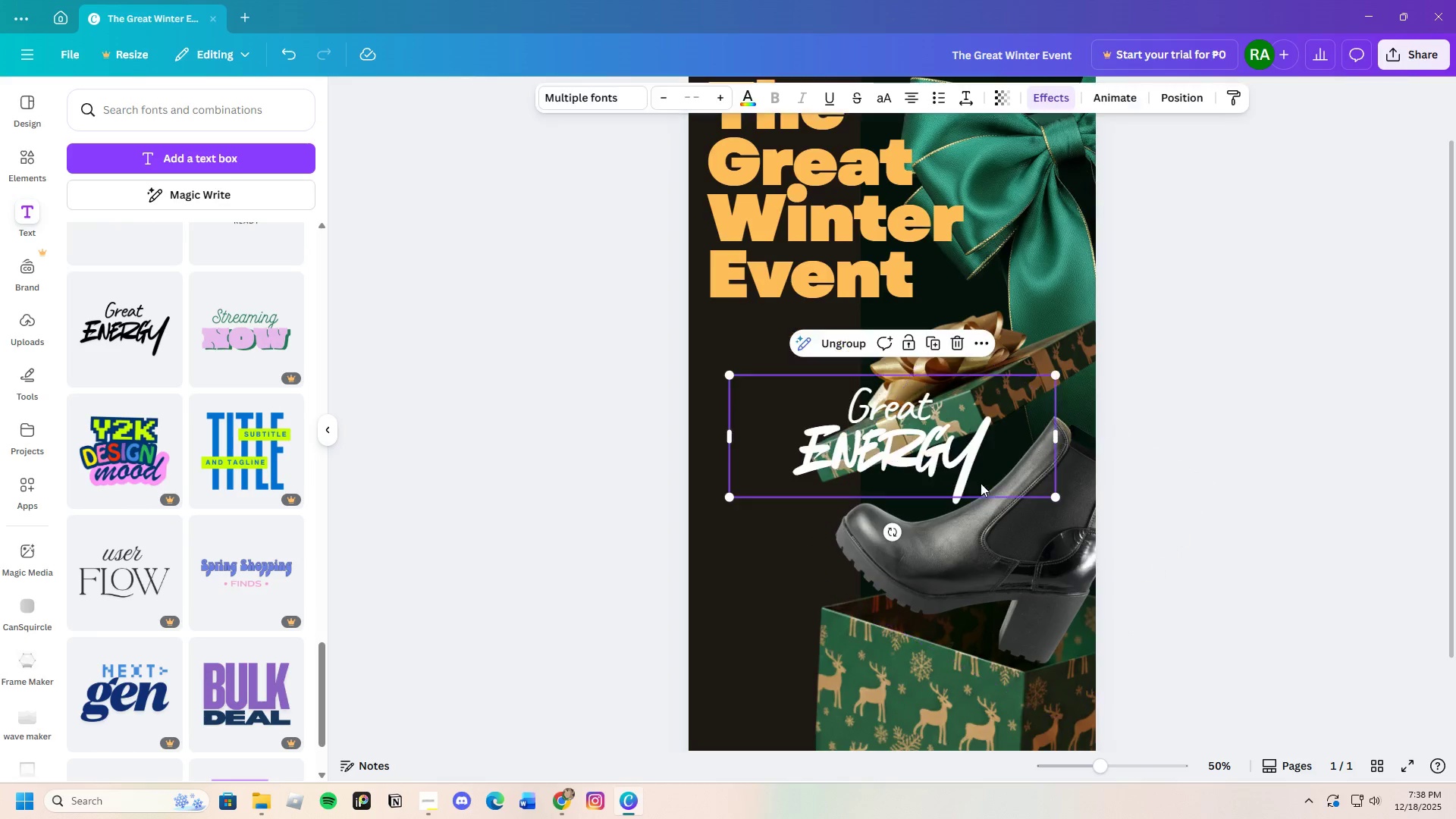 
left_click([941, 462])
 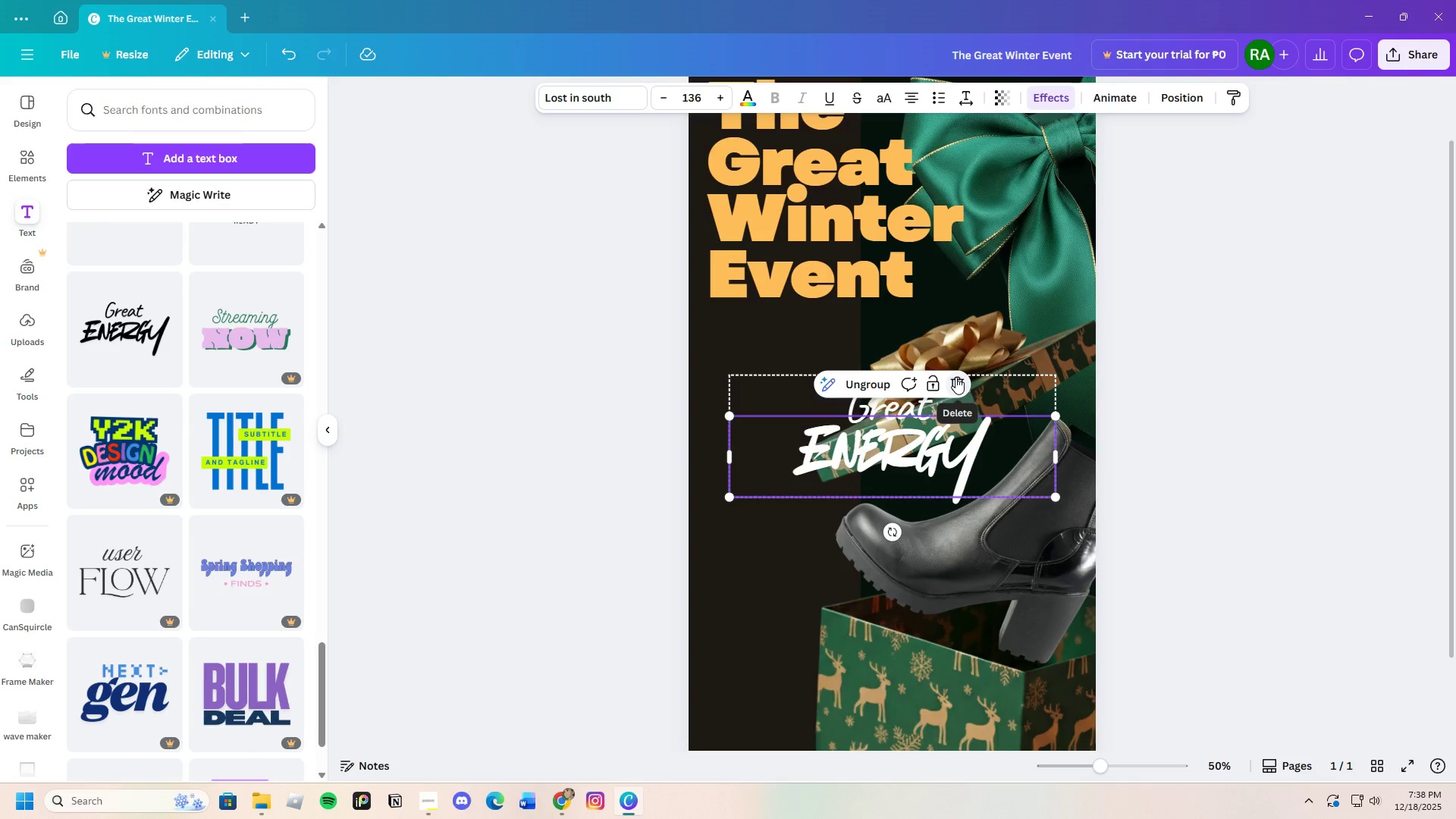 
double_click([952, 391])
 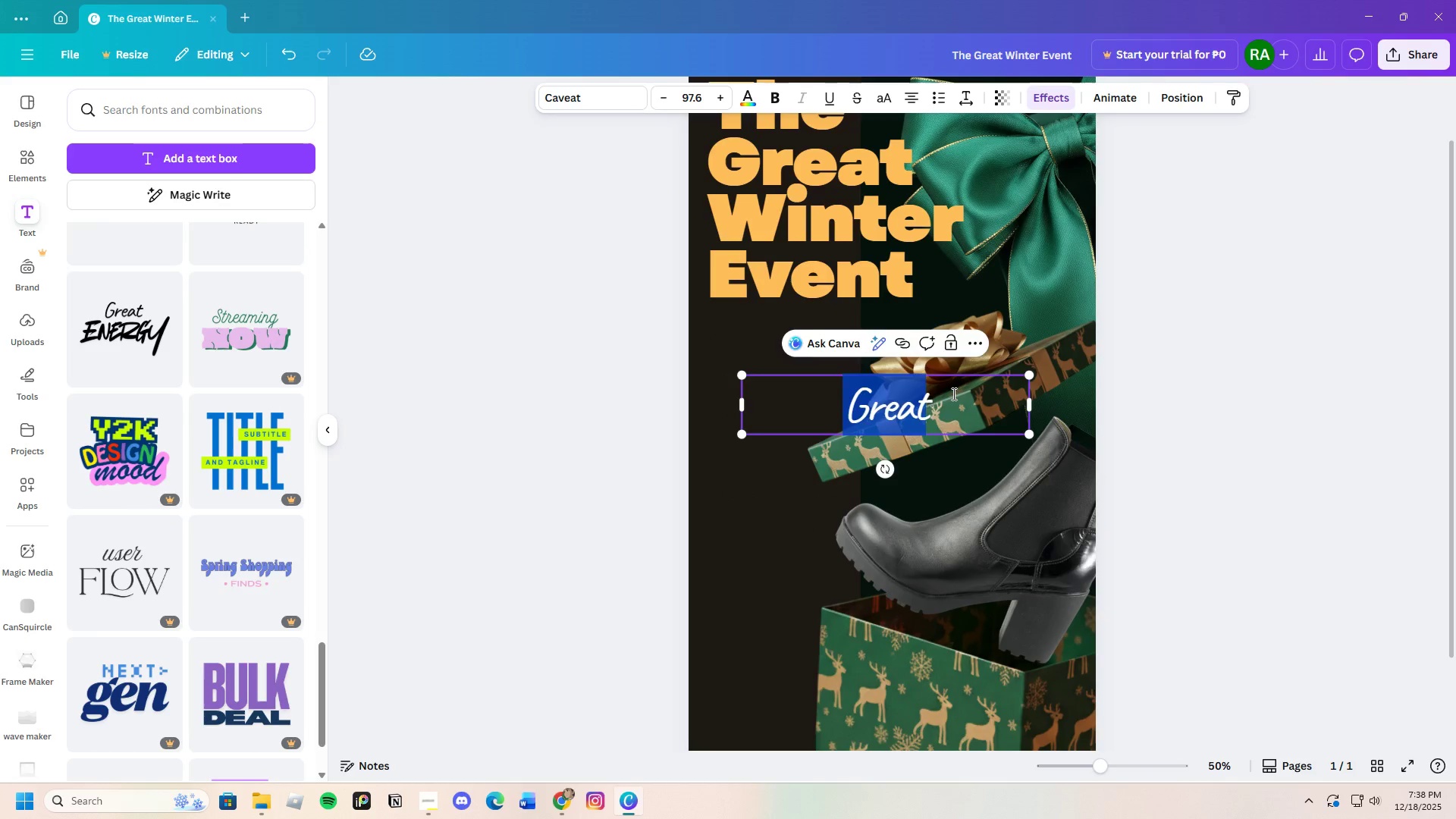 
key(Backspace)
type(Up )
key(Backspace)
key(Backspace)
key(Backspace)
type(uP TO)
 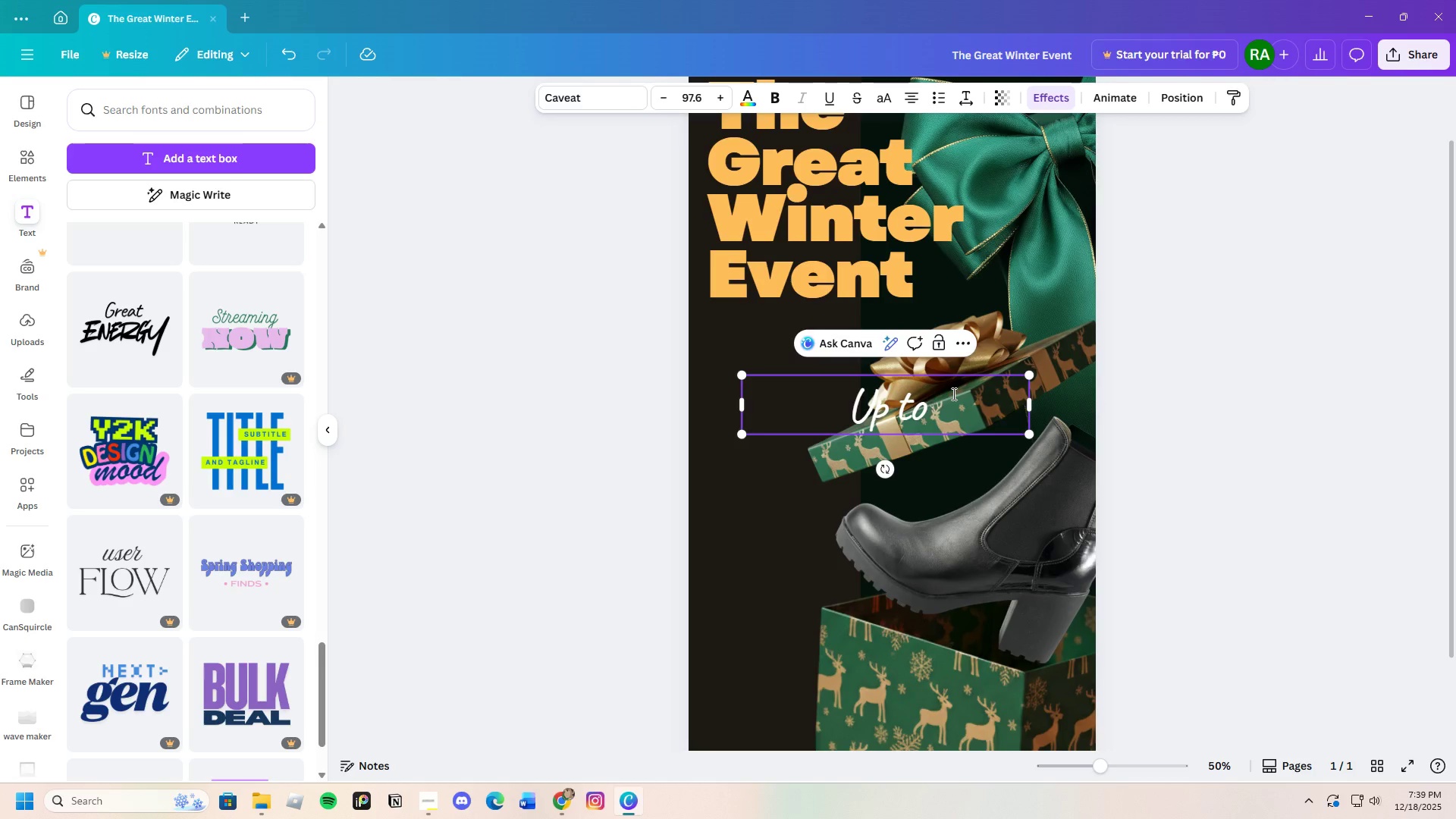 
wait(5.75)
 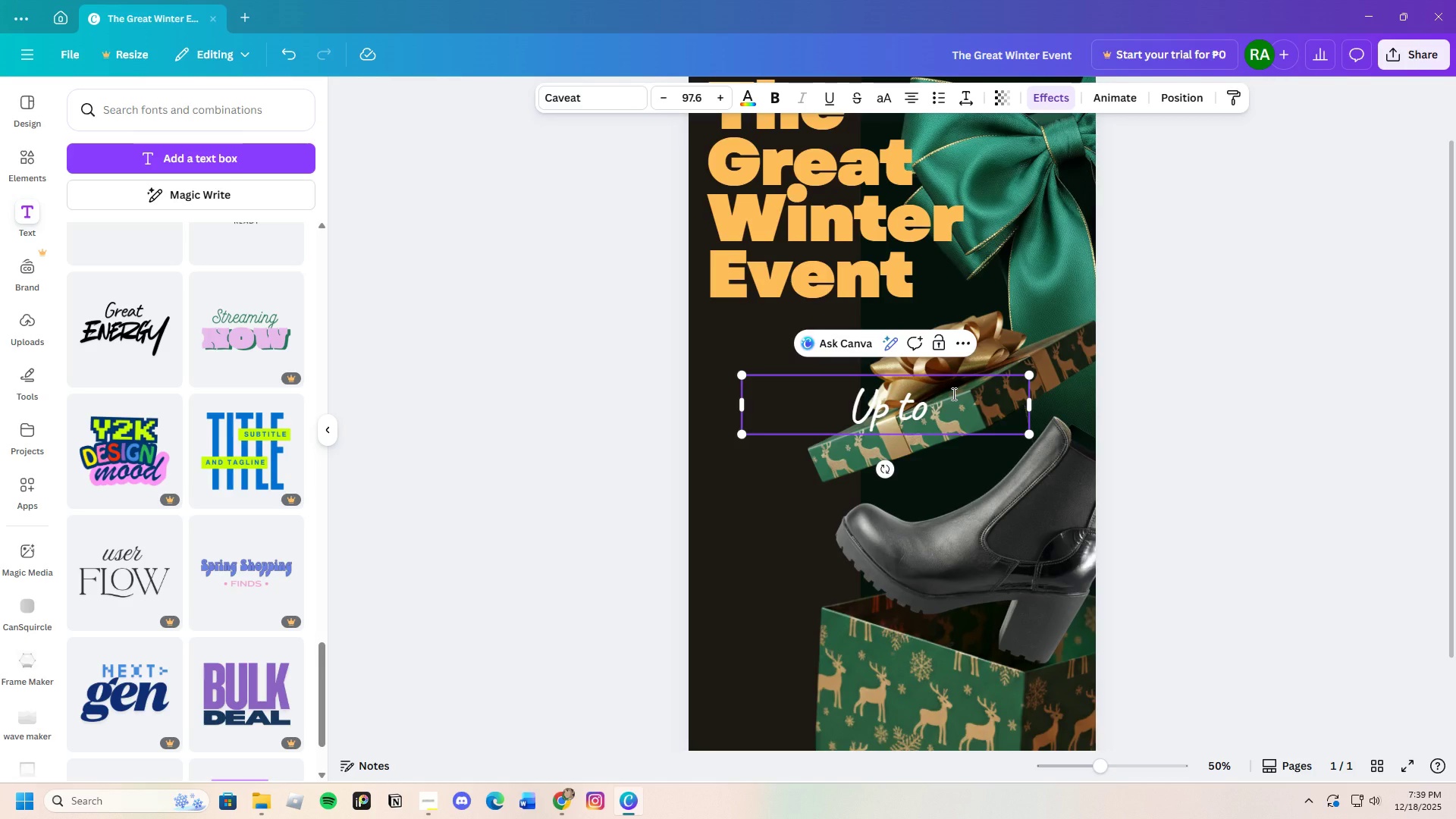 
left_click_drag(start_coordinate=[1031, 404], to_coordinate=[895, 405])
 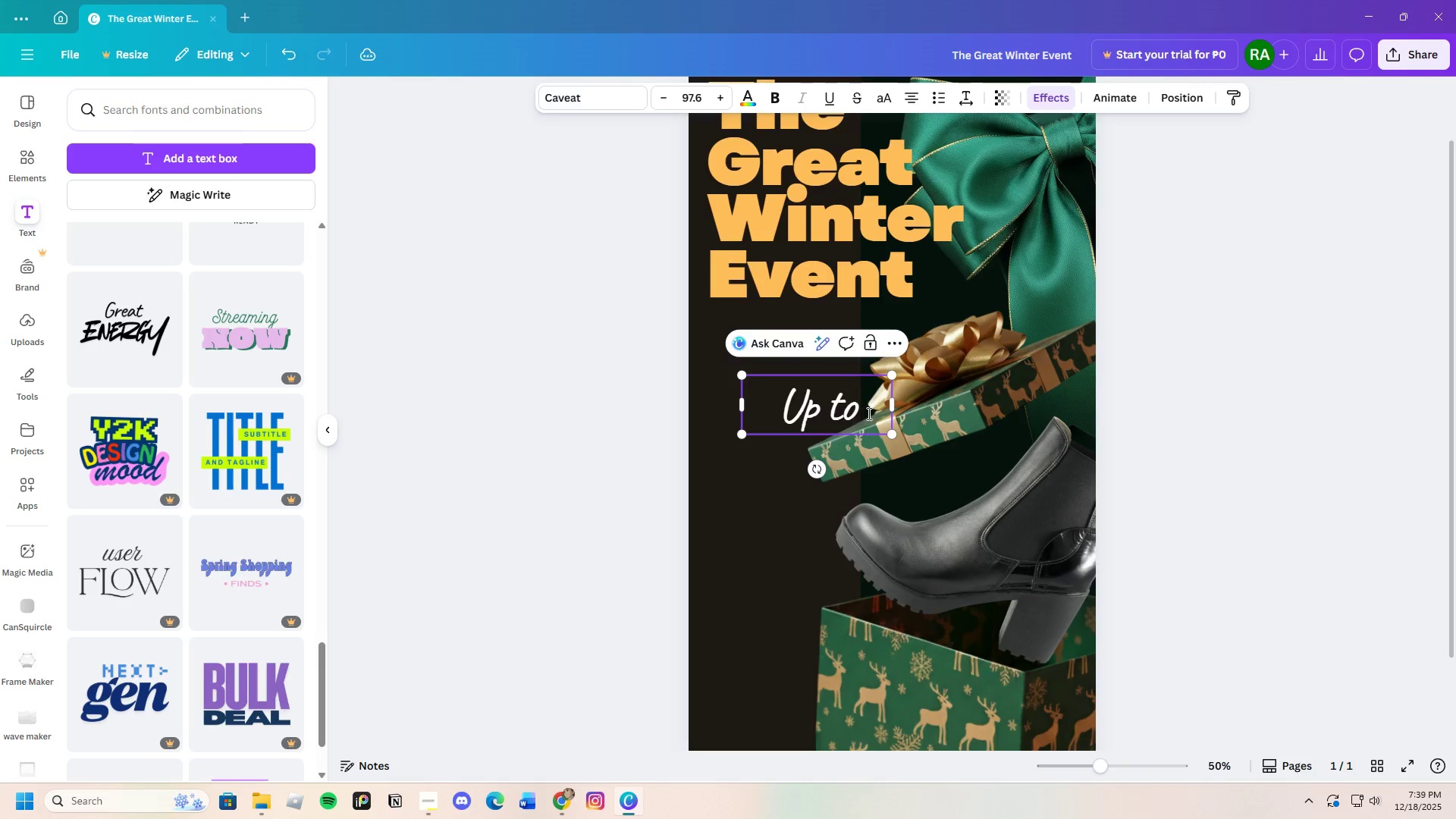 
left_click_drag(start_coordinate=[868, 413], to_coordinate=[777, 412])
 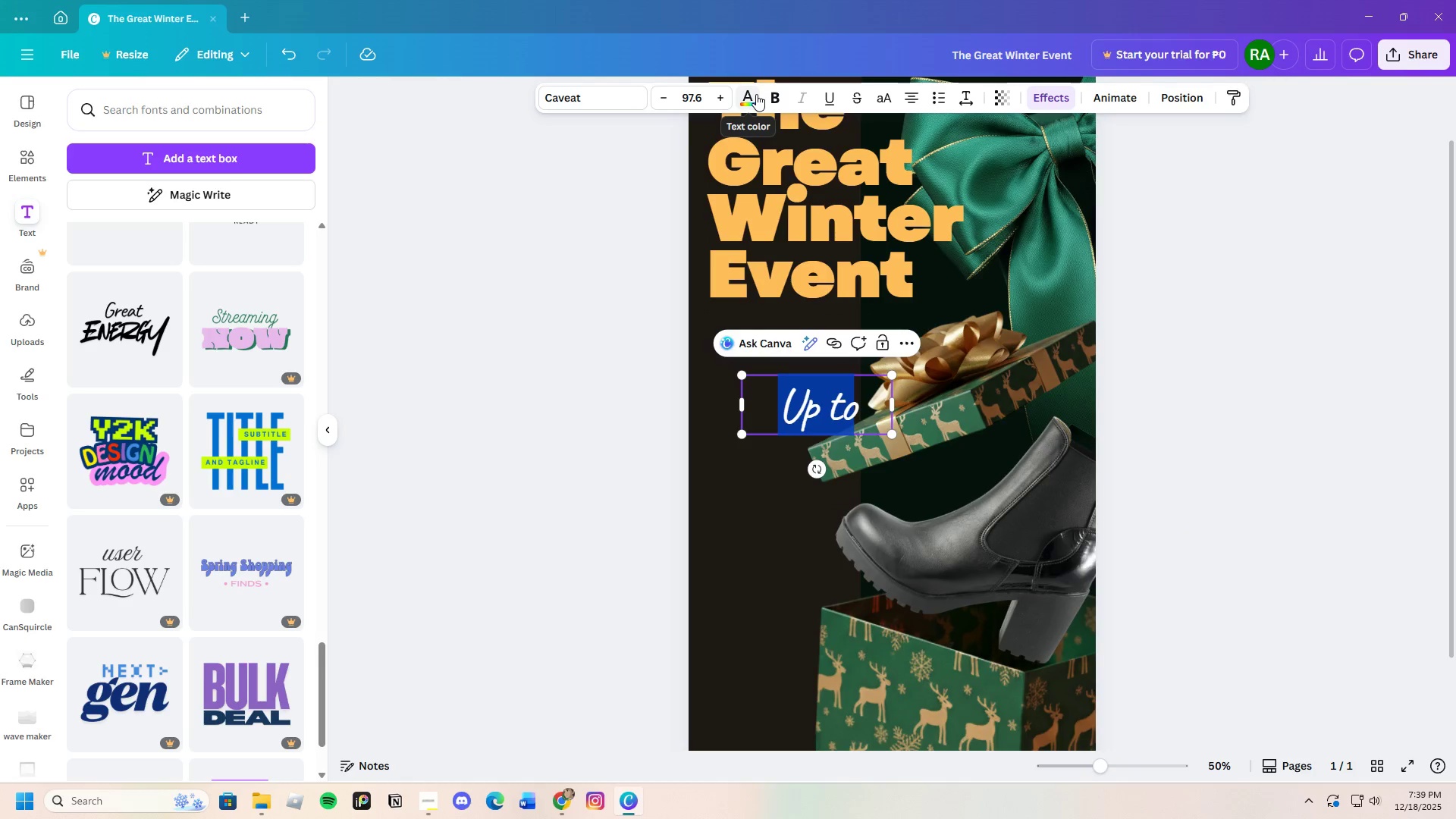 
left_click([756, 94])
 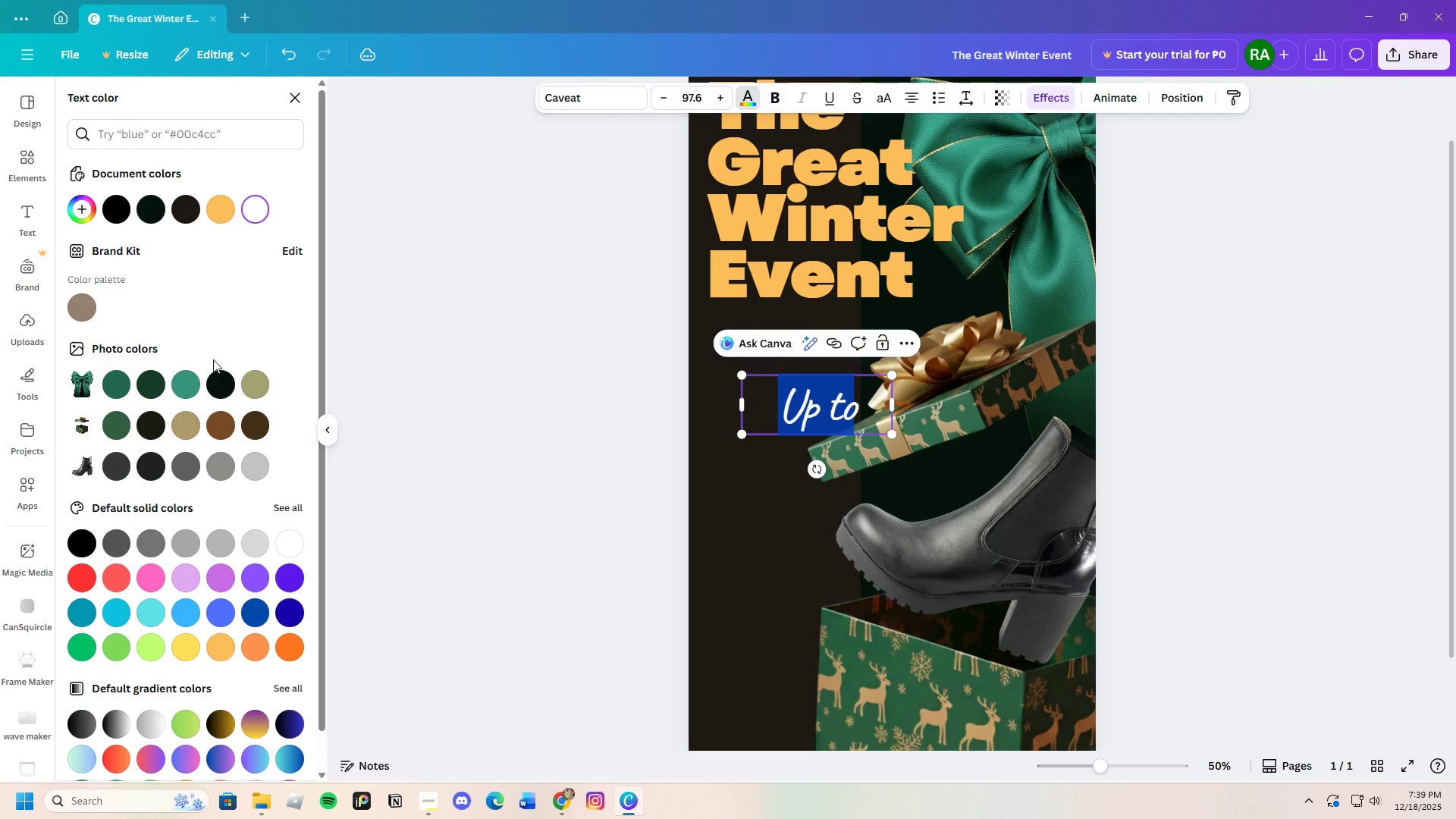 
wait(5.05)
 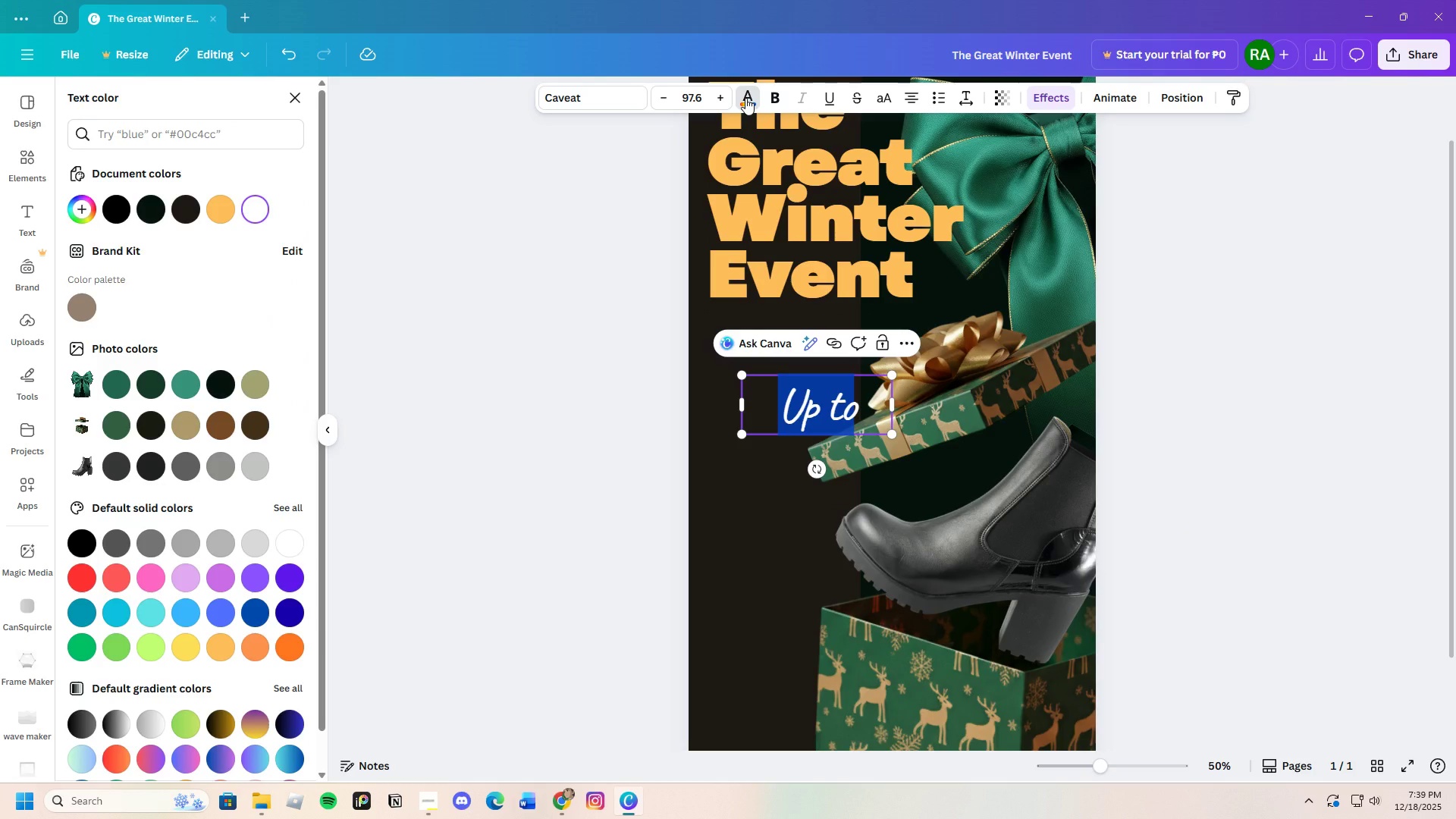 
left_click([814, 493])
 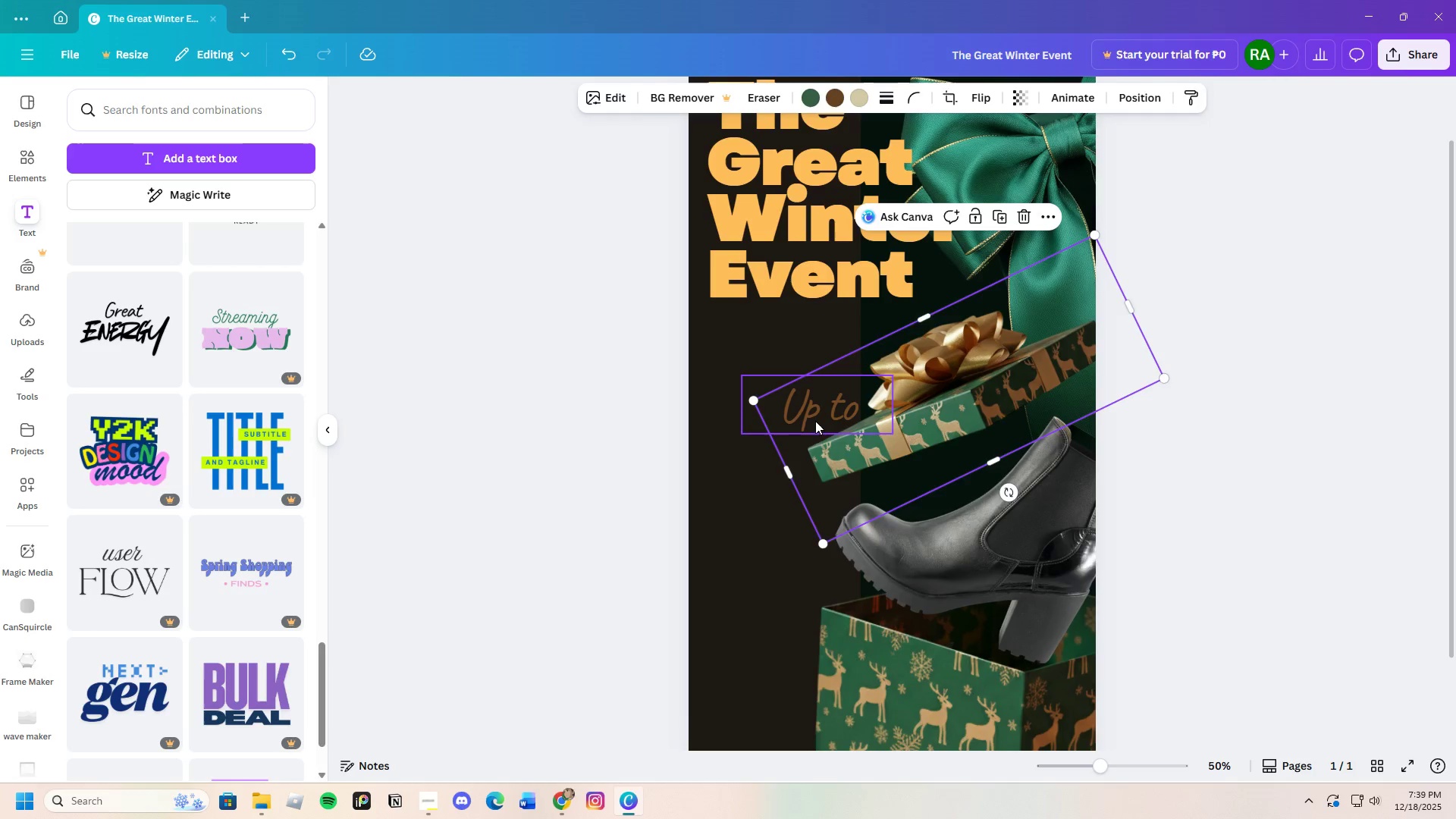 
left_click([815, 418])
 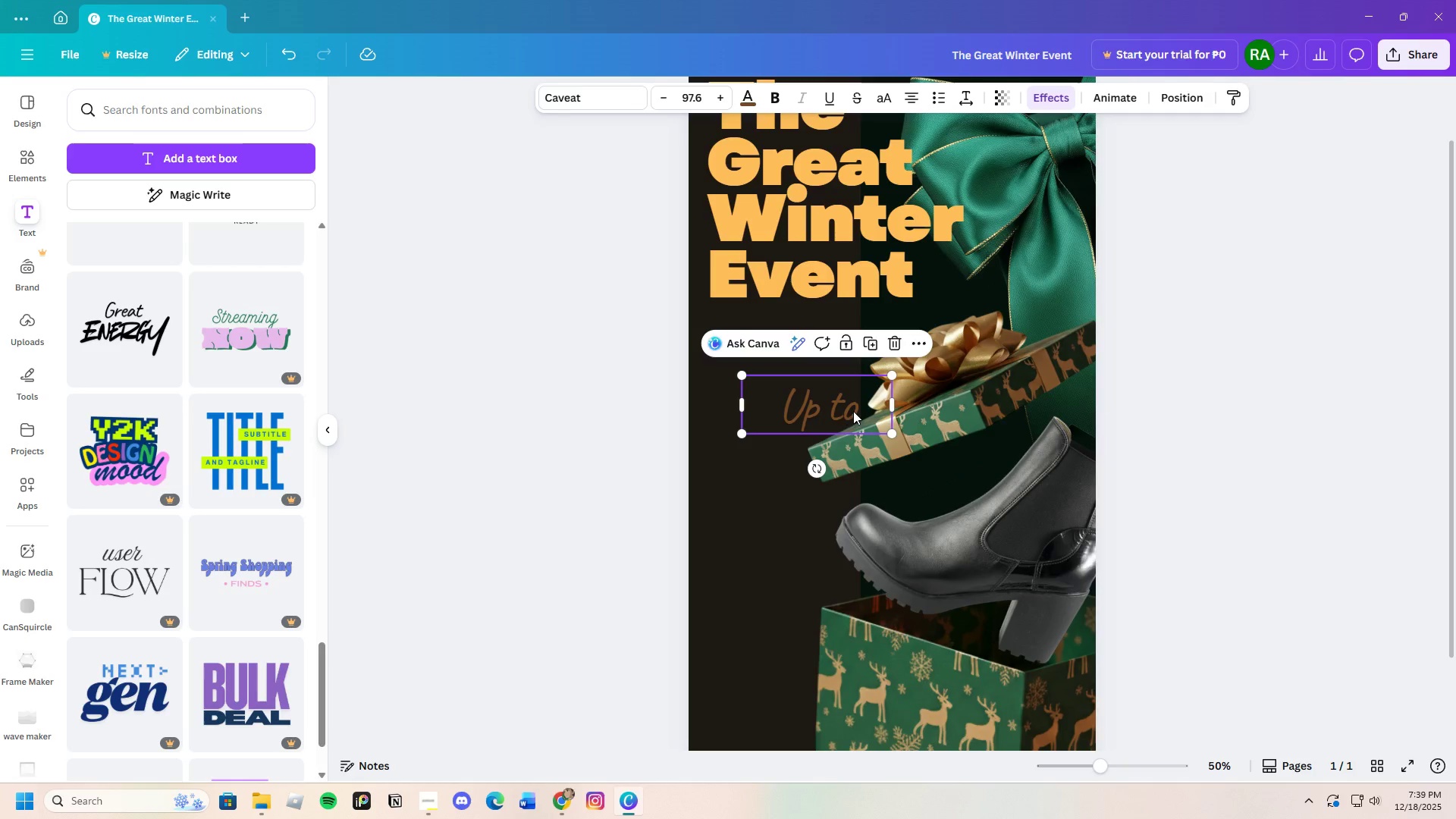 
left_click([853, 411])
 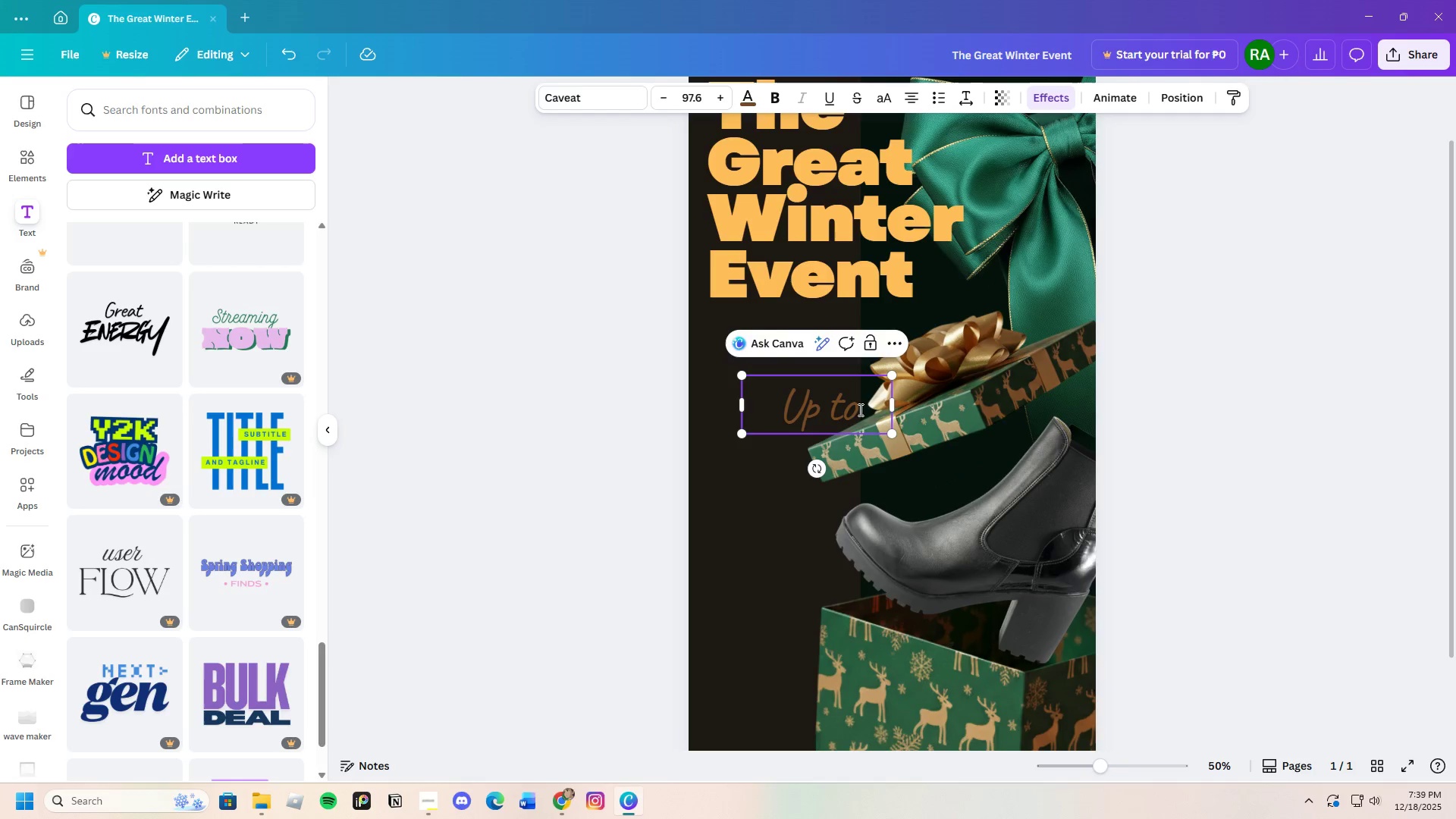 
left_click_drag(start_coordinate=[859, 410], to_coordinate=[770, 403])
 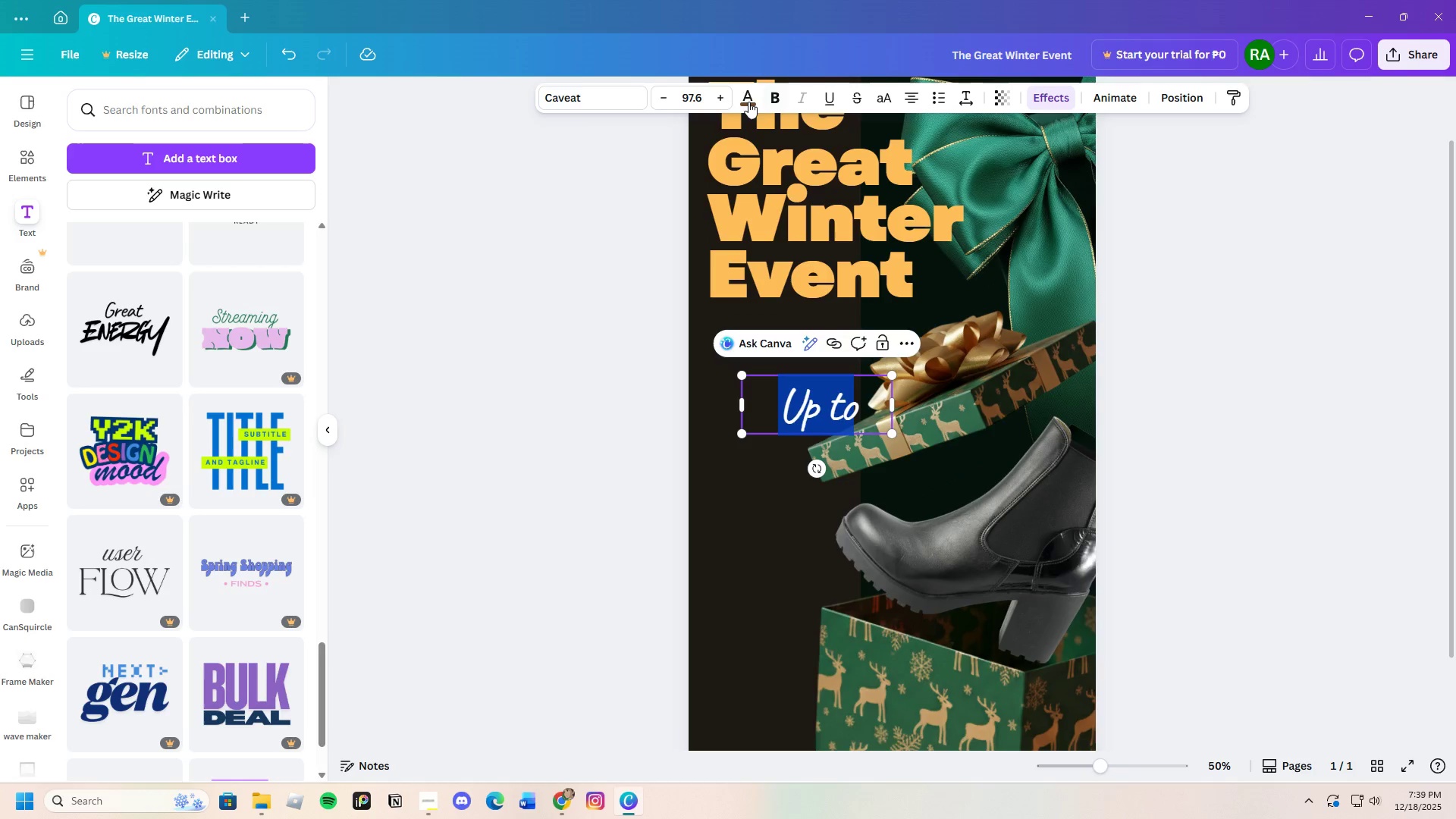 
left_click([748, 102])
 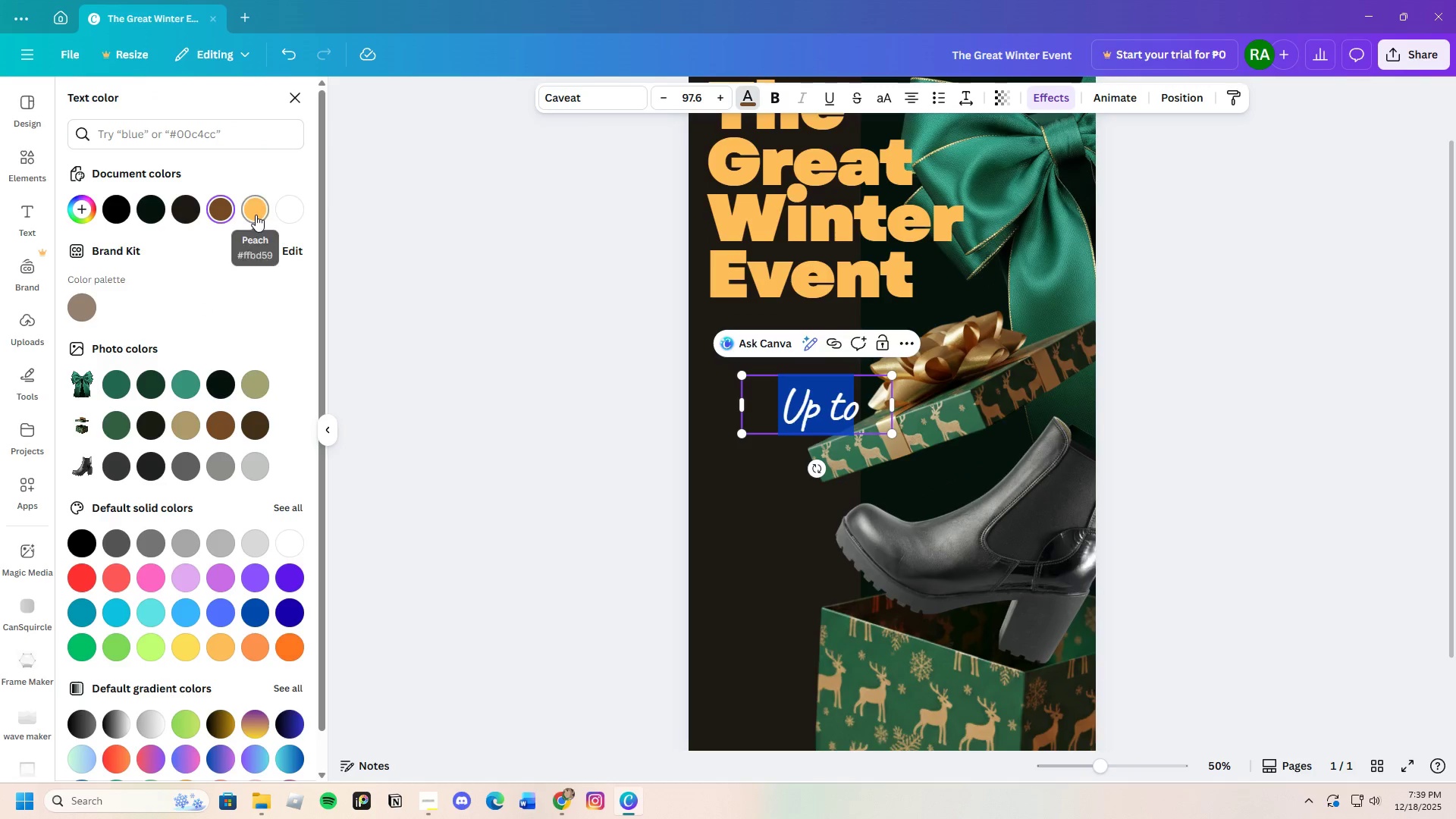 
left_click([256, 215])
 